 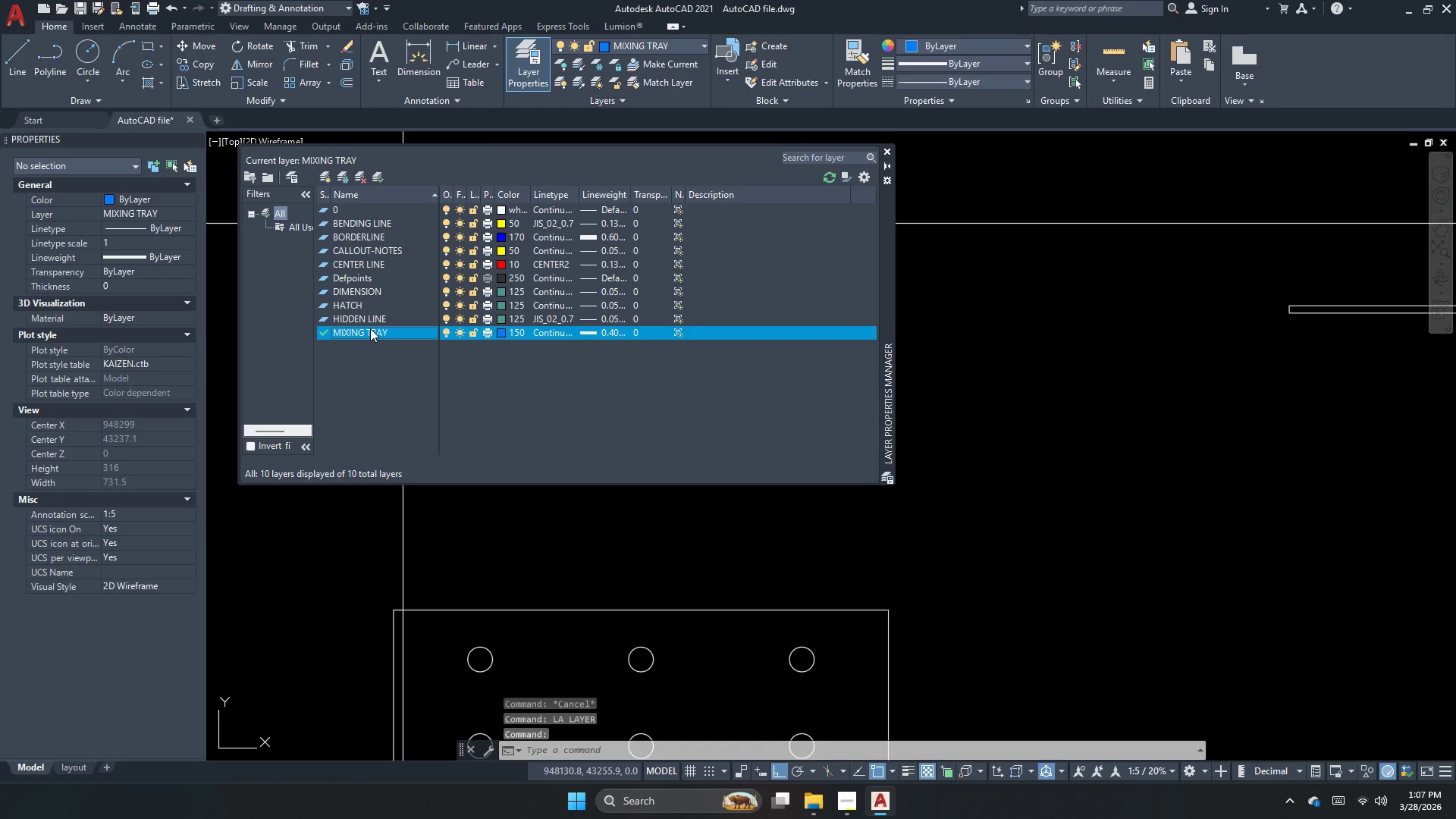 
triple_click([370, 328])
 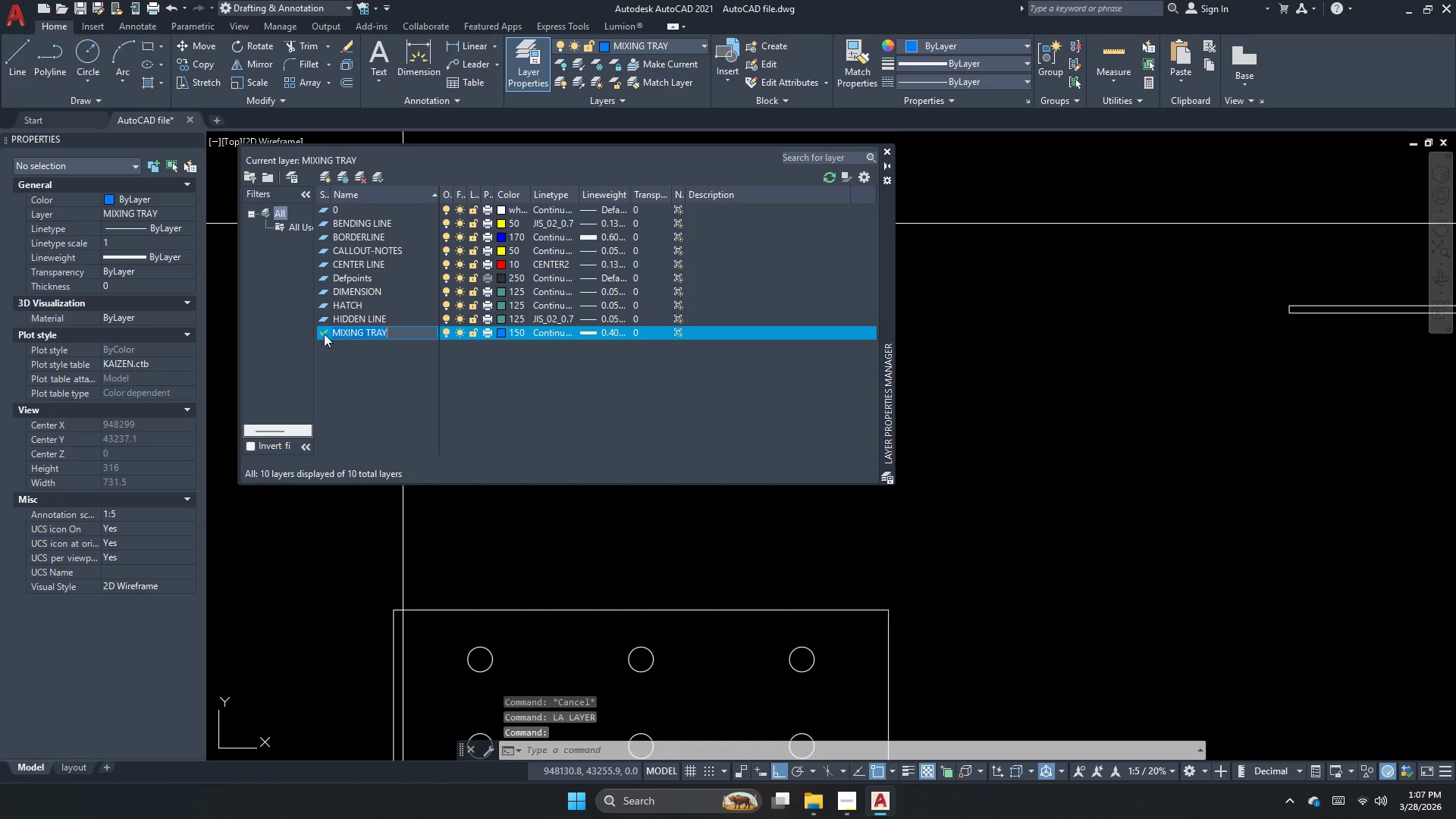 
left_click([322, 331])
 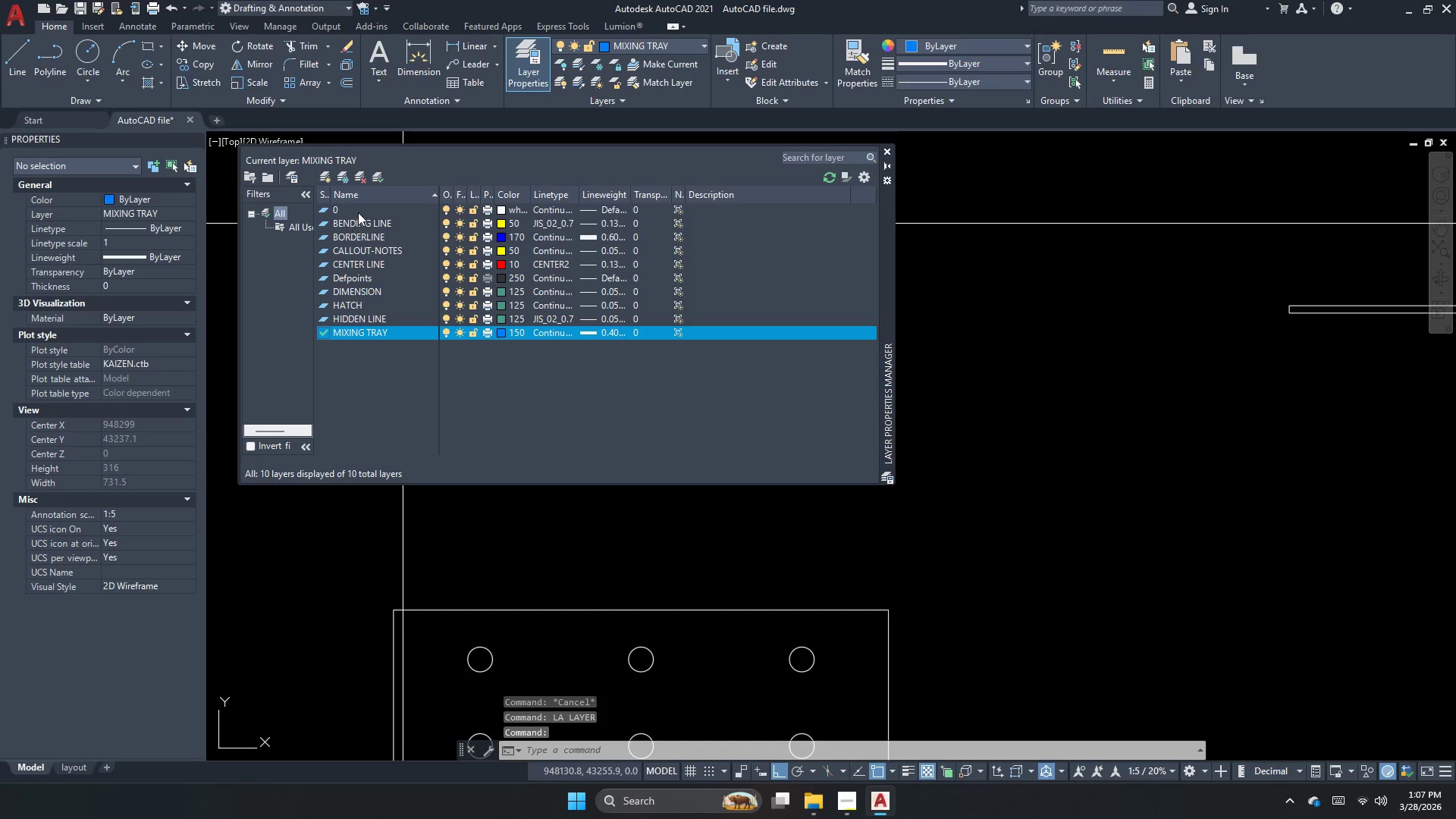 
double_click([358, 212])
 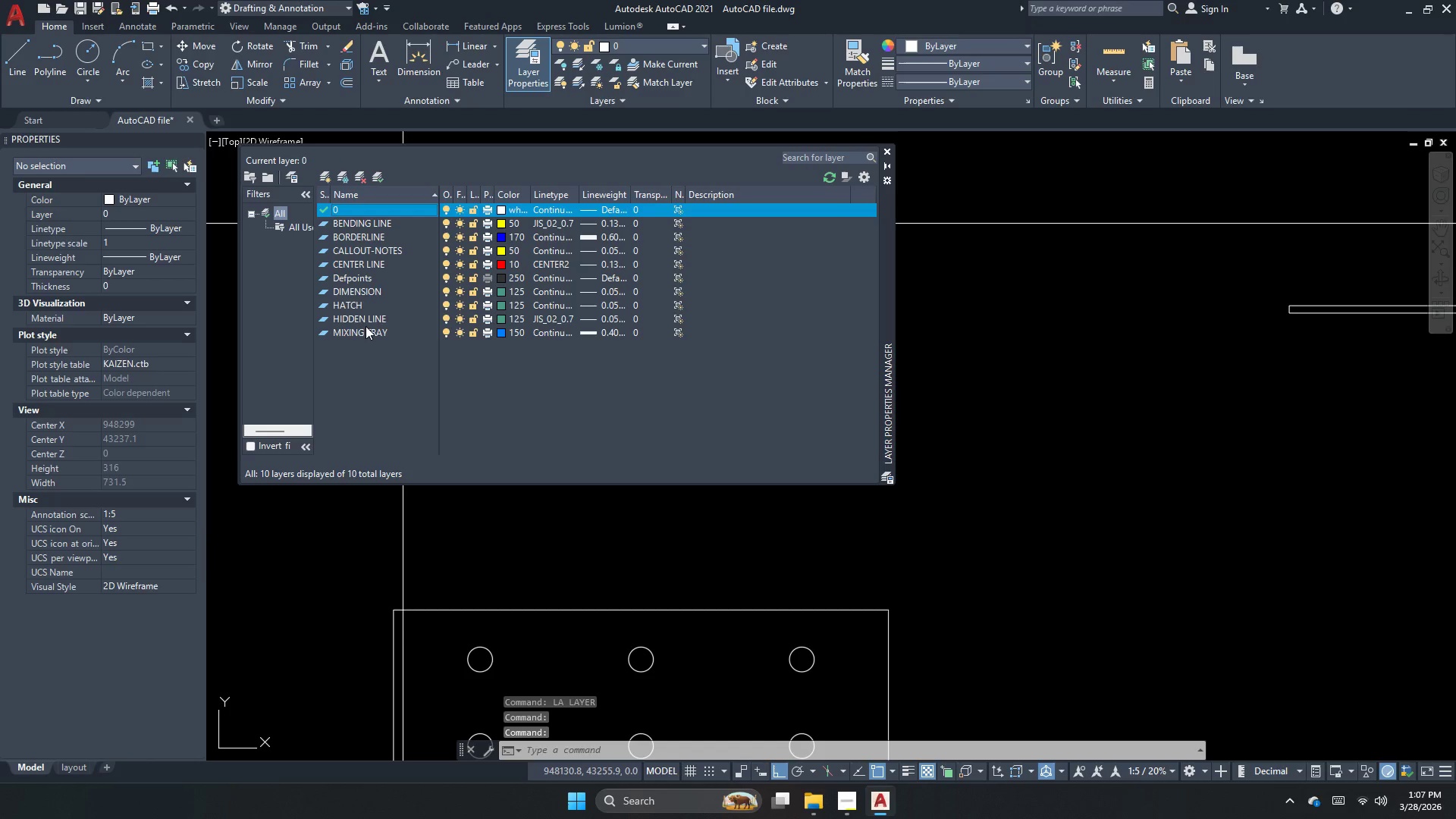 
left_click([366, 334])
 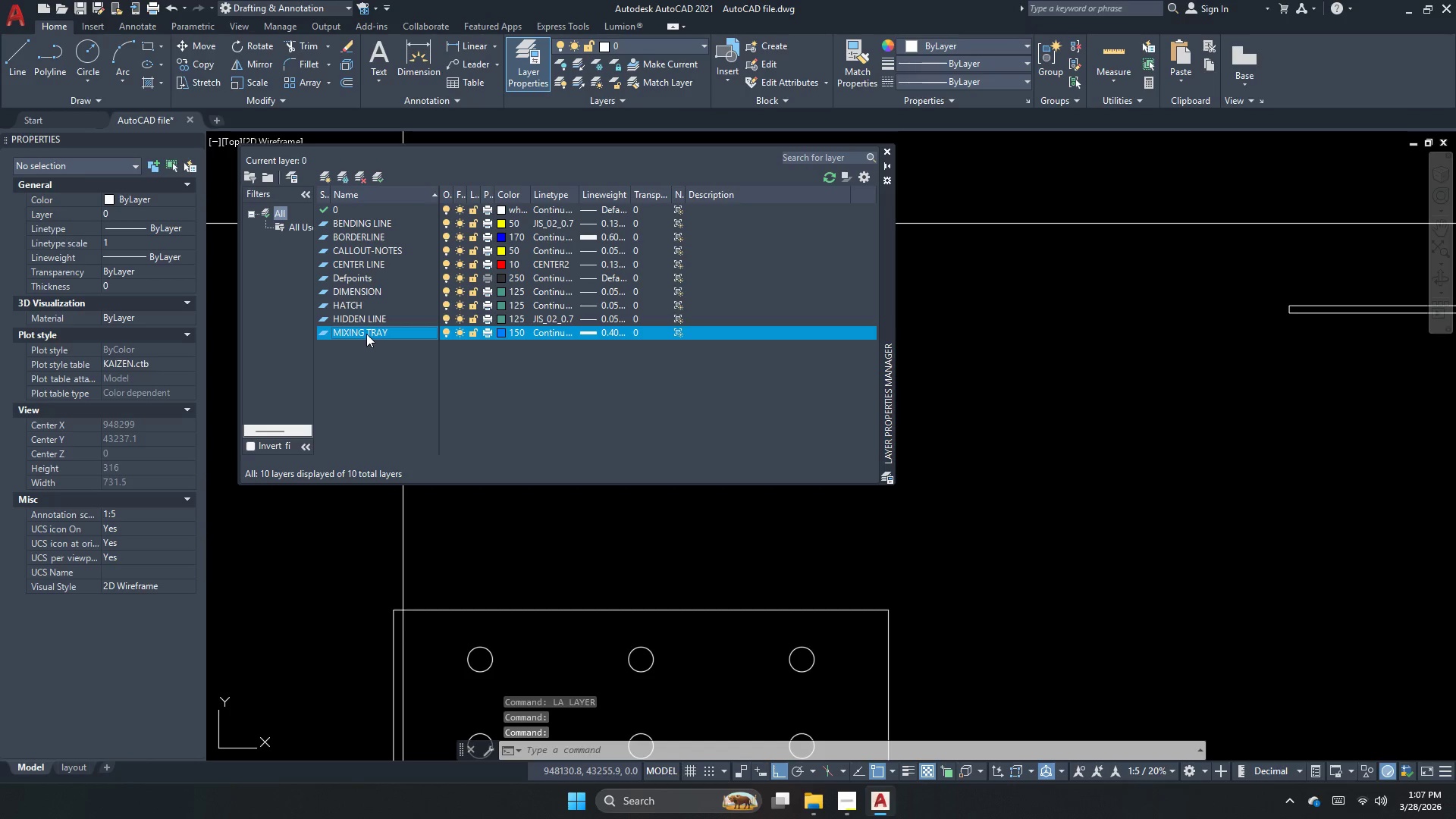 
right_click([366, 334])
 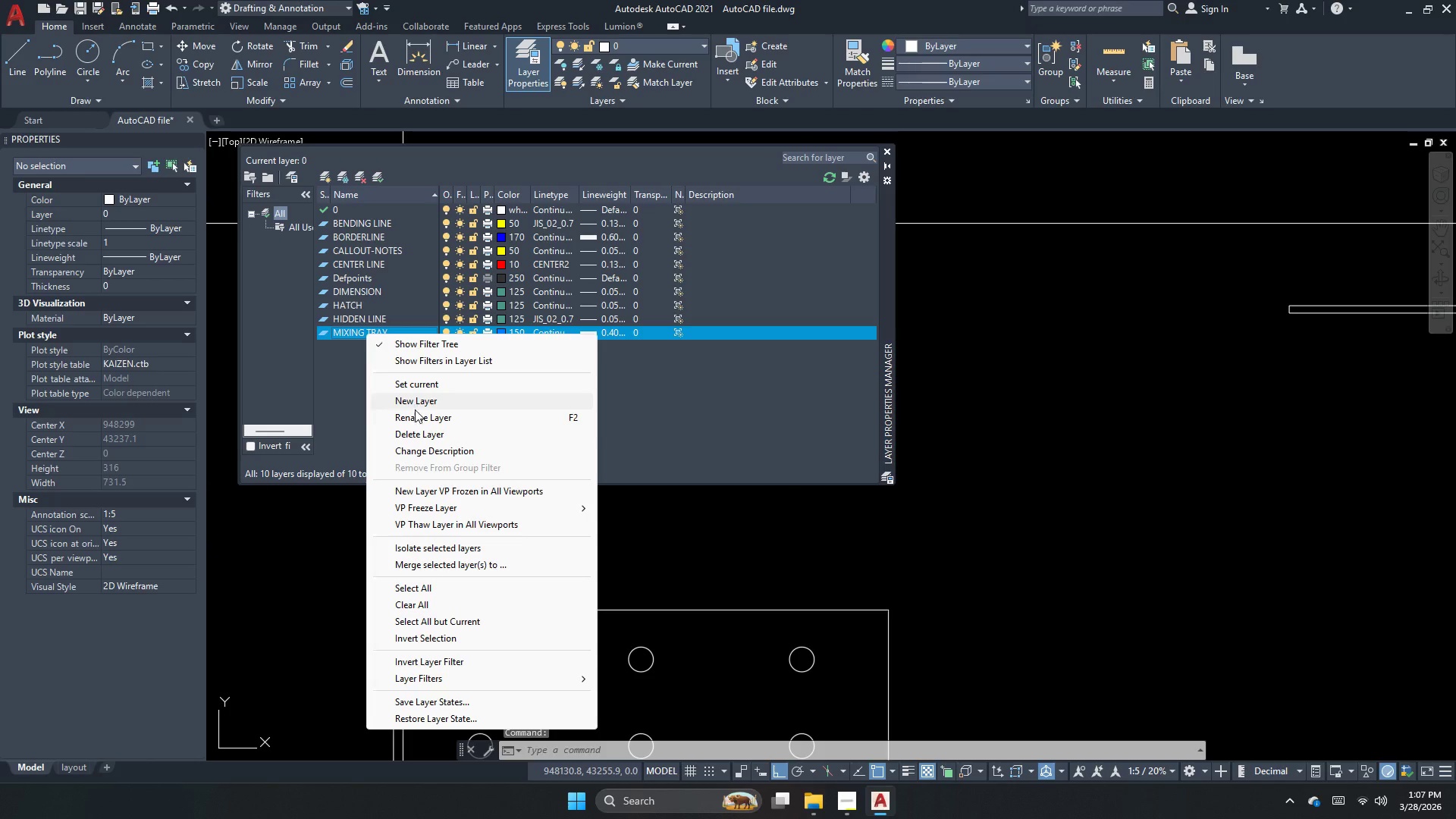 
left_click([415, 418])
 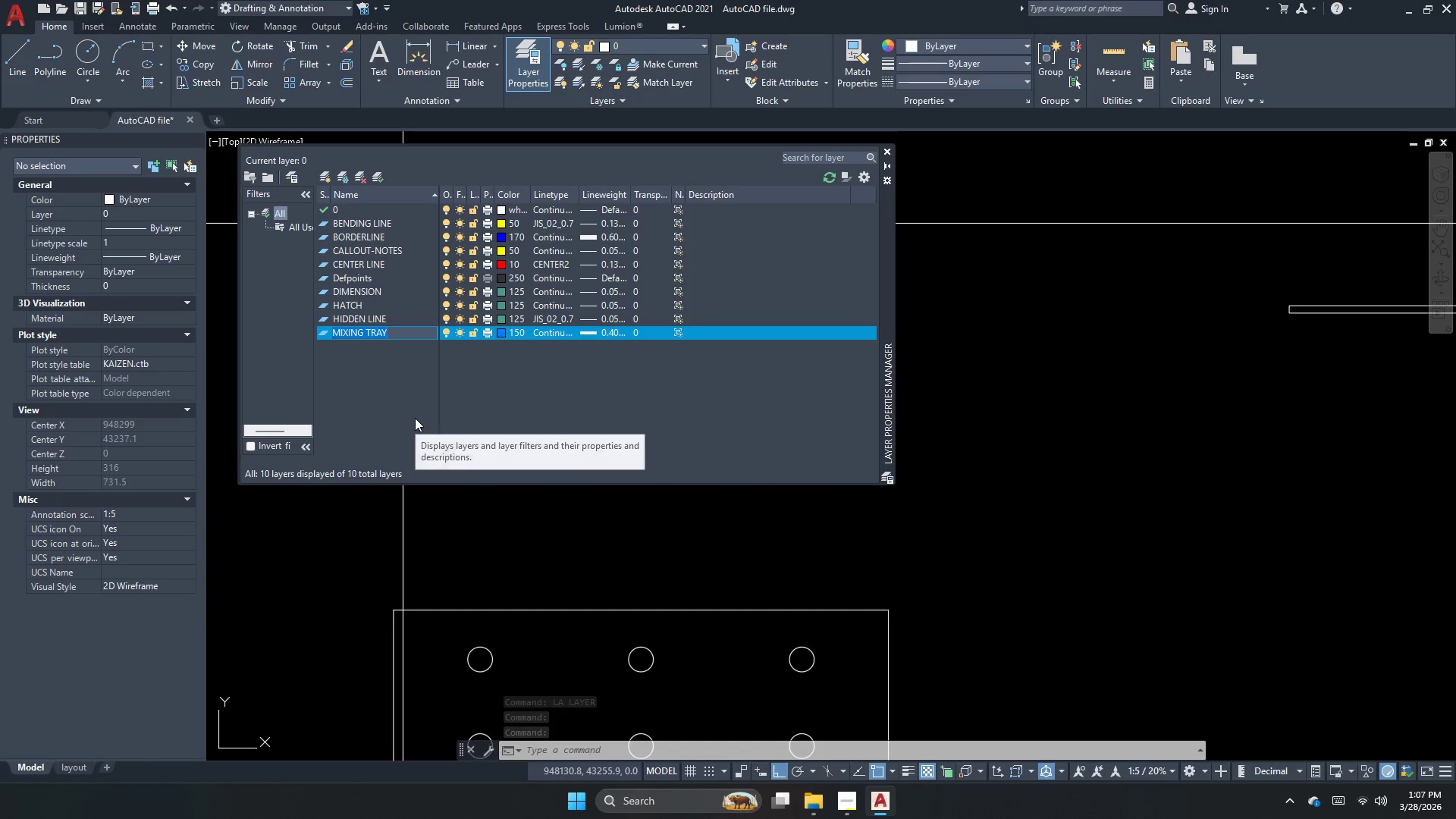 
type([Delete]mointing )
key(Backspace)
type(ointu)
key(Backspace)
key(Backspace)
key(Backspace)
key(Backspace)
type(unting bse)
 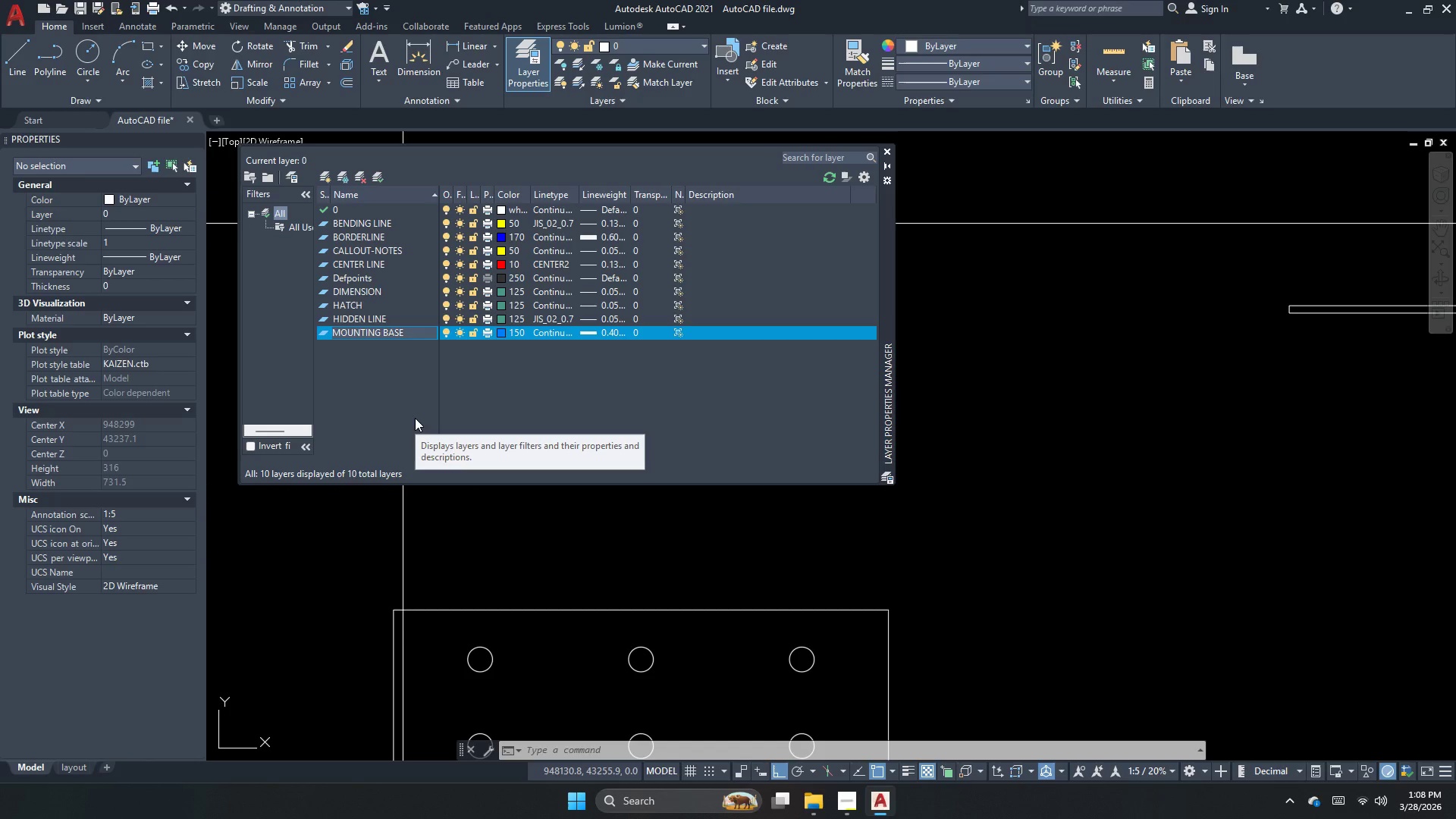 
hold_key(key=A, duration=0.53)
 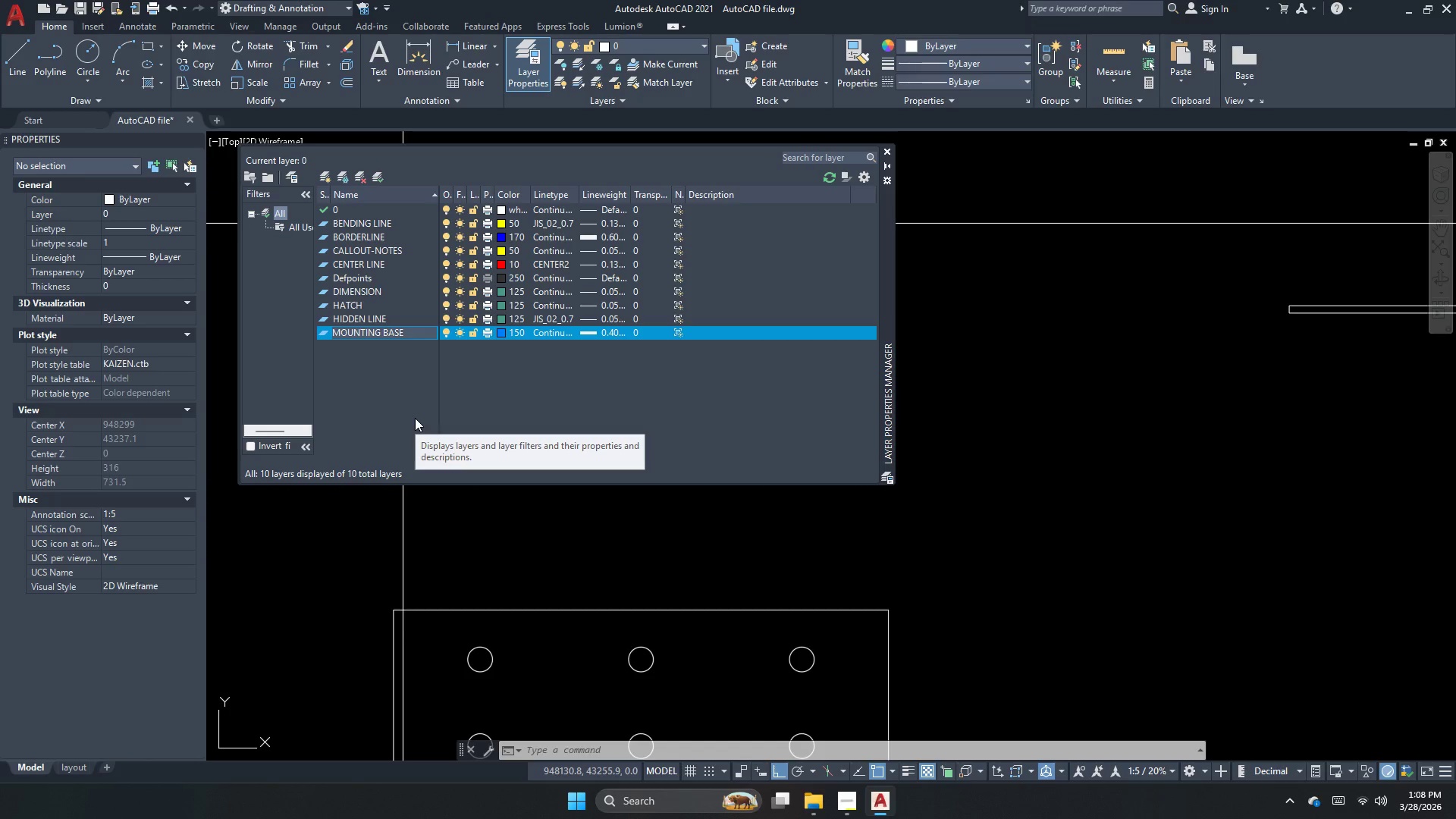 
key(Enter)
 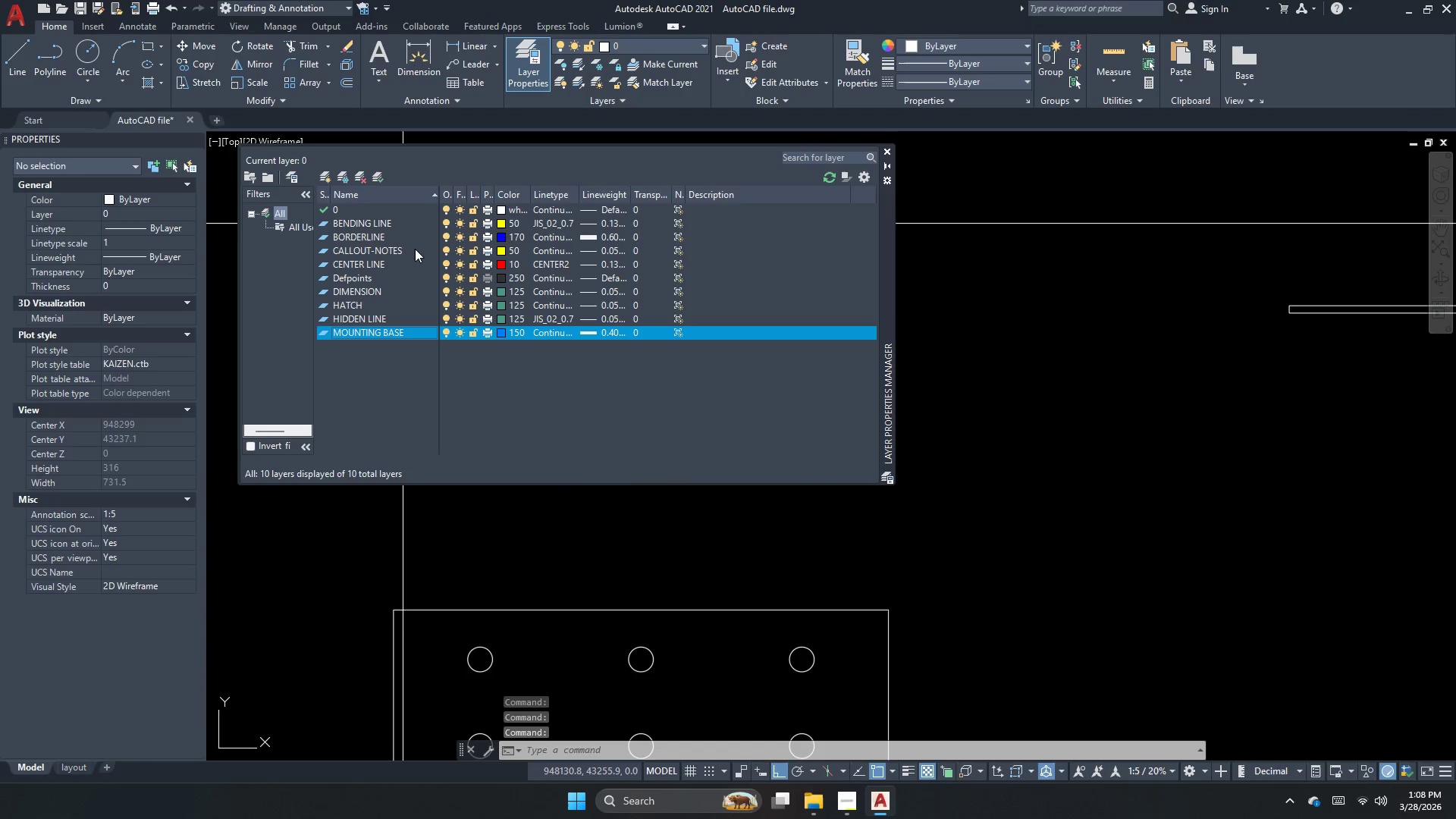 
left_click([381, 234])
 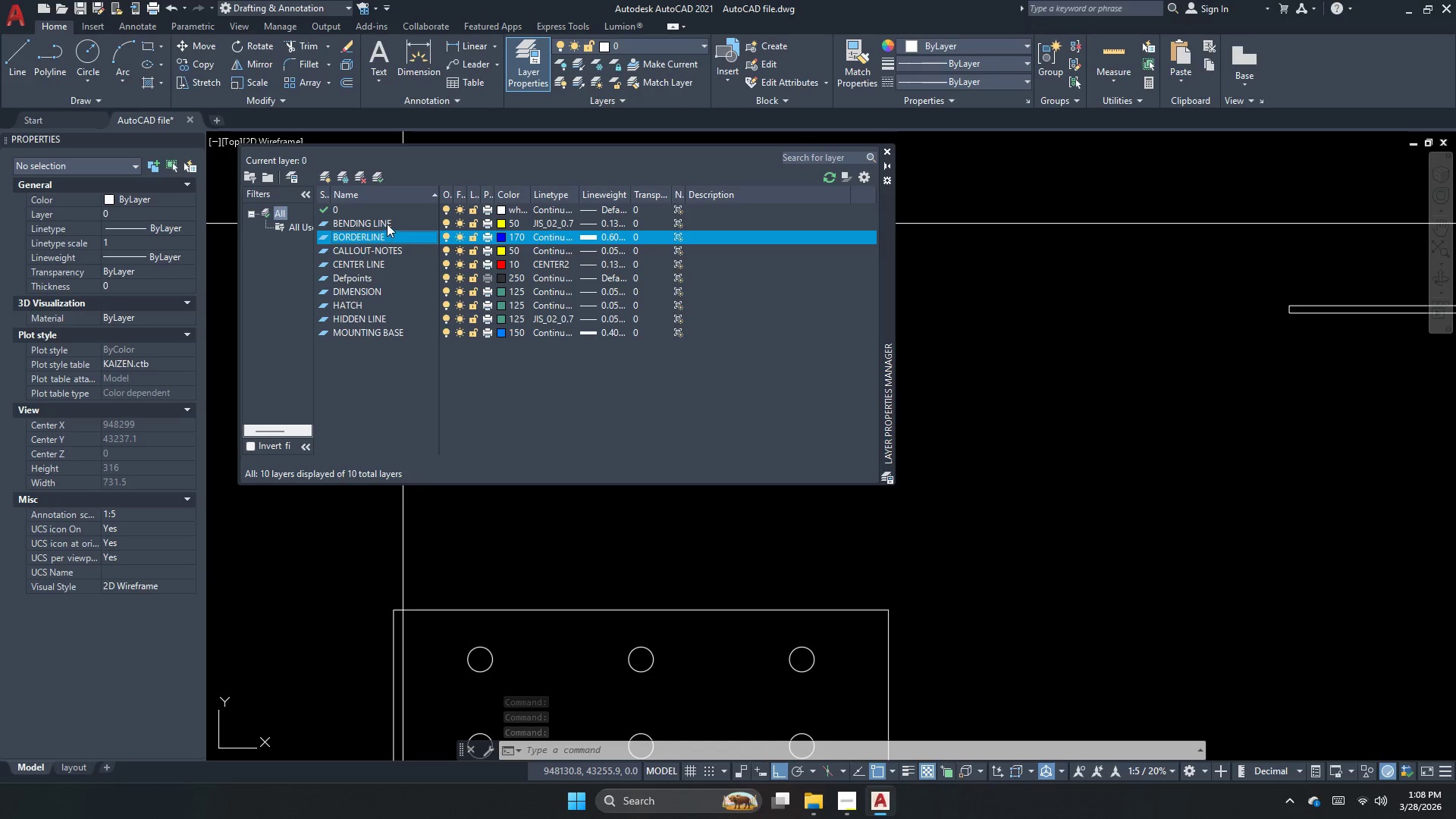 
left_click([388, 222])
 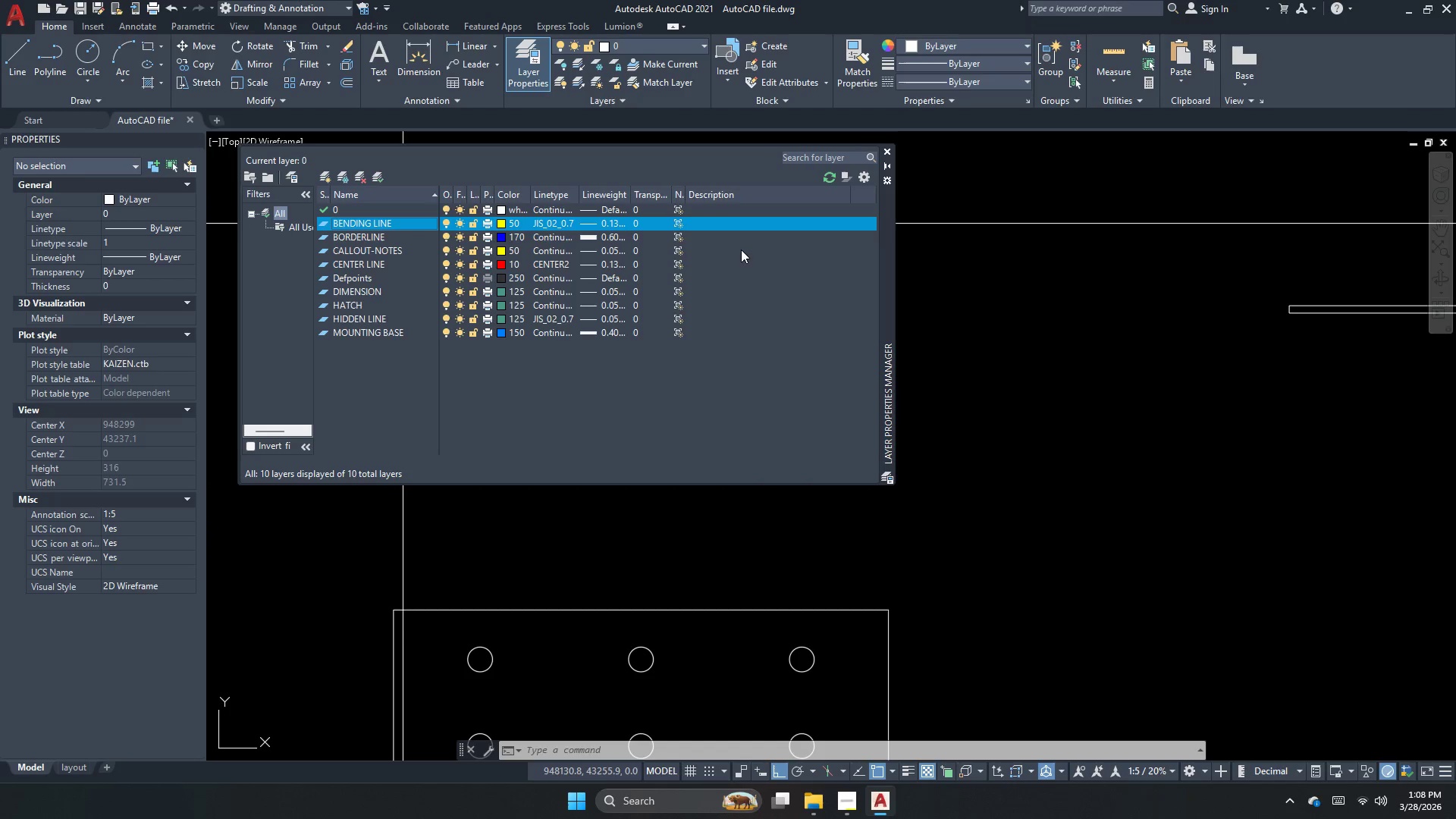 
right_click([689, 223])
 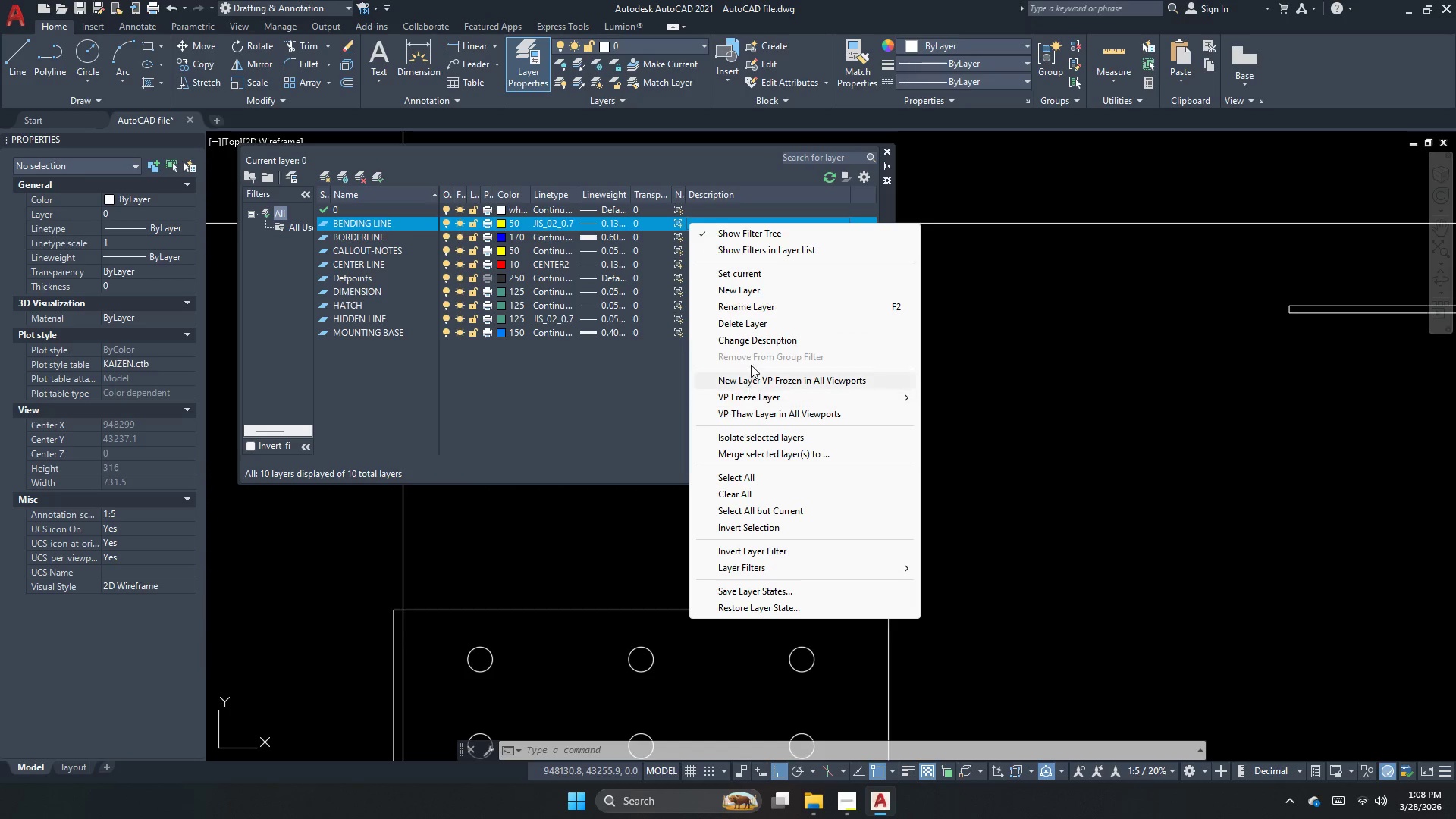 
left_click([747, 328])
 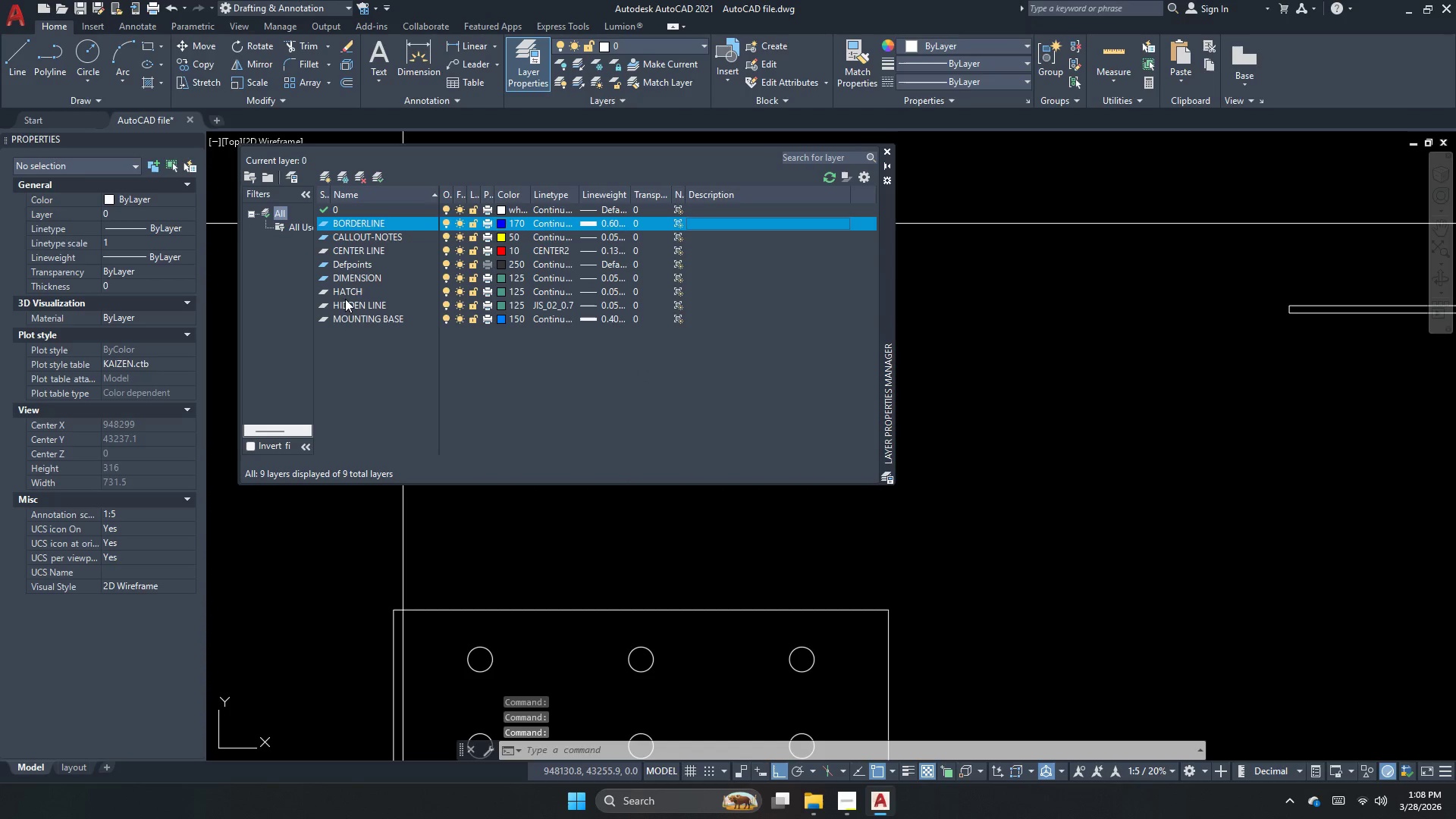 
left_click([326, 252])
 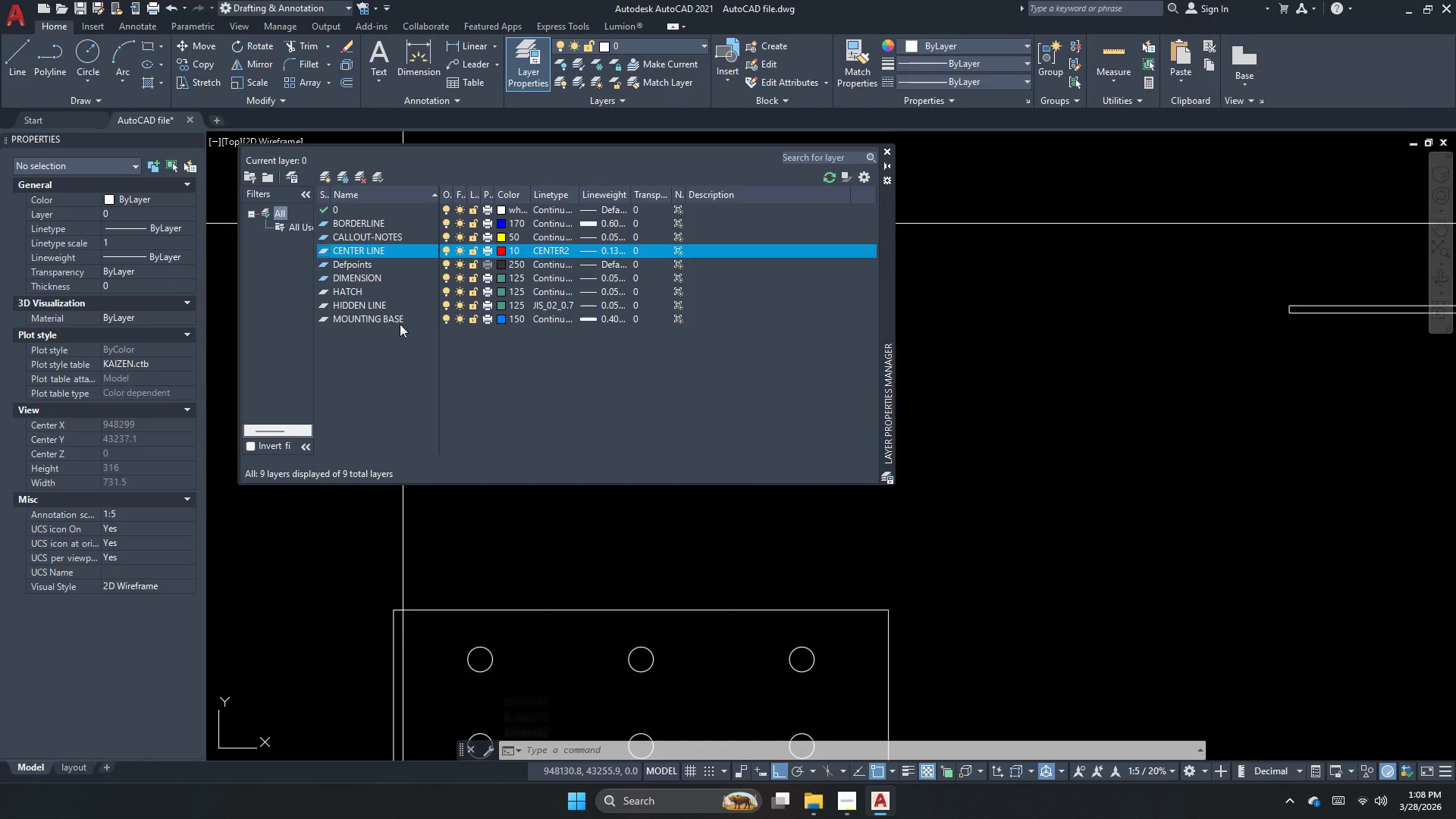 
left_click([344, 293])
 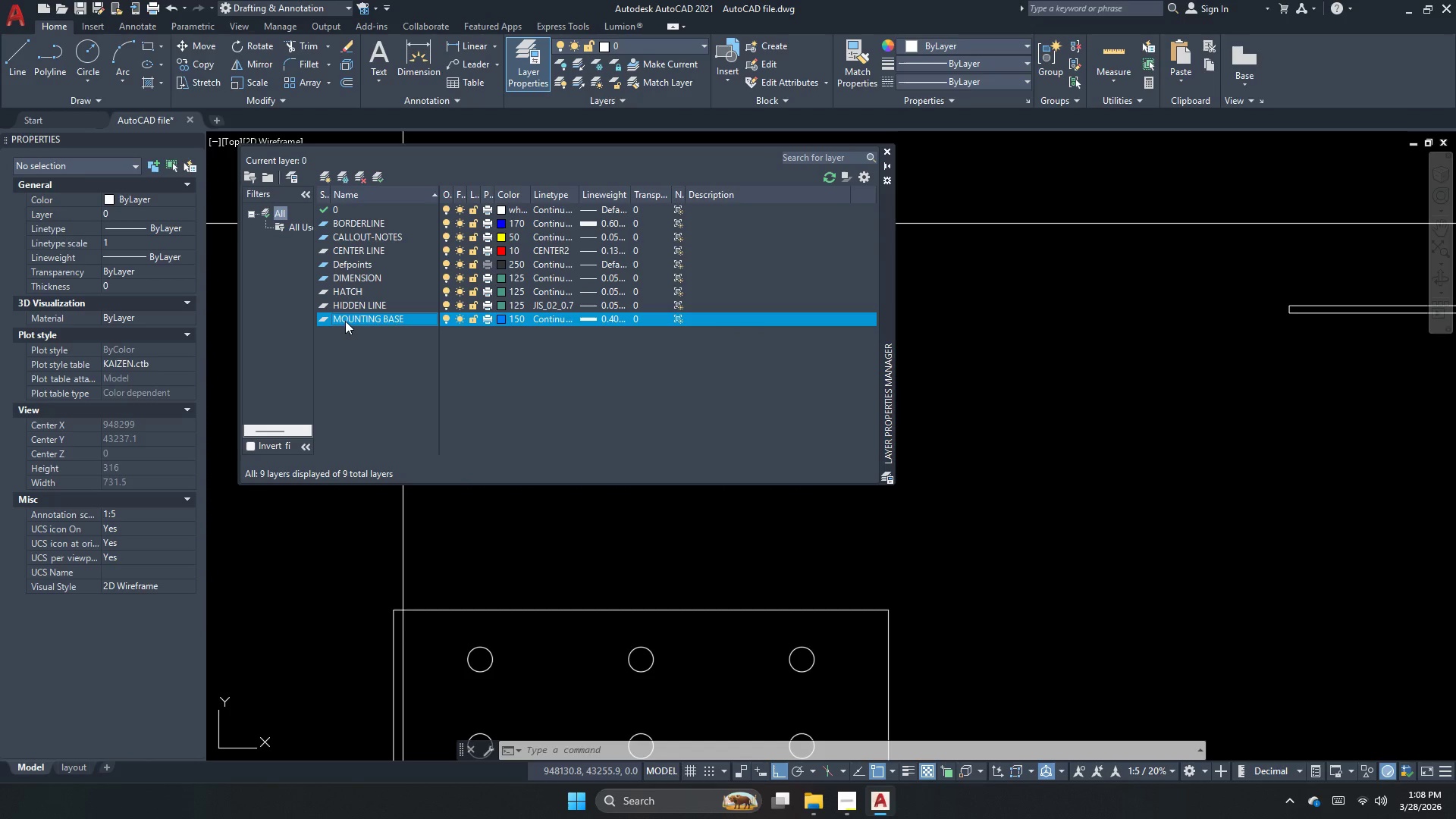 
wait(7.16)
 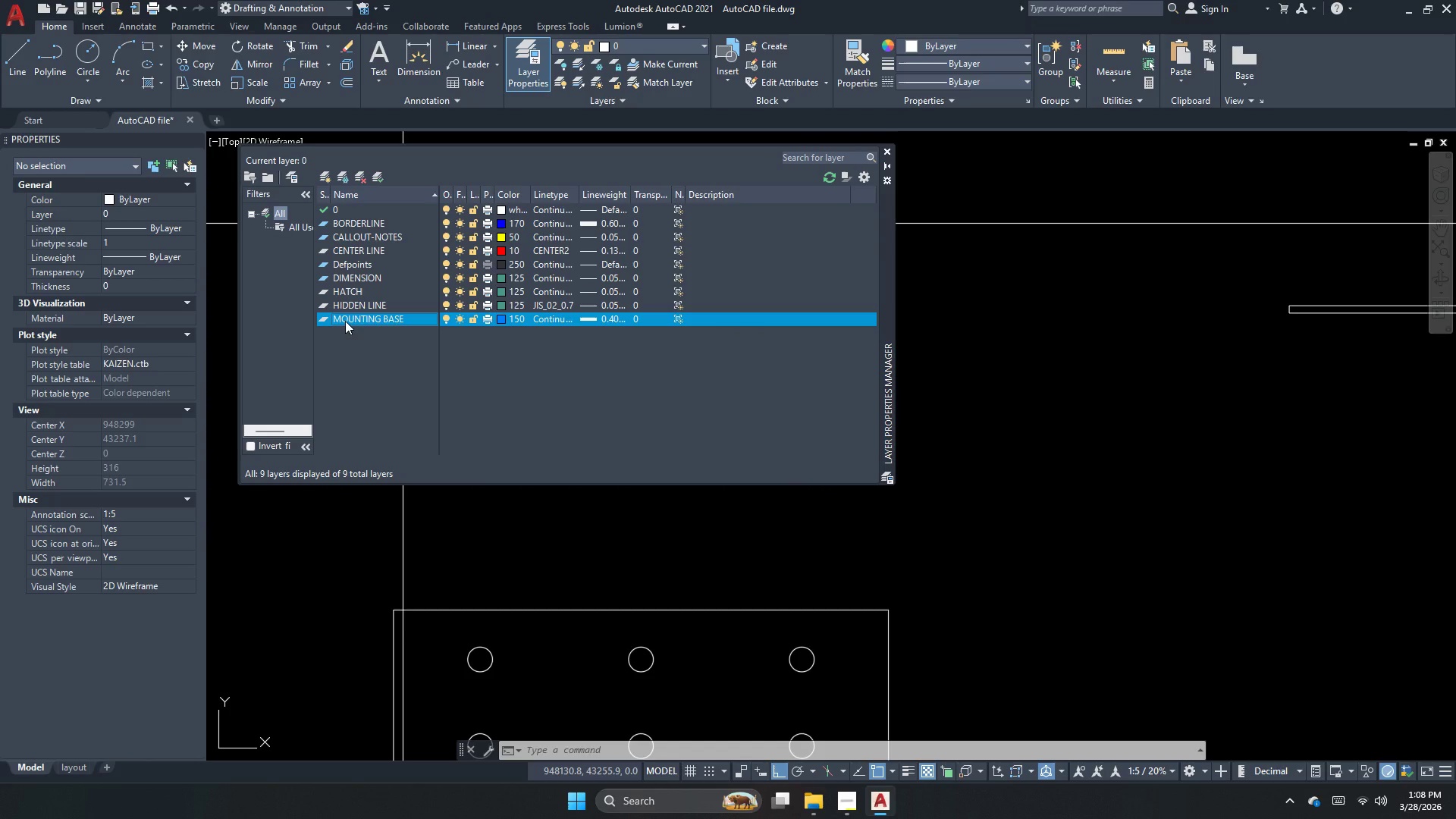 
left_click([884, 152])
 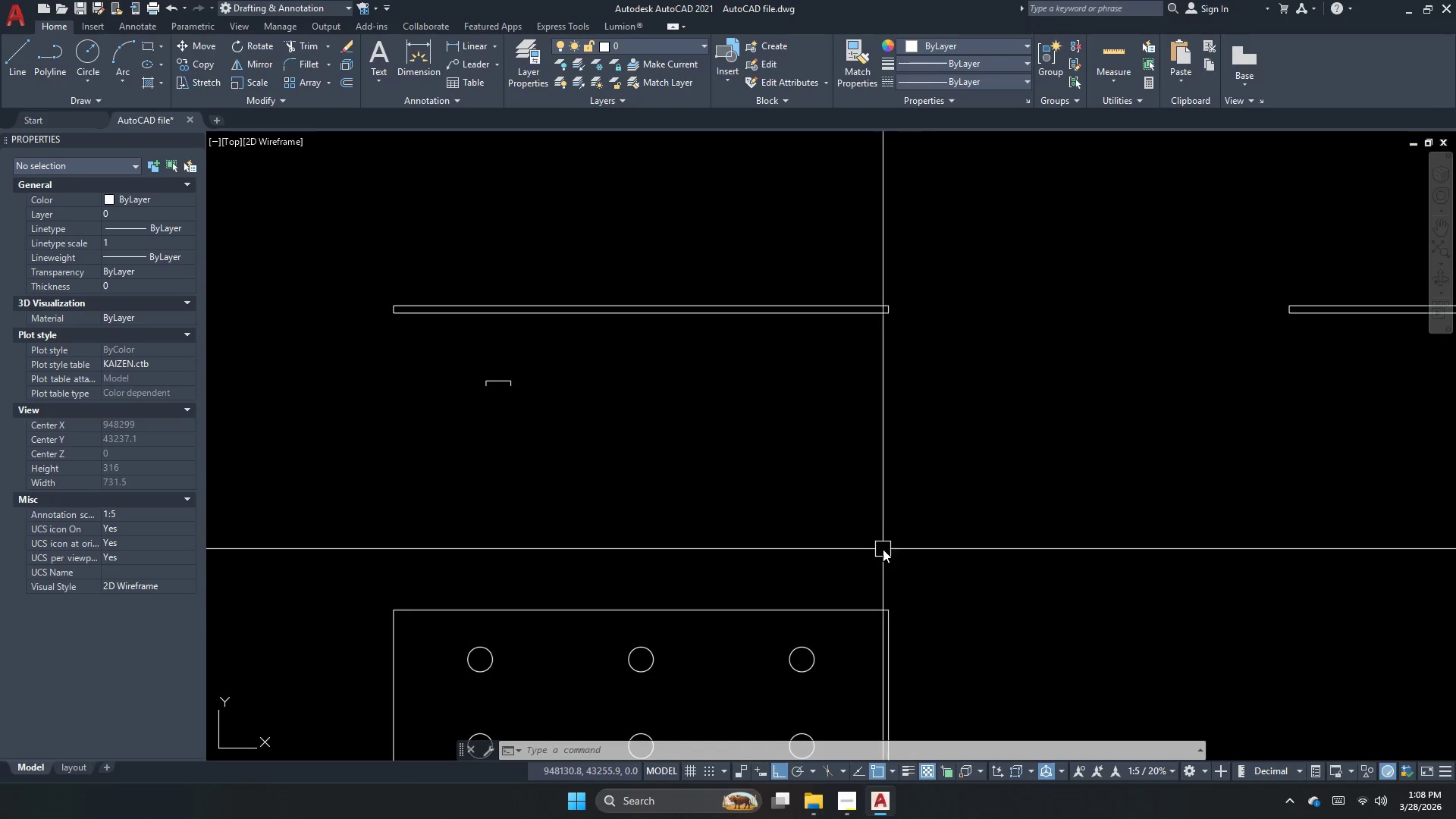 
left_click_drag(start_coordinate=[876, 551], to_coordinate=[828, 535])
 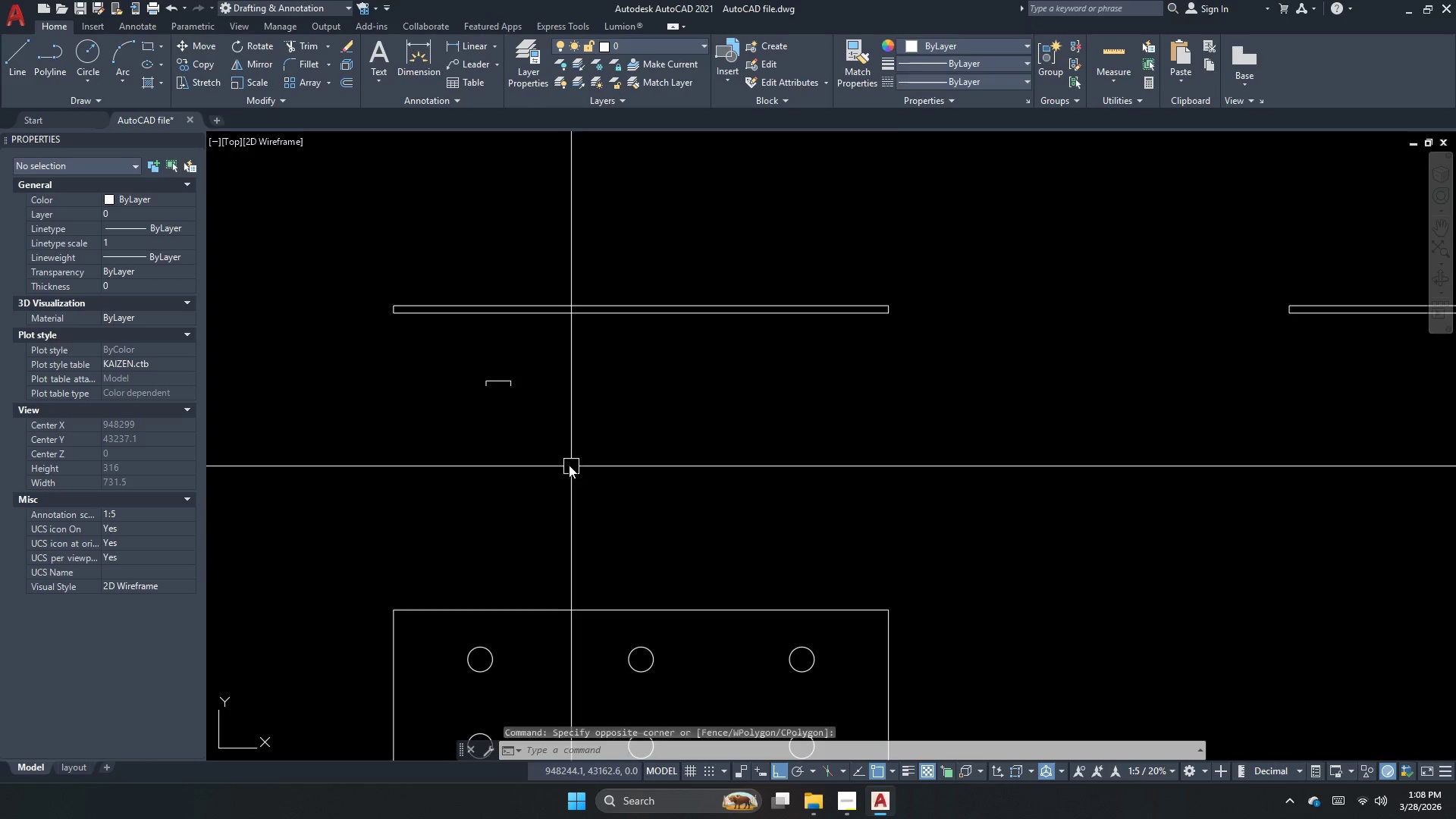 
key(Escape)
 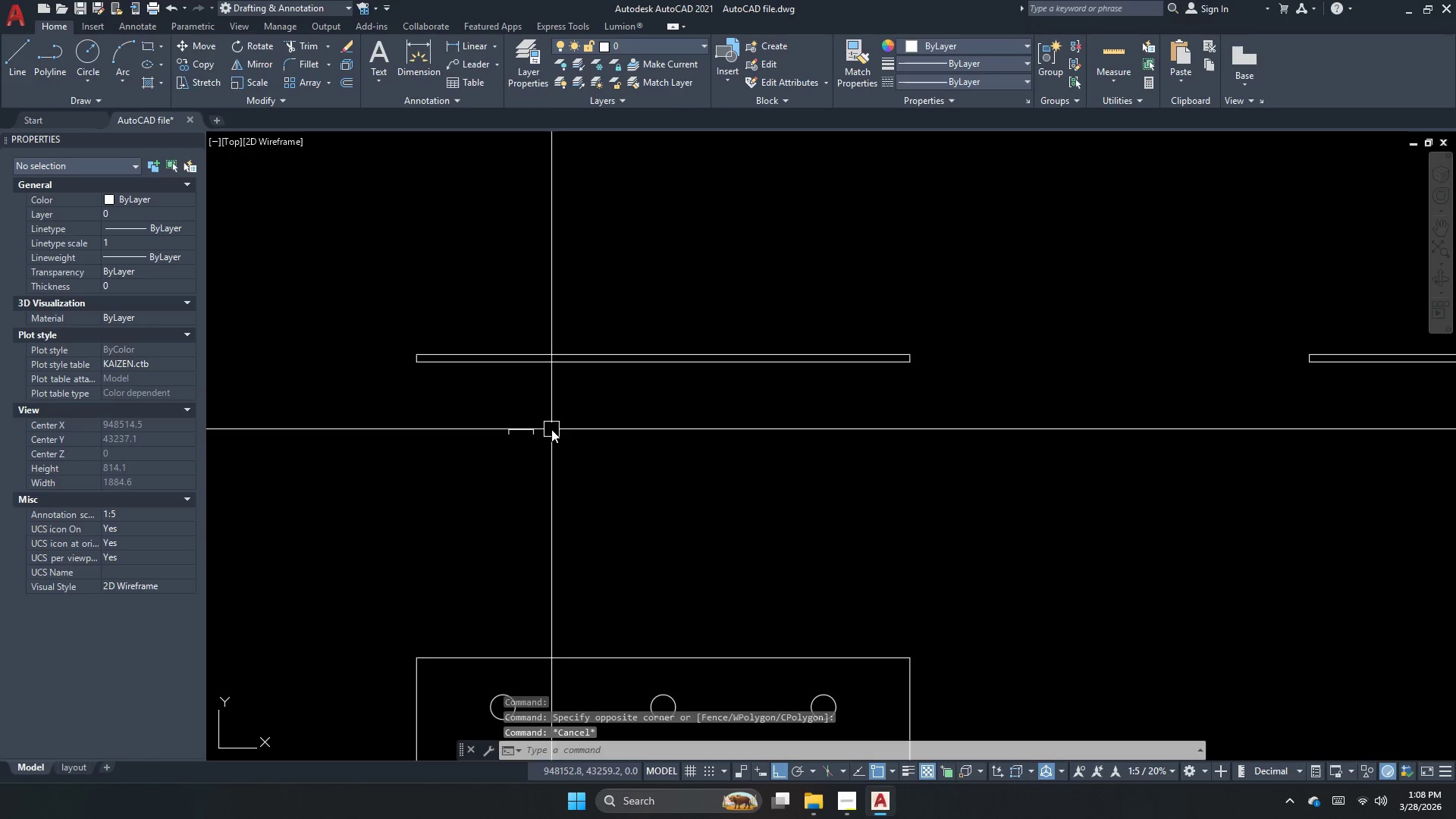 
left_click_drag(start_coordinate=[535, 441], to_coordinate=[513, 441])
 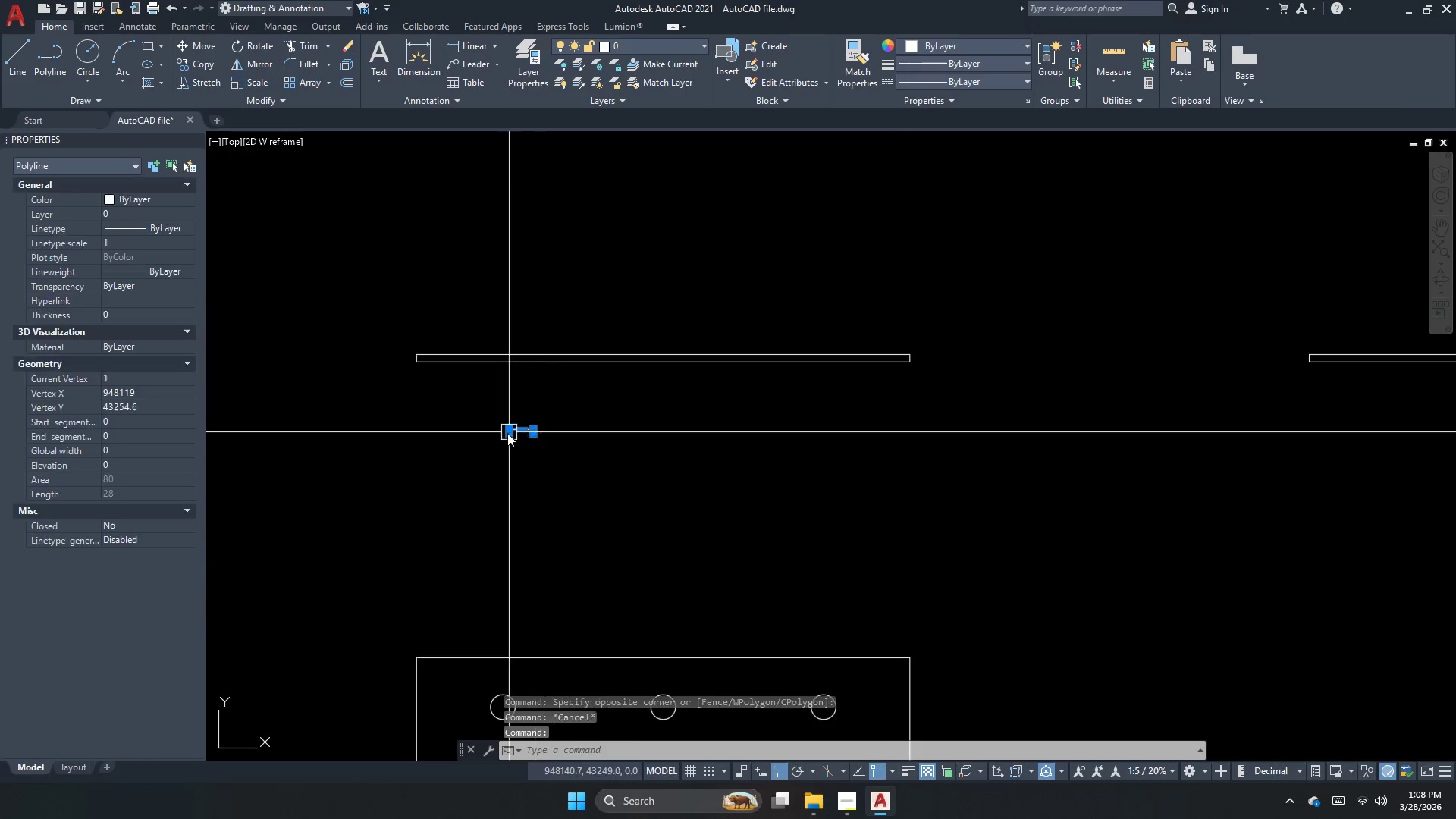 
scroll: coordinate [551, 429], scroll_direction: none, amount: 0.0
 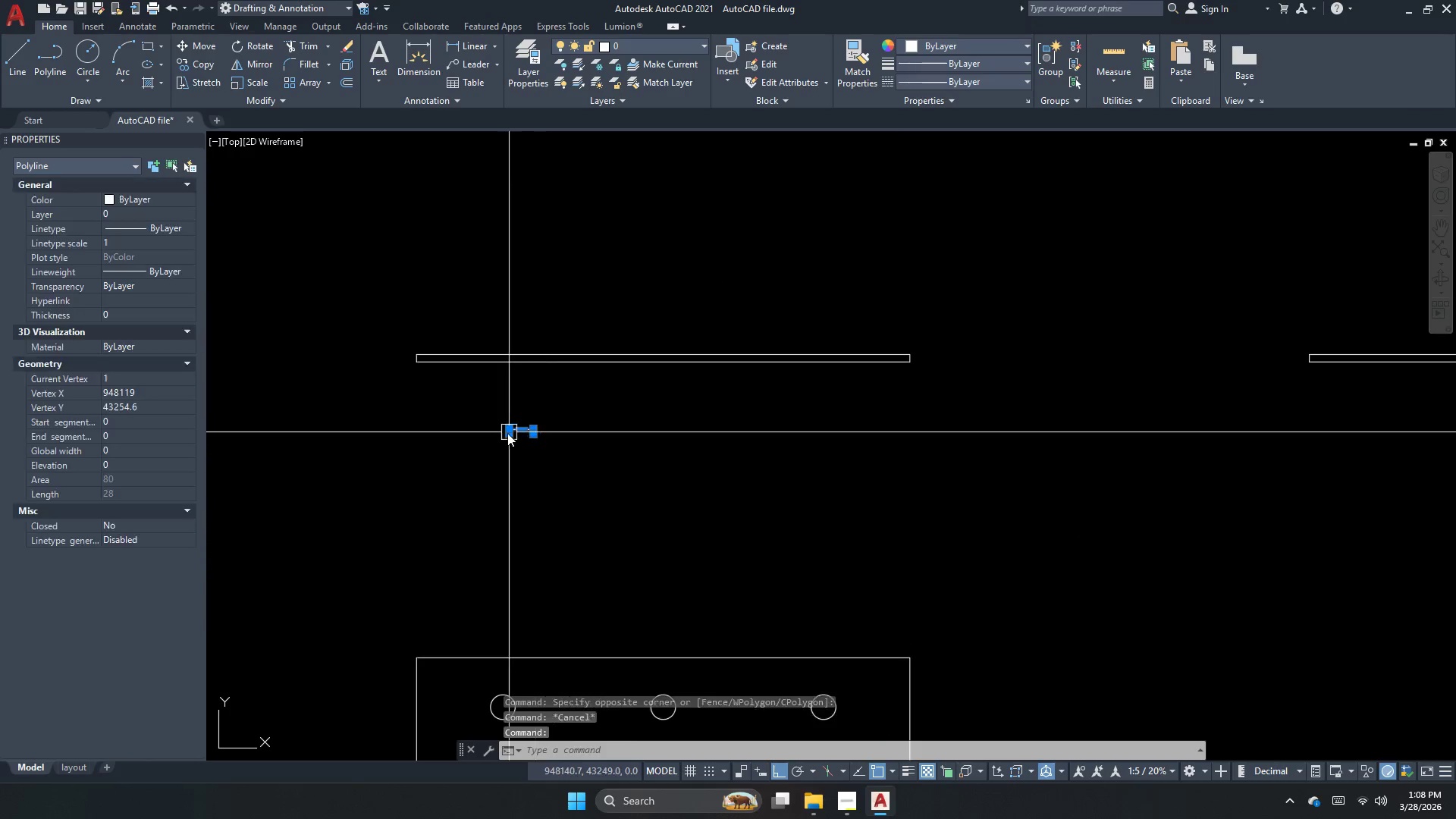 
double_click([507, 432])
 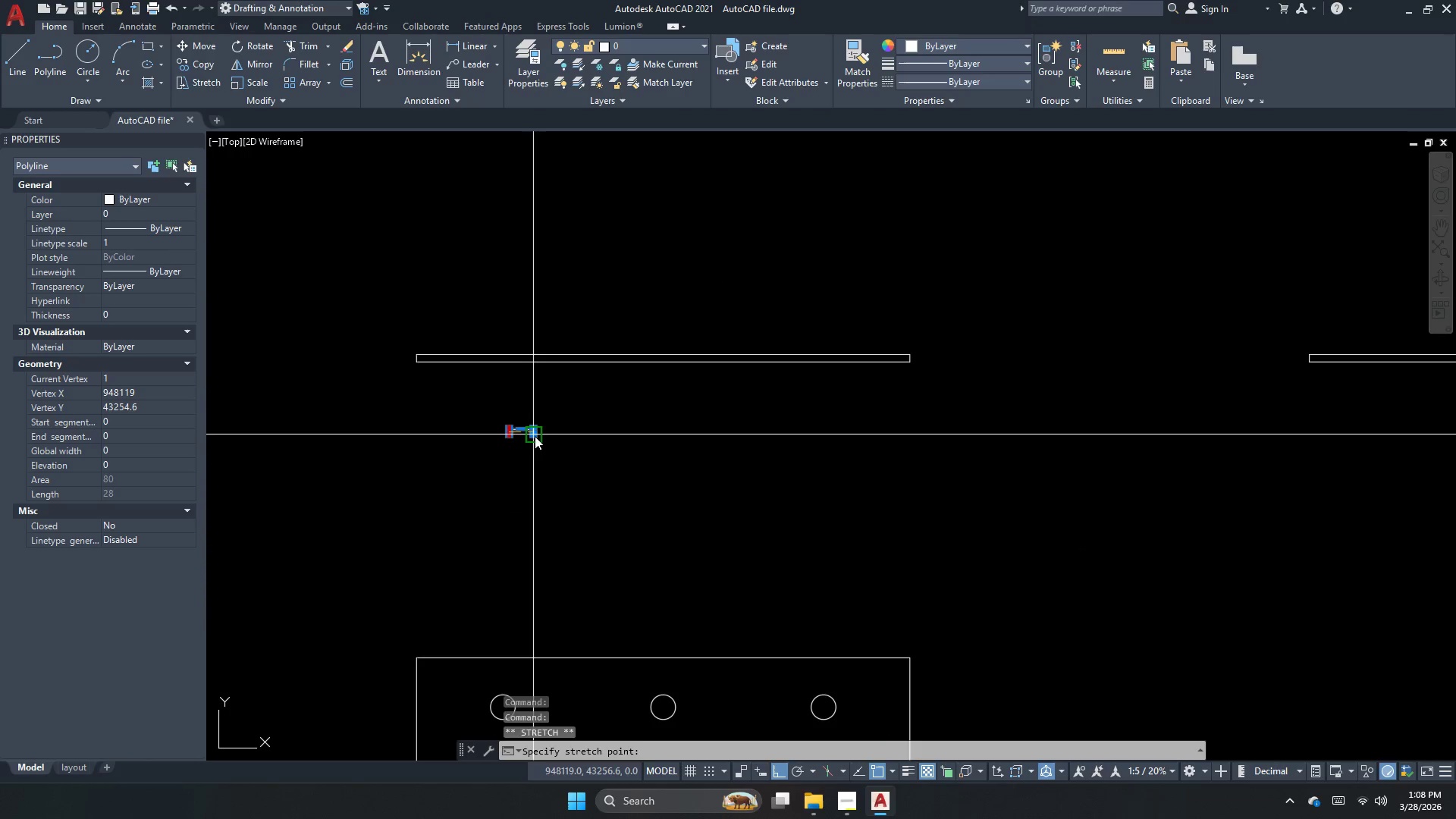 
triple_click([538, 433])
 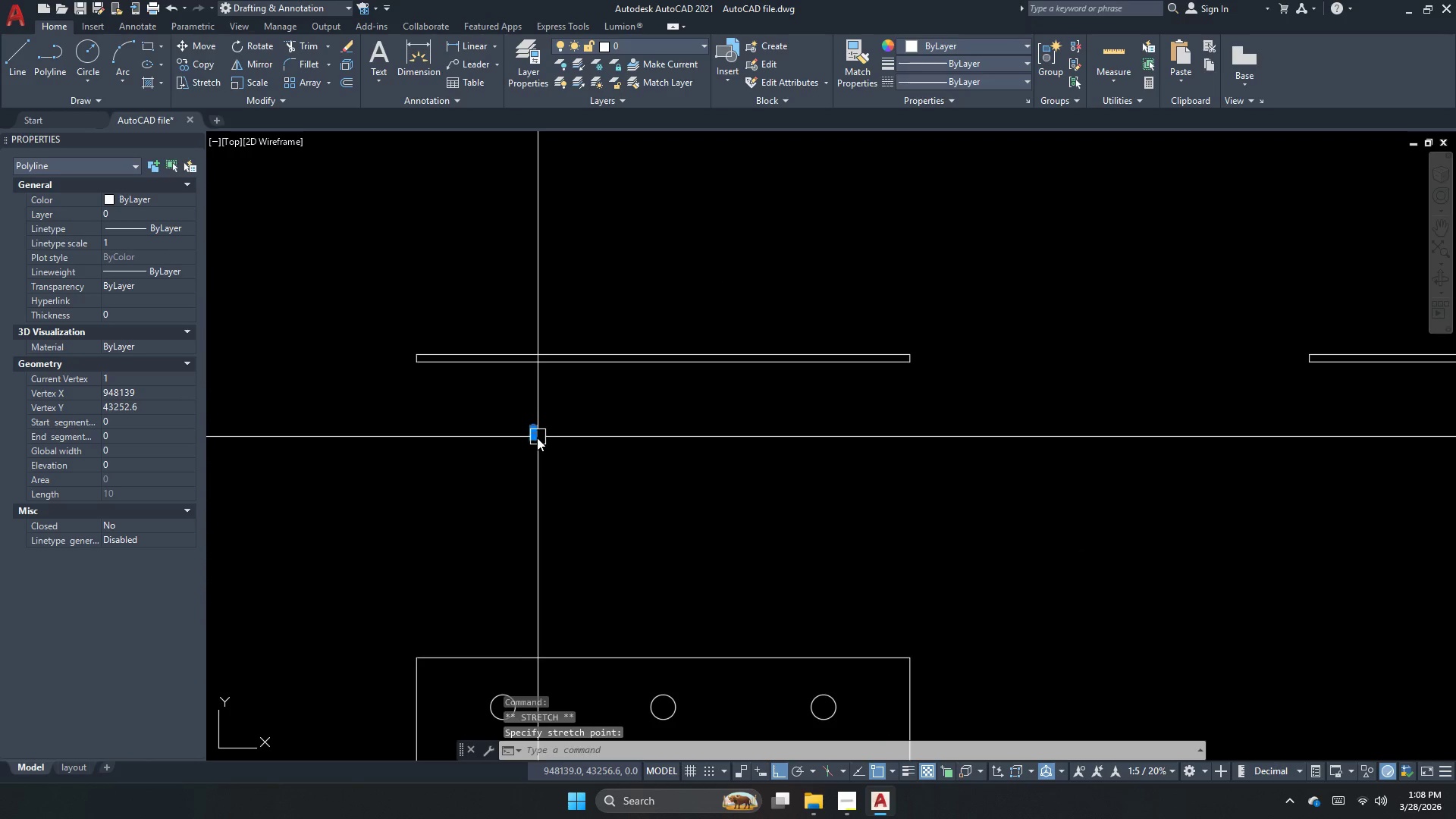 
key(Escape)
 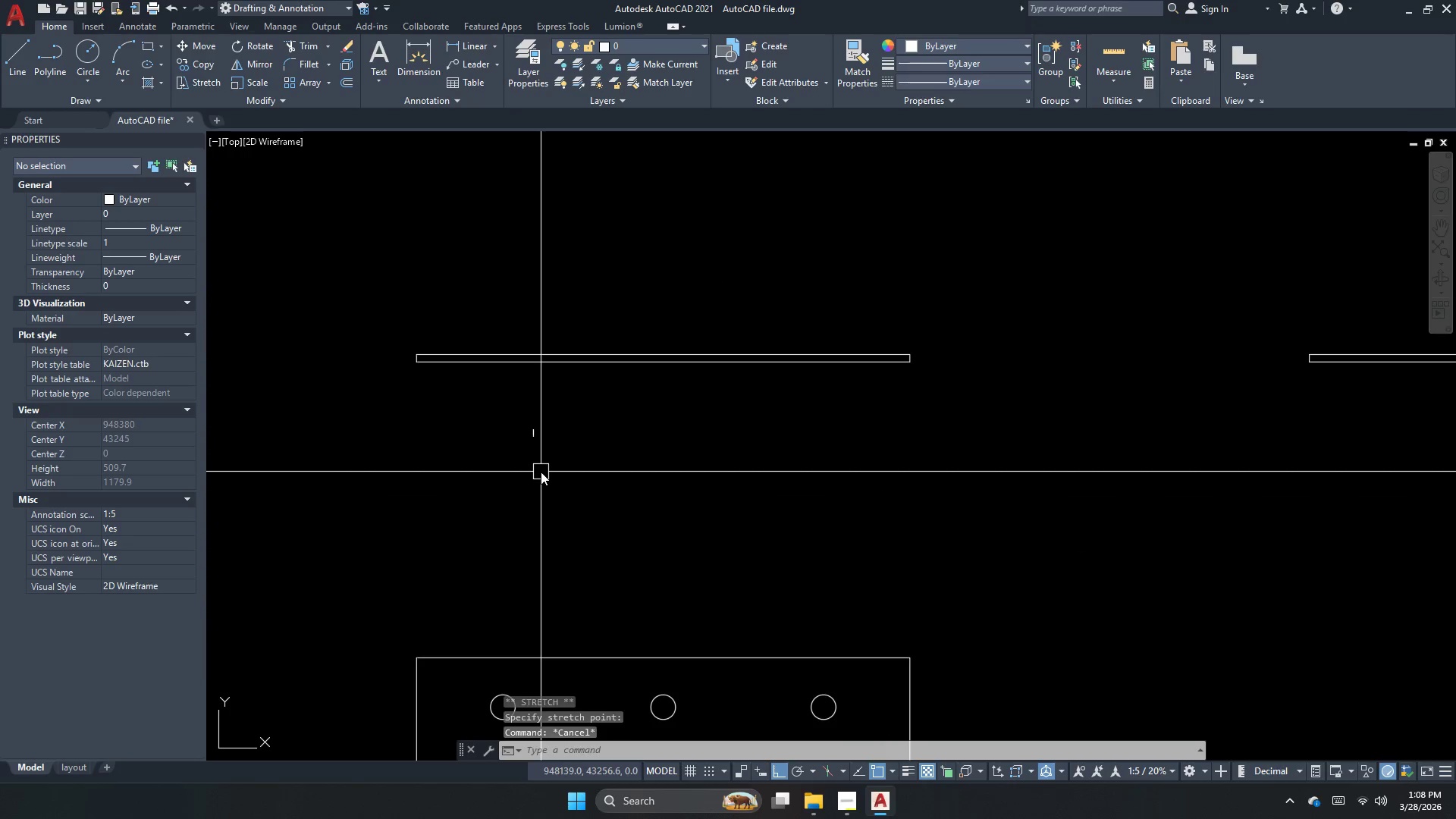 
key(Control+ControlLeft)
 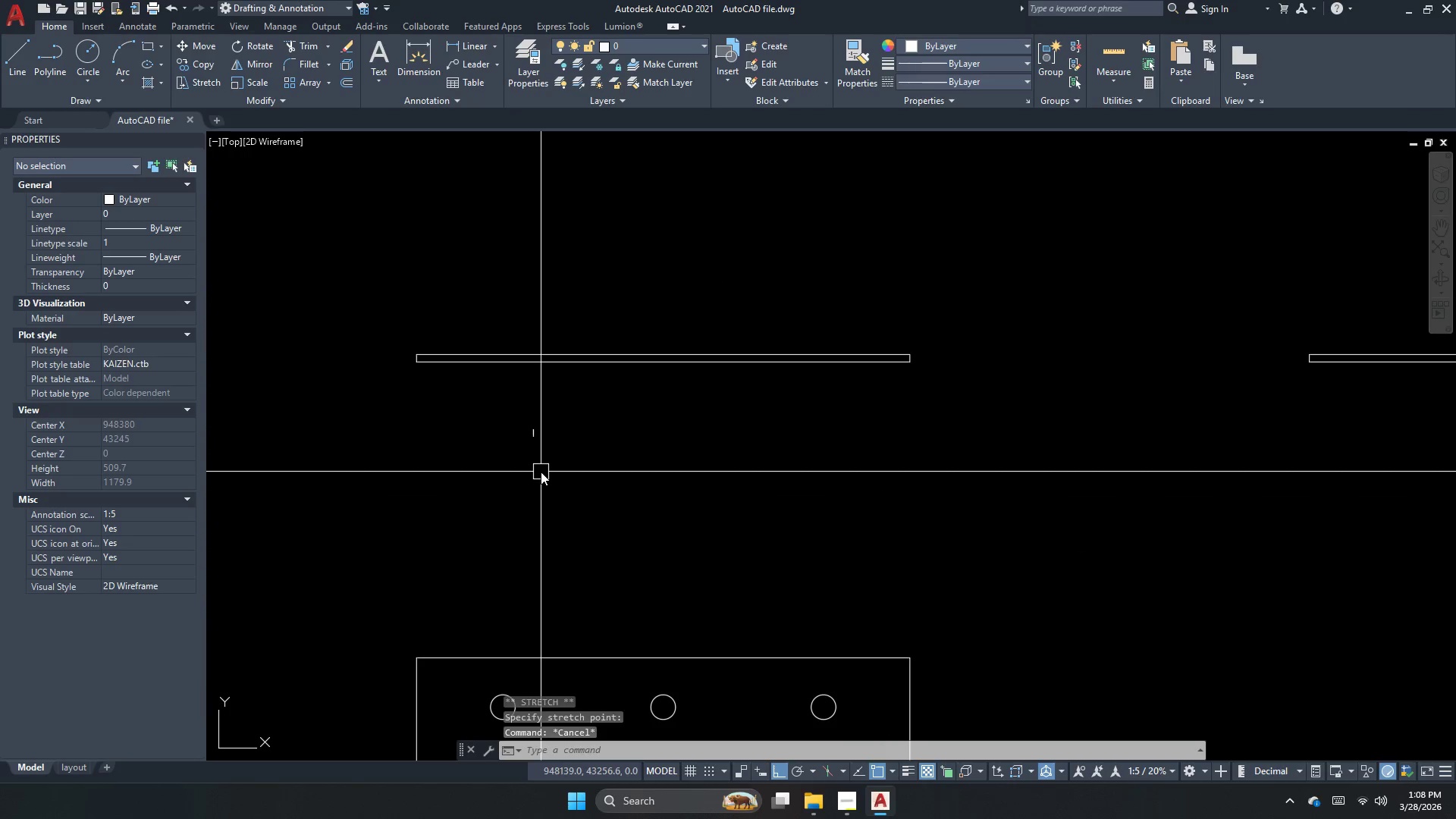 
key(Control+Z)
 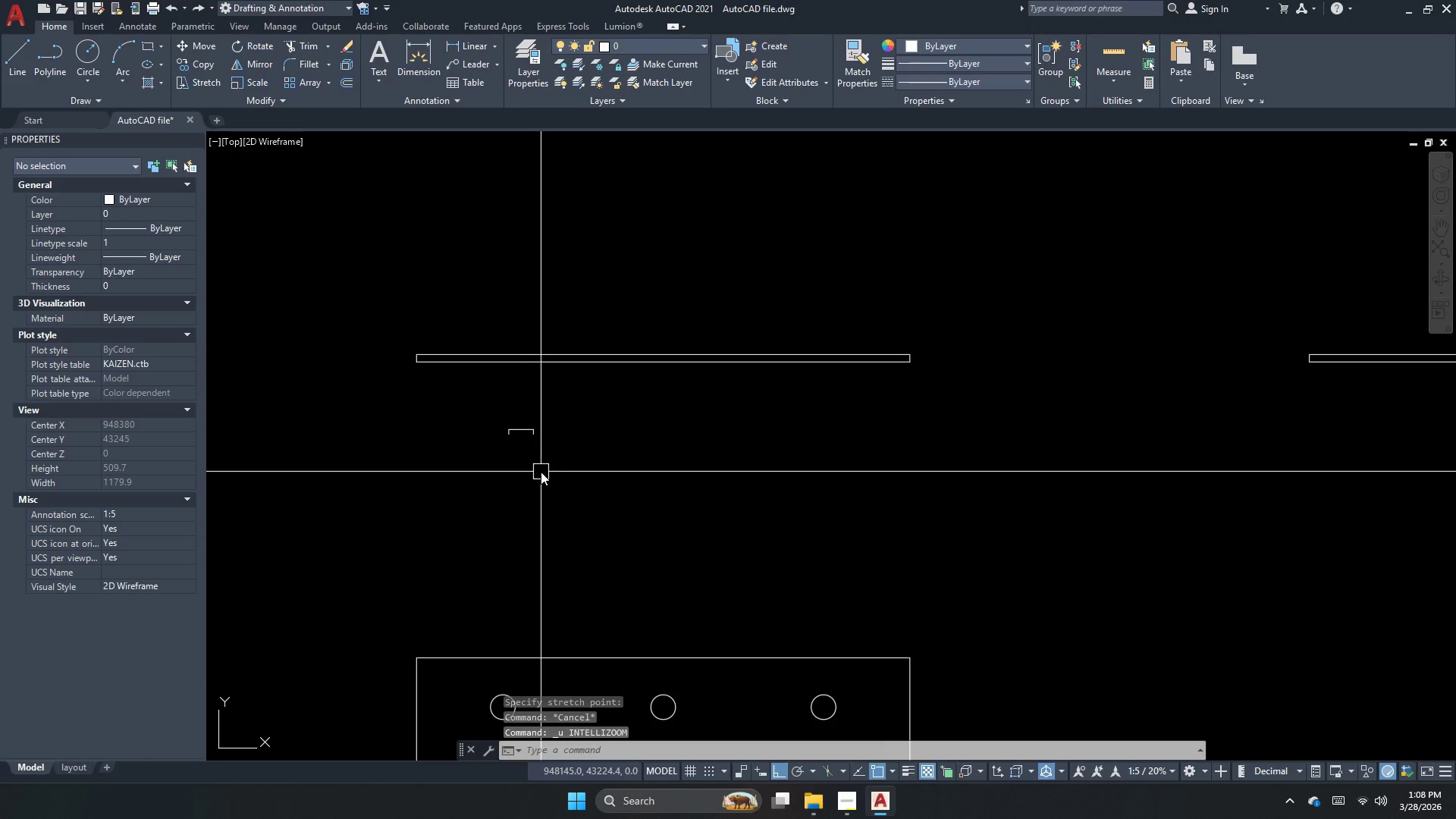 
left_click_drag(start_coordinate=[554, 462], to_coordinate=[522, 432])
 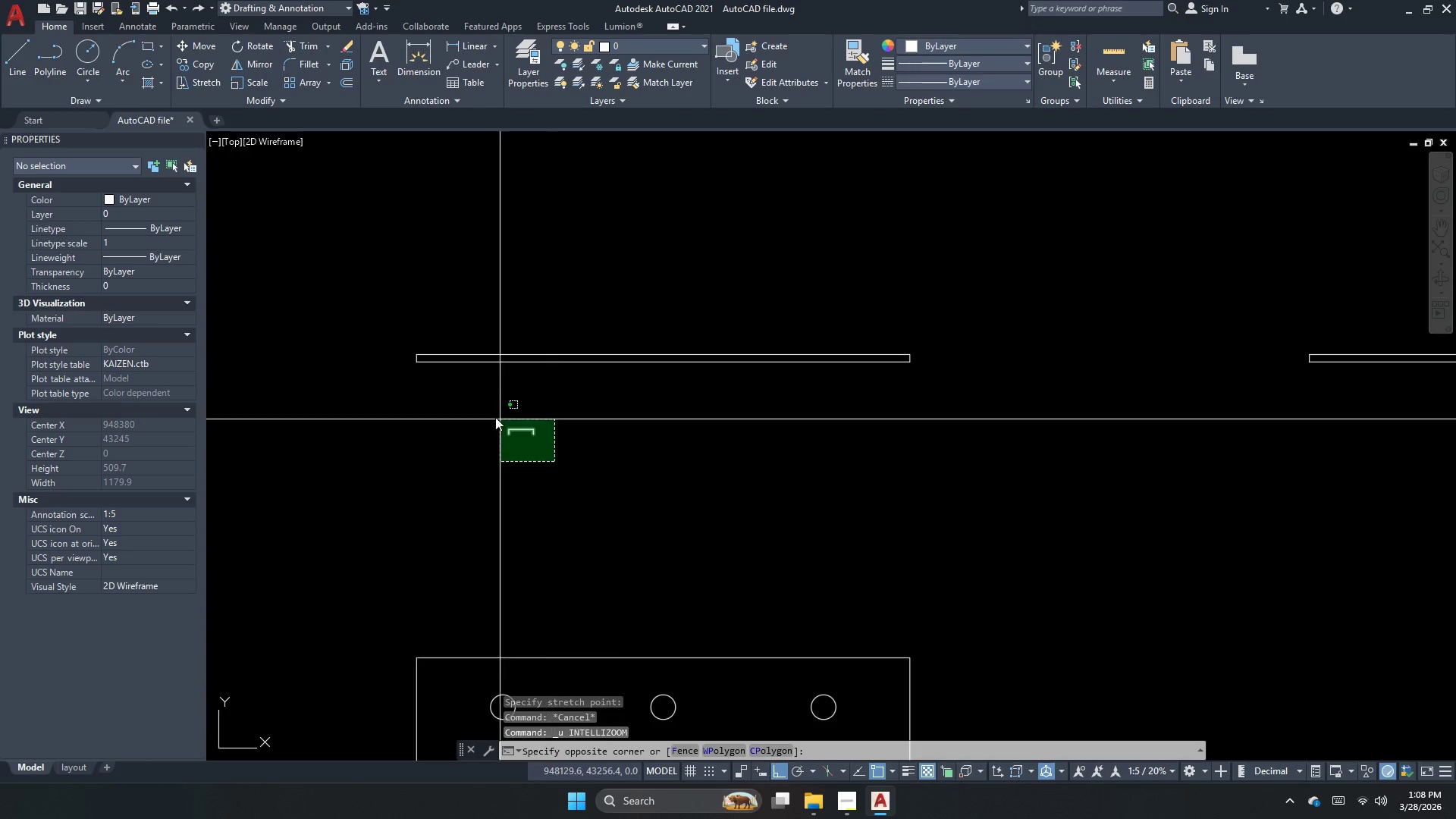 
left_click_drag(start_coordinate=[487, 416], to_coordinate=[474, 418])
 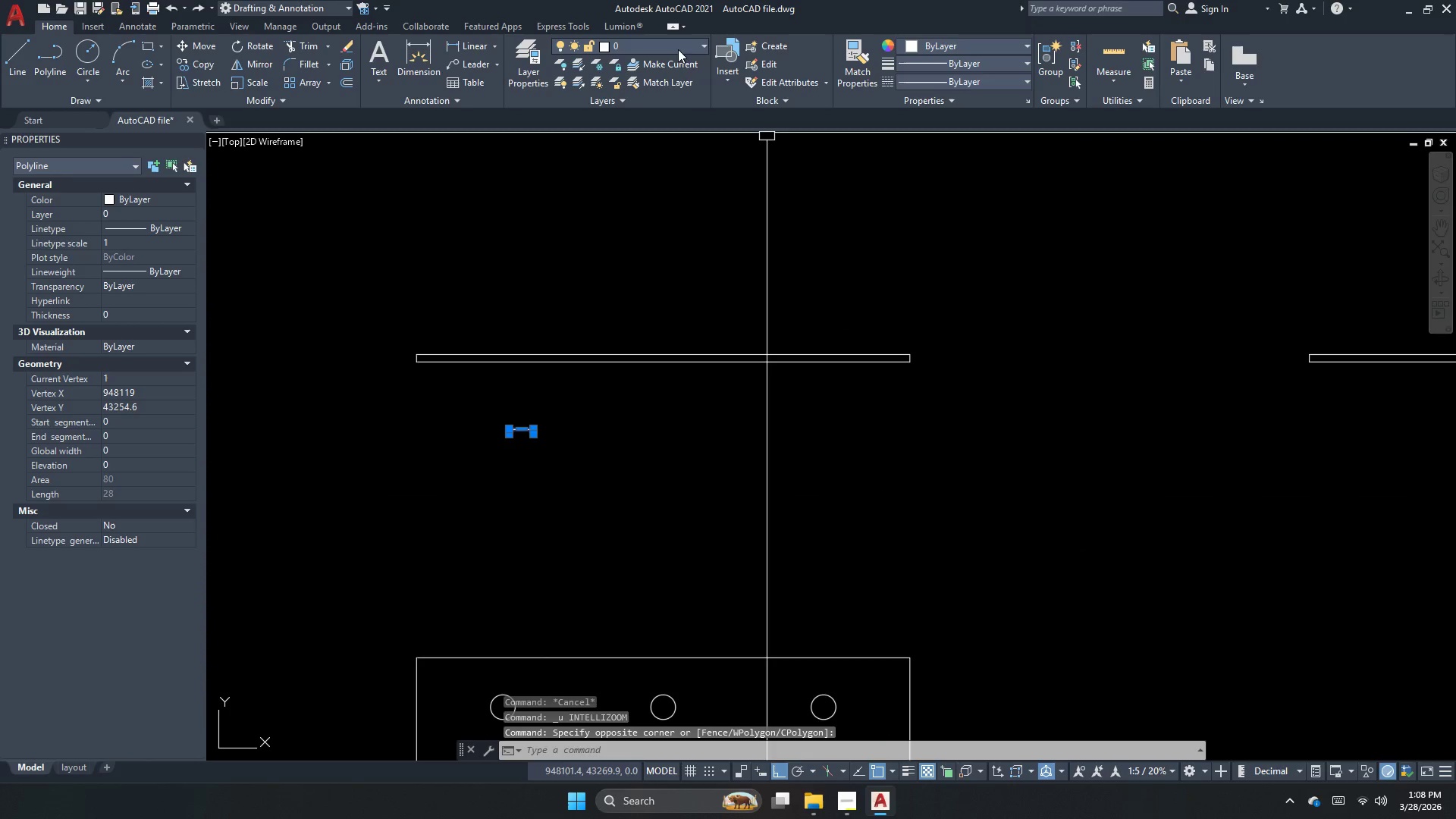 
key(Escape)
 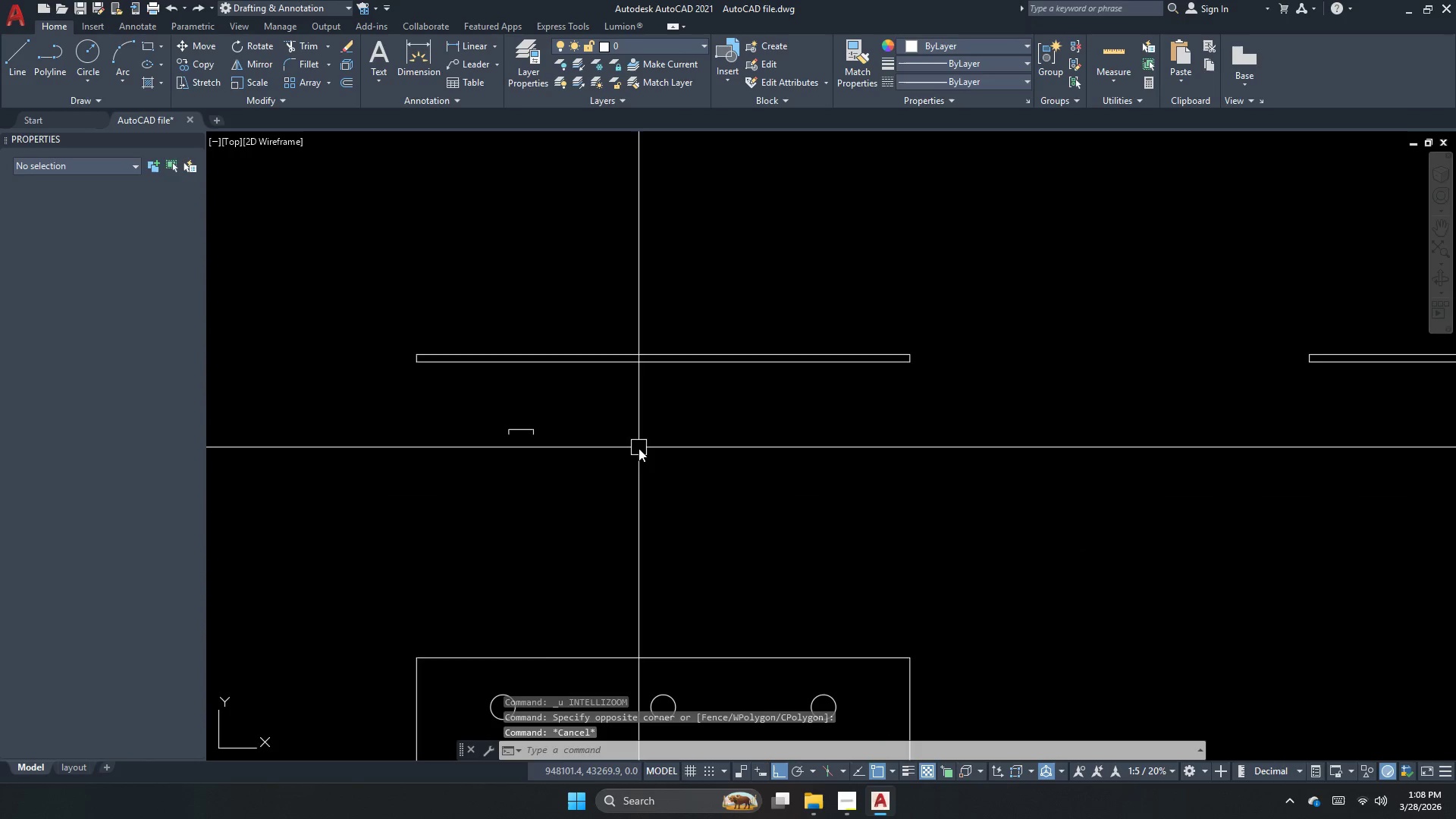 
key(Escape)
 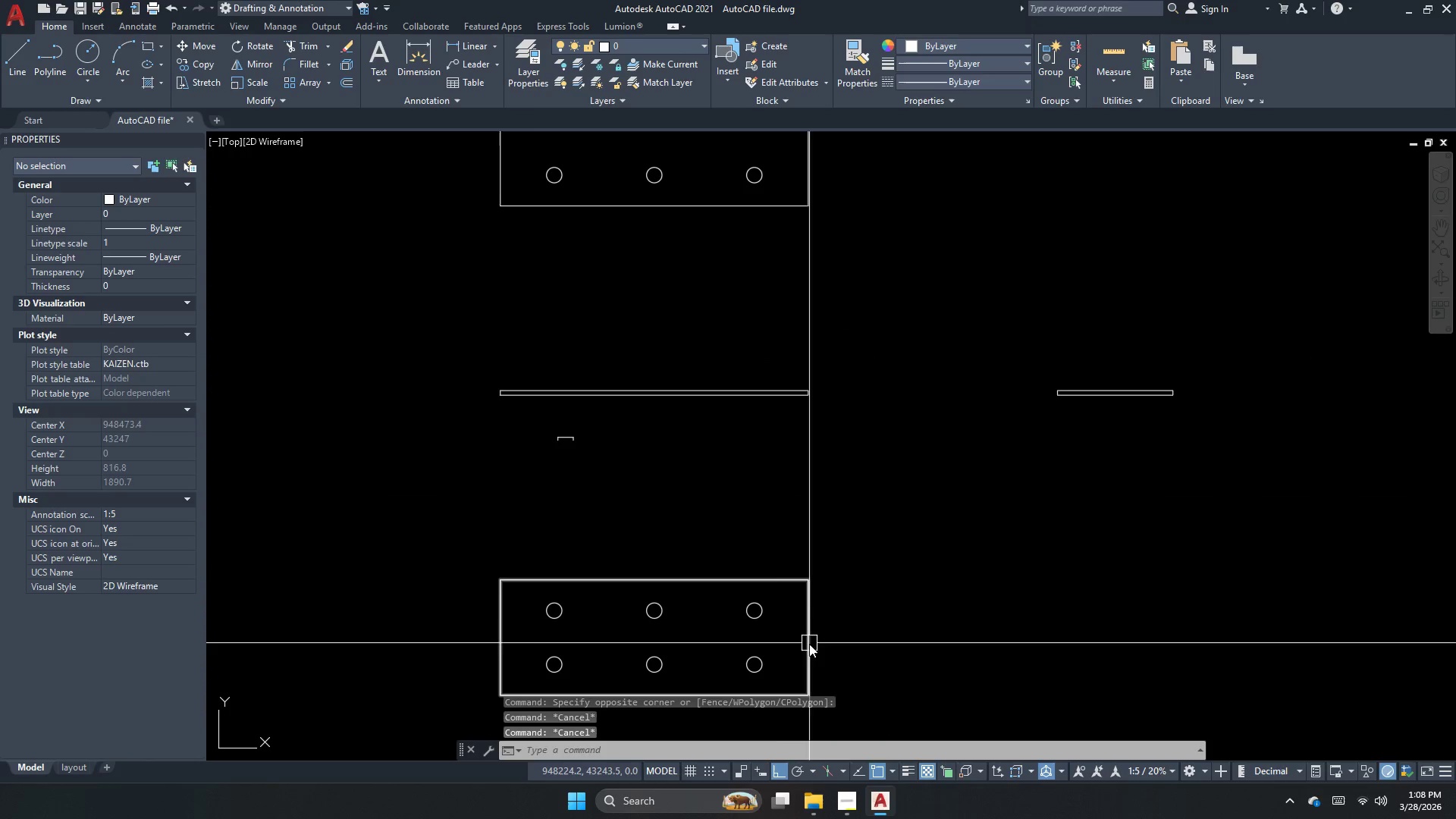 
scroll: coordinate [639, 448], scroll_direction: down, amount: 1.0
 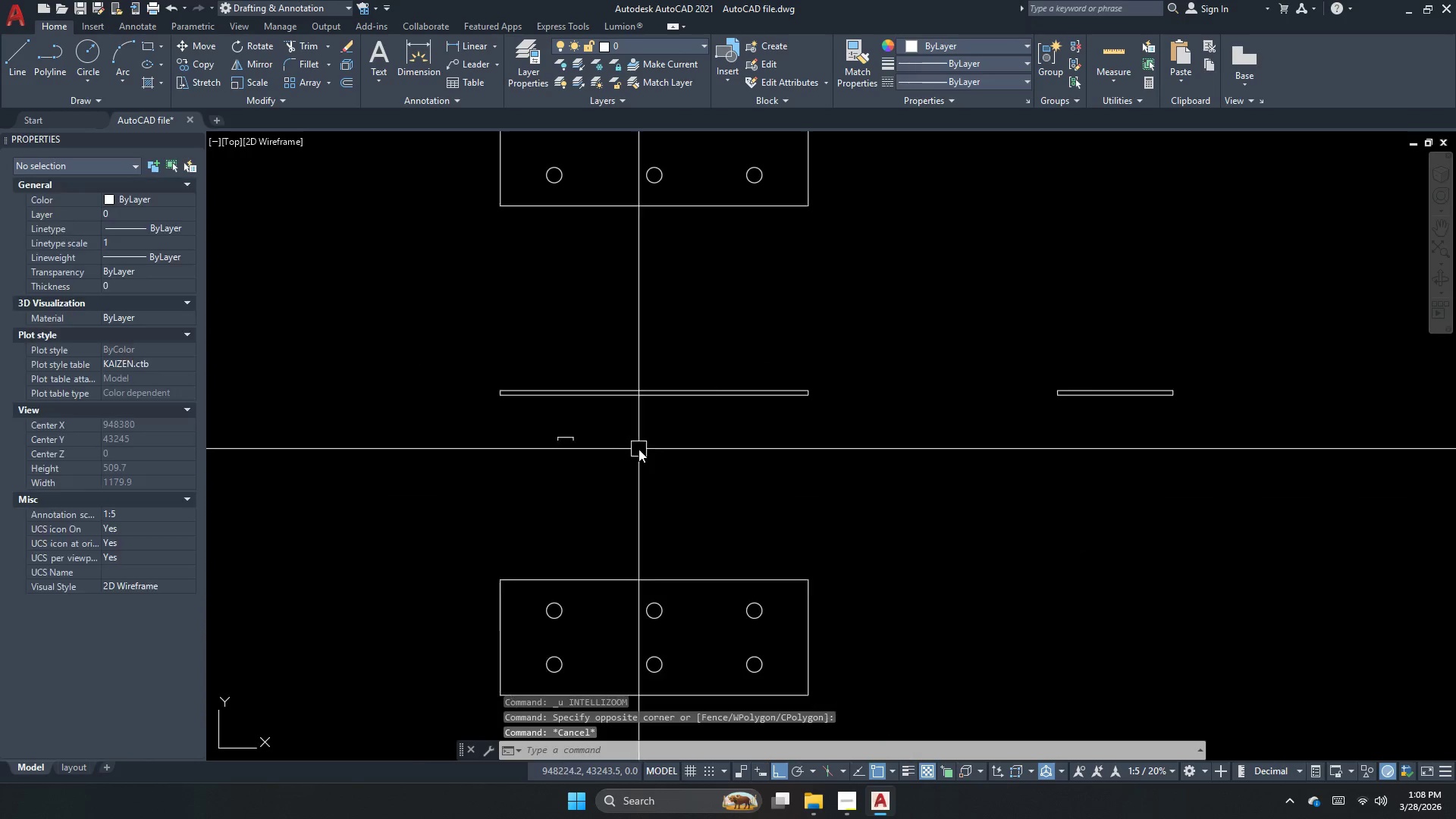 
left_click_drag(start_coordinate=[815, 605], to_coordinate=[739, 565])
 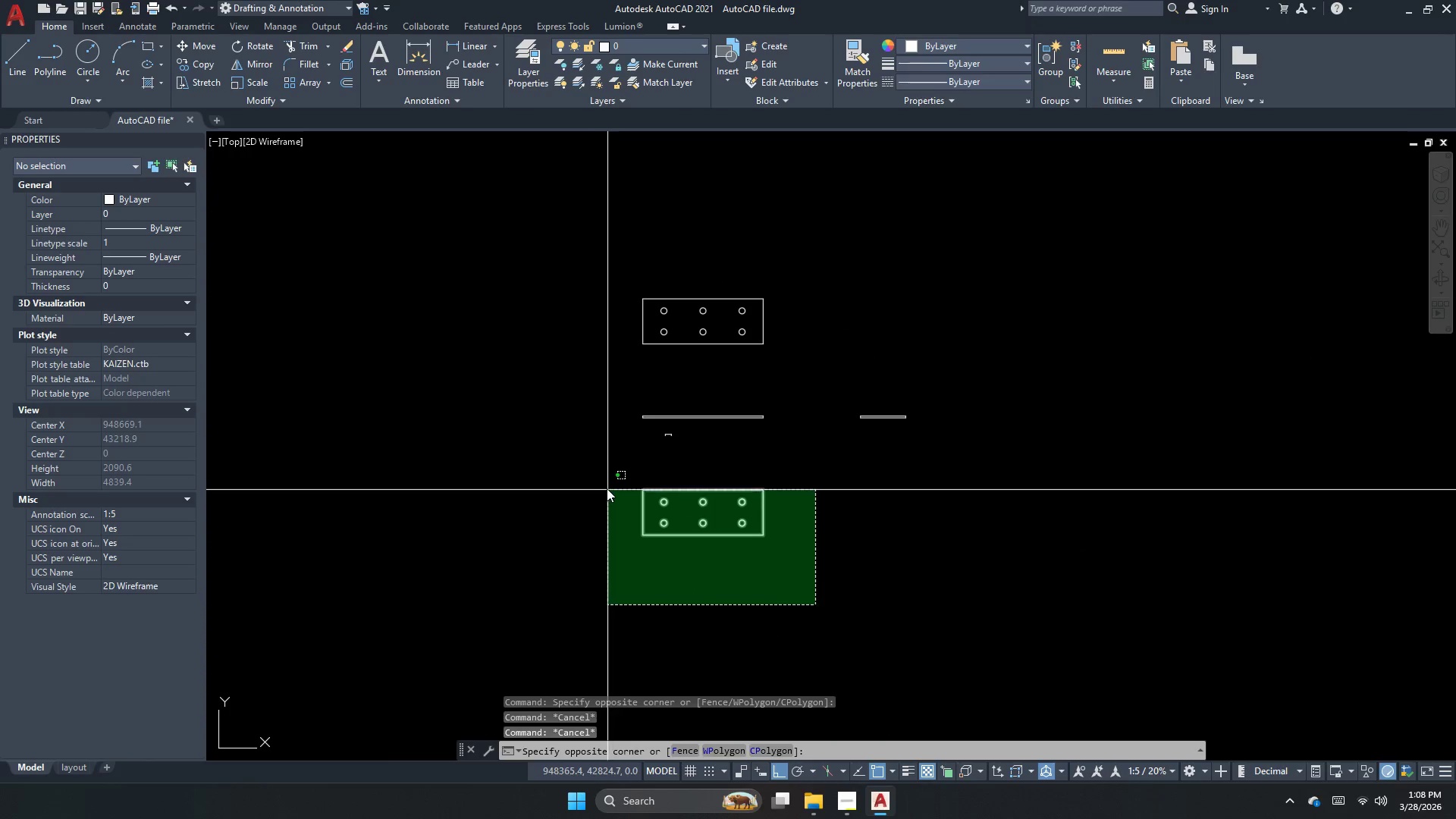 
scroll: coordinate [733, 431], scroll_direction: down, amount: 2.0
 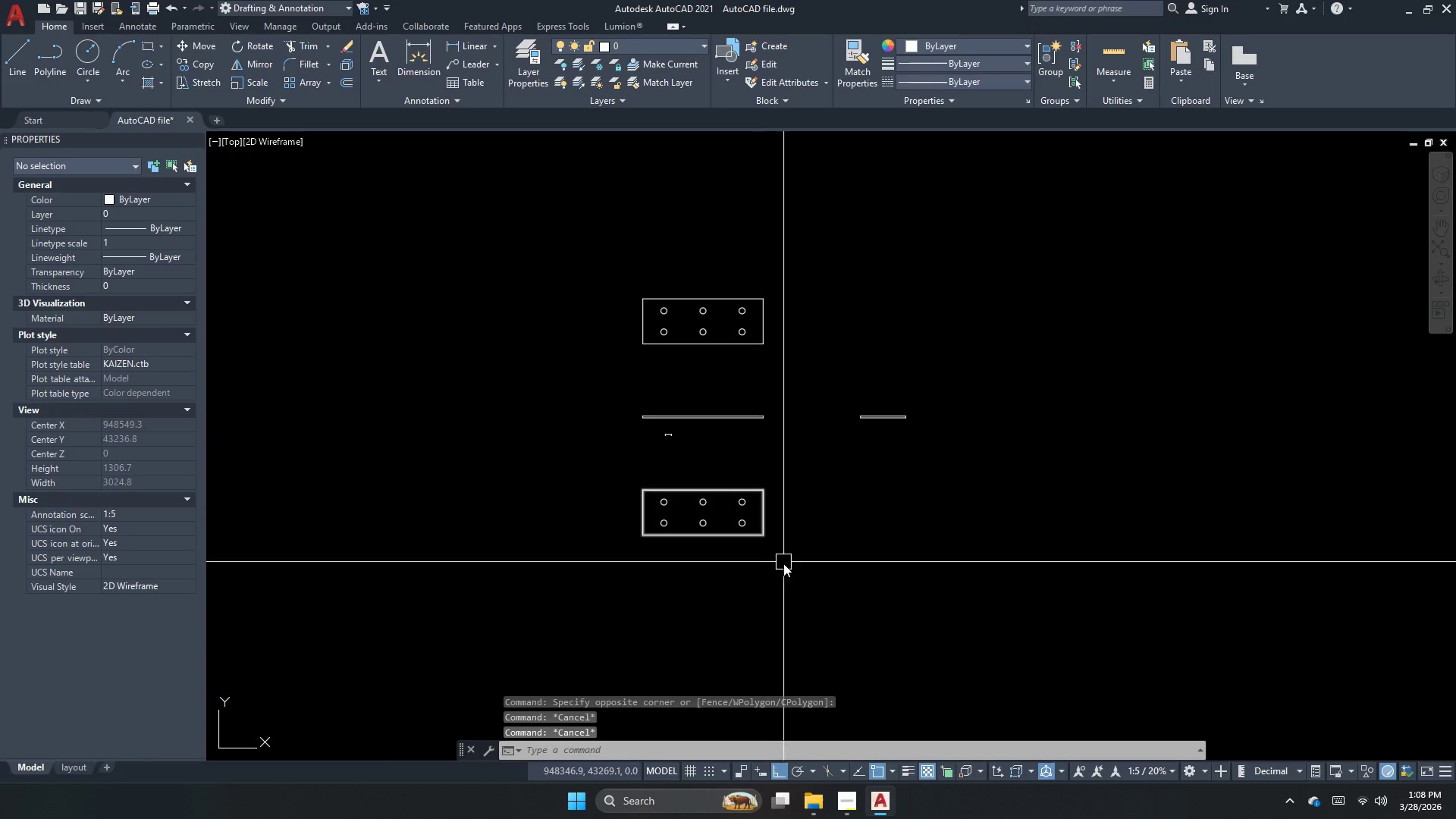 
left_click_drag(start_coordinate=[606, 482], to_coordinate=[610, 476])
 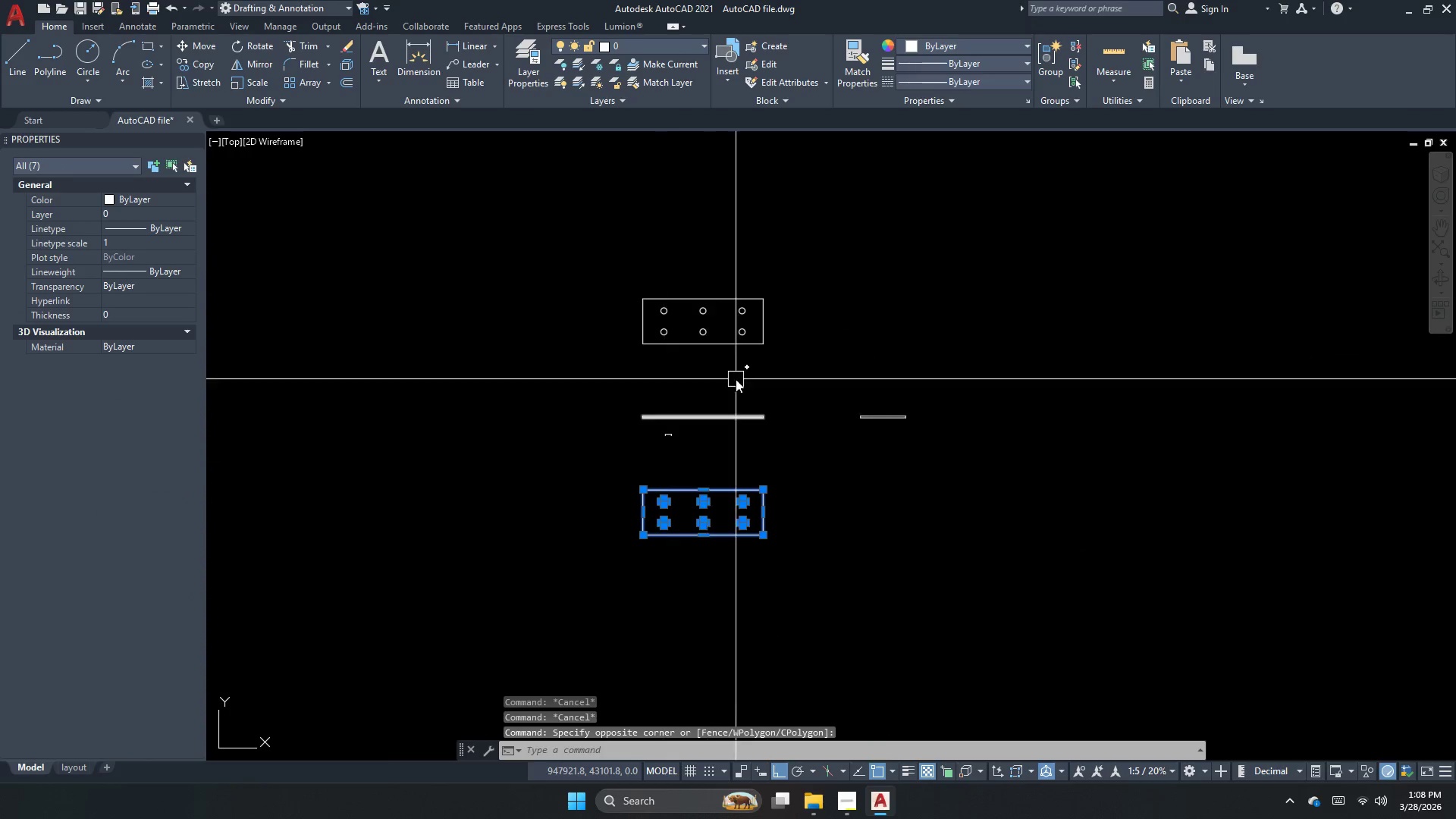 
left_click_drag(start_coordinate=[842, 381], to_coordinate=[701, 300])
 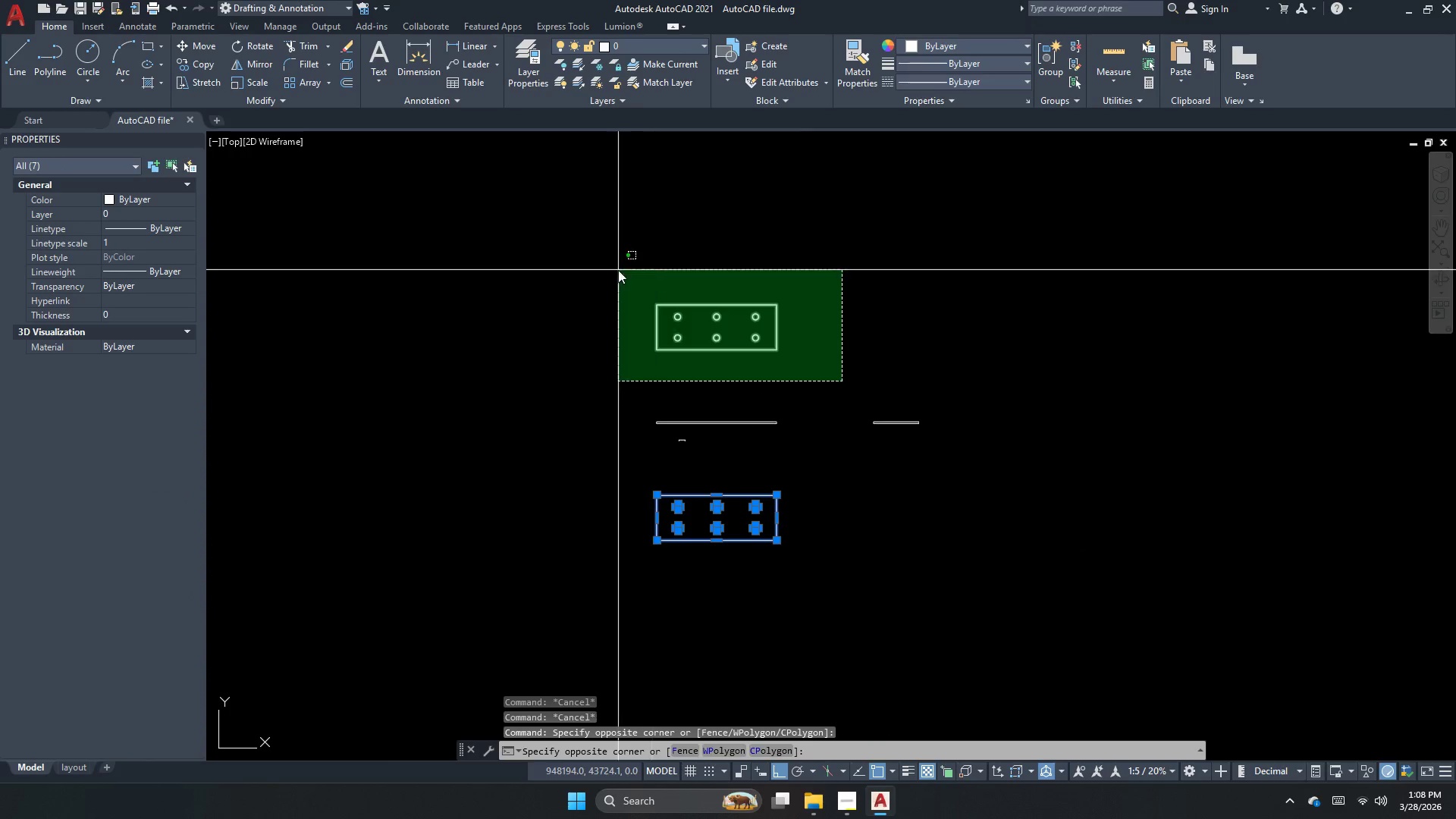 
scroll: coordinate [752, 378], scroll_direction: none, amount: 0.0
 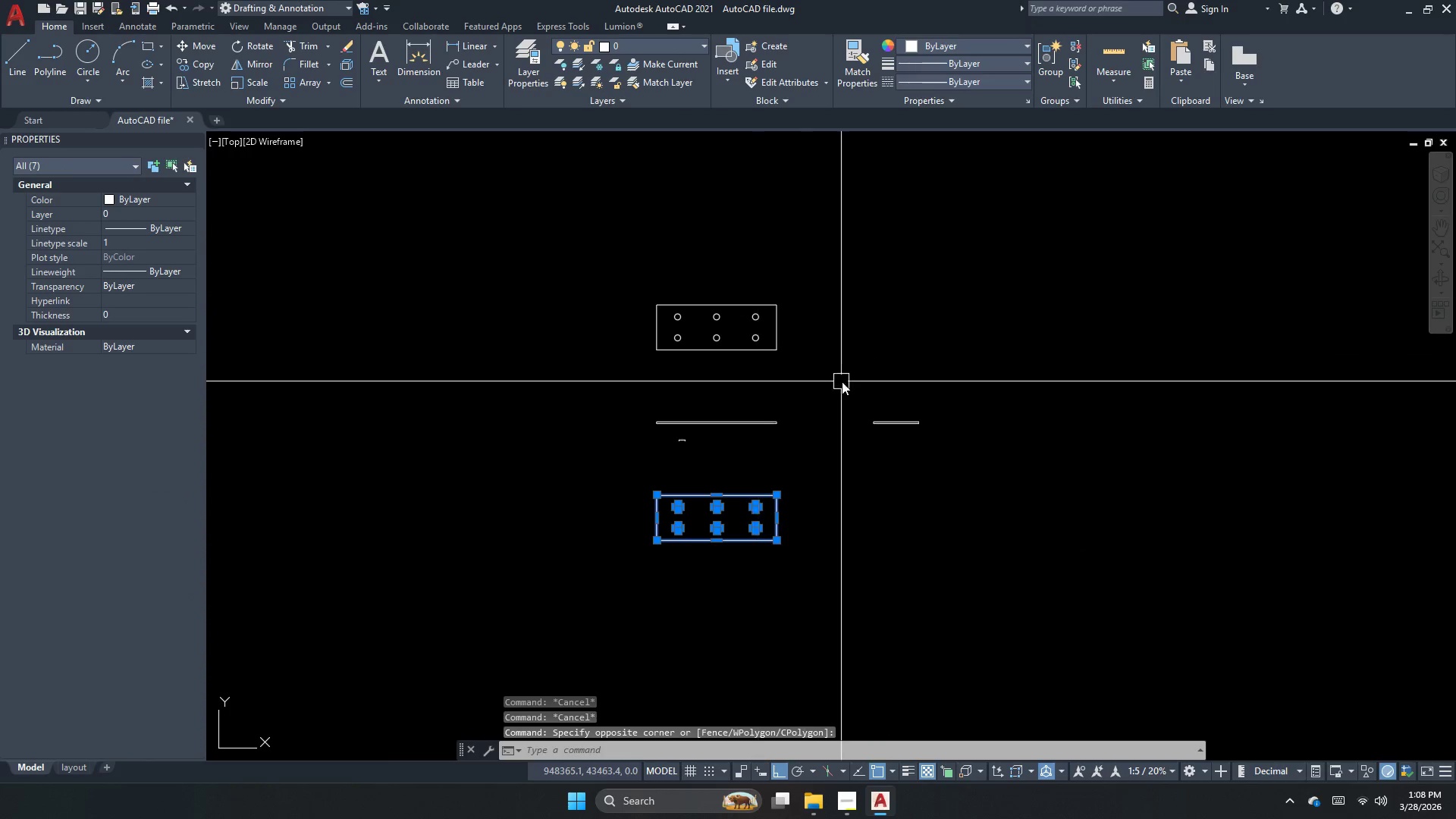 
double_click([607, 266])
 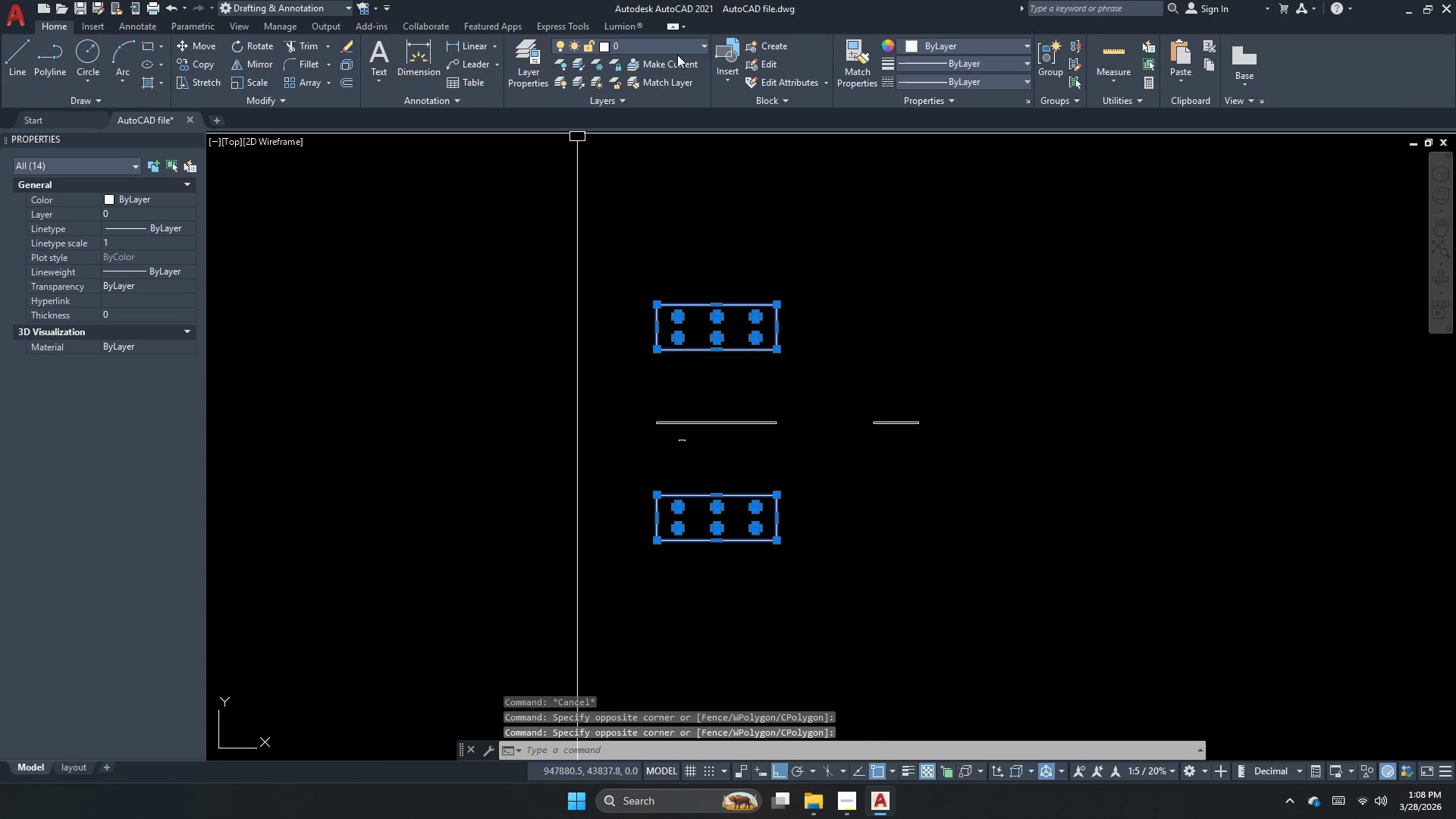 
left_click([680, 52])
 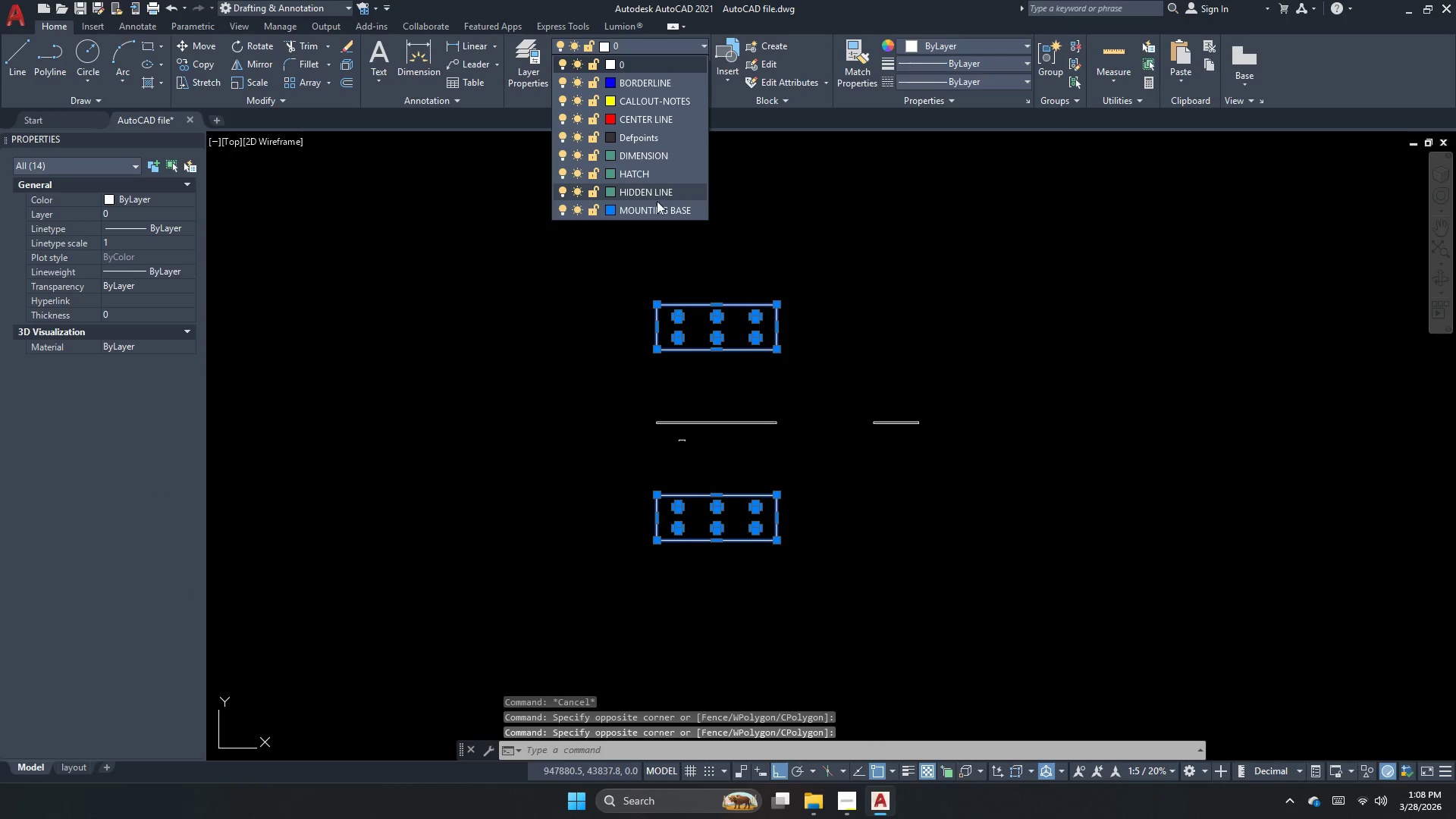 
left_click([657, 207])
 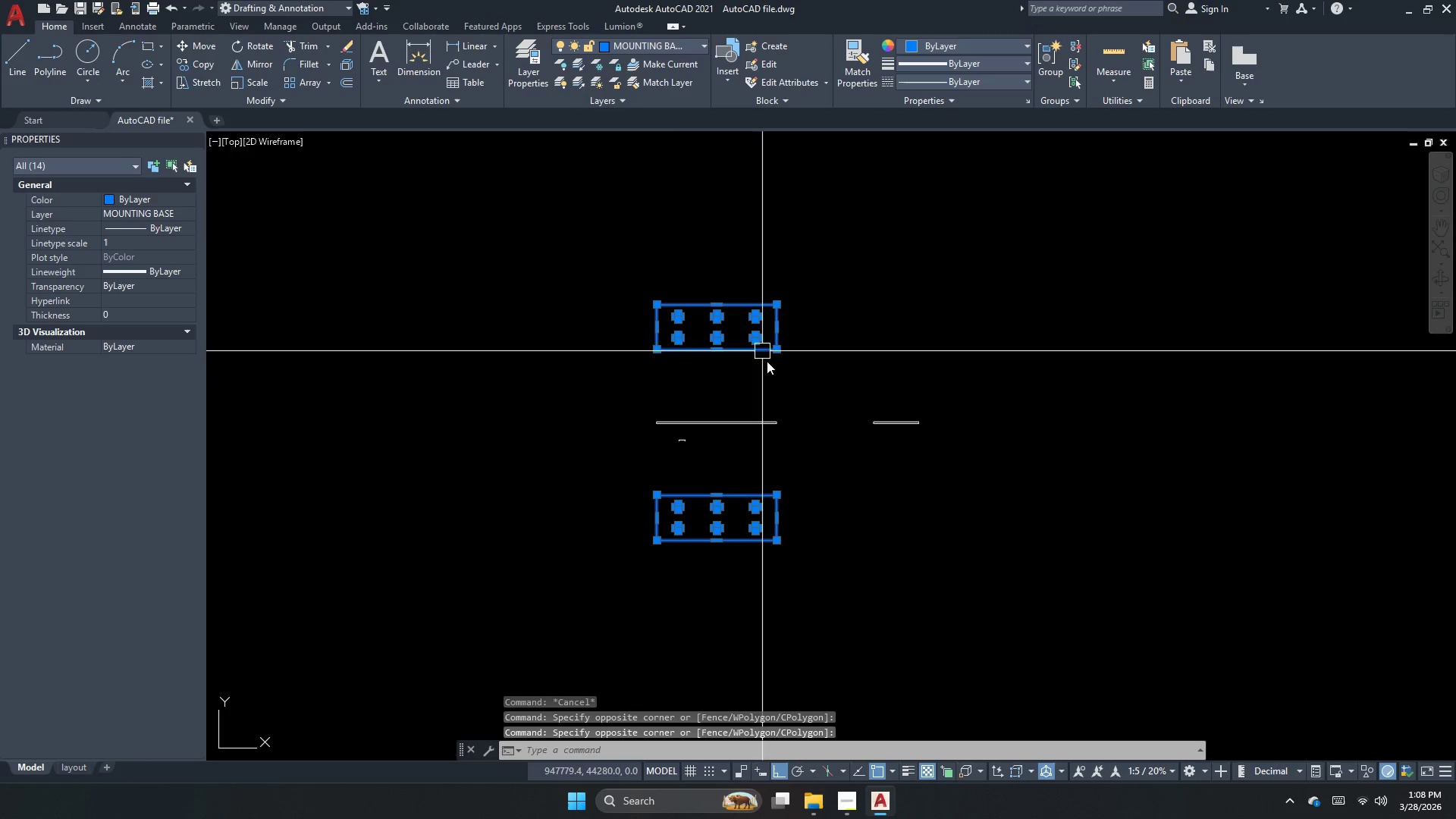 
key(Escape)
type(ma)
 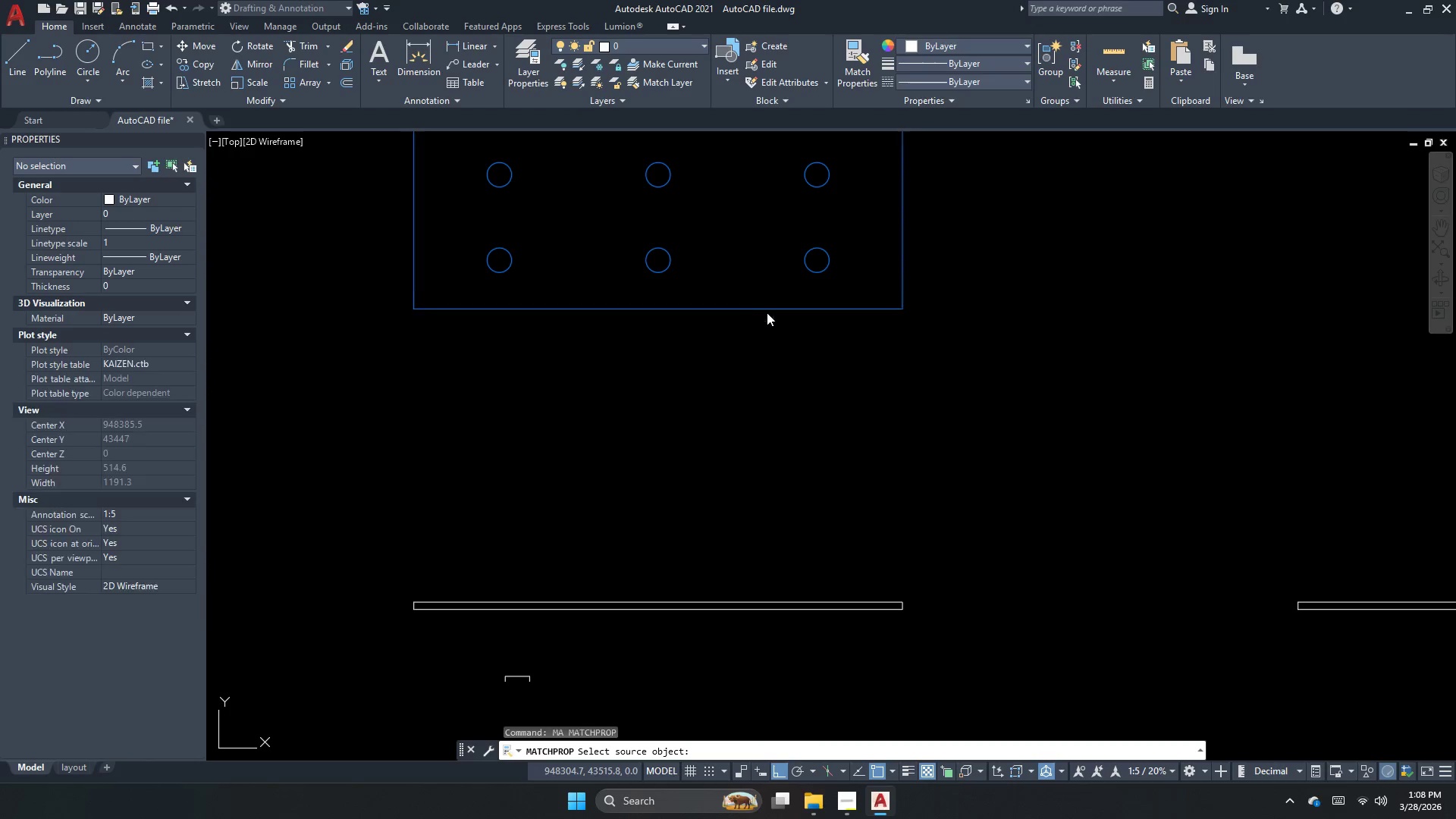 
scroll: coordinate [733, 362], scroll_direction: up, amount: 3.0
 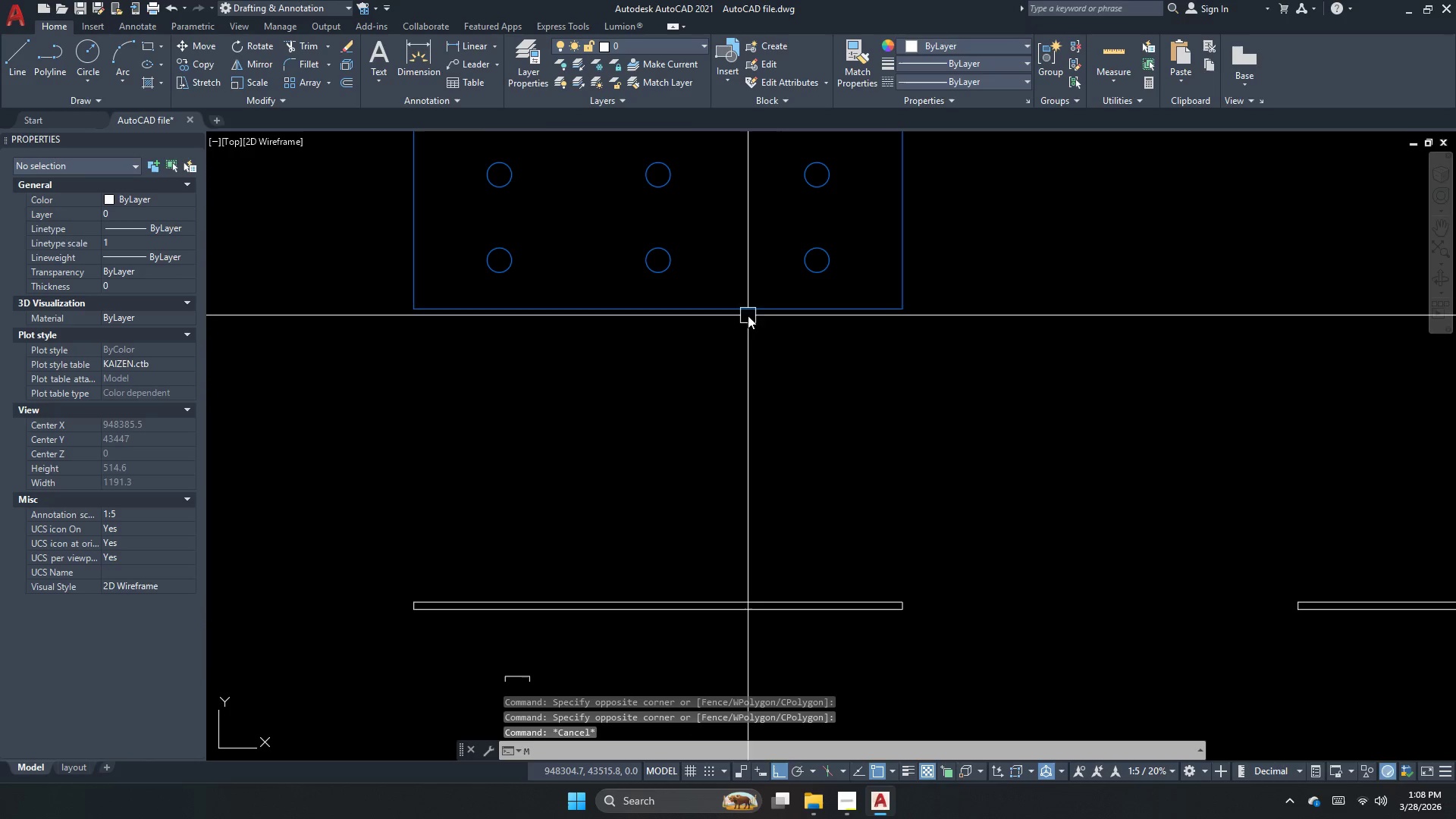 
key(Space)
 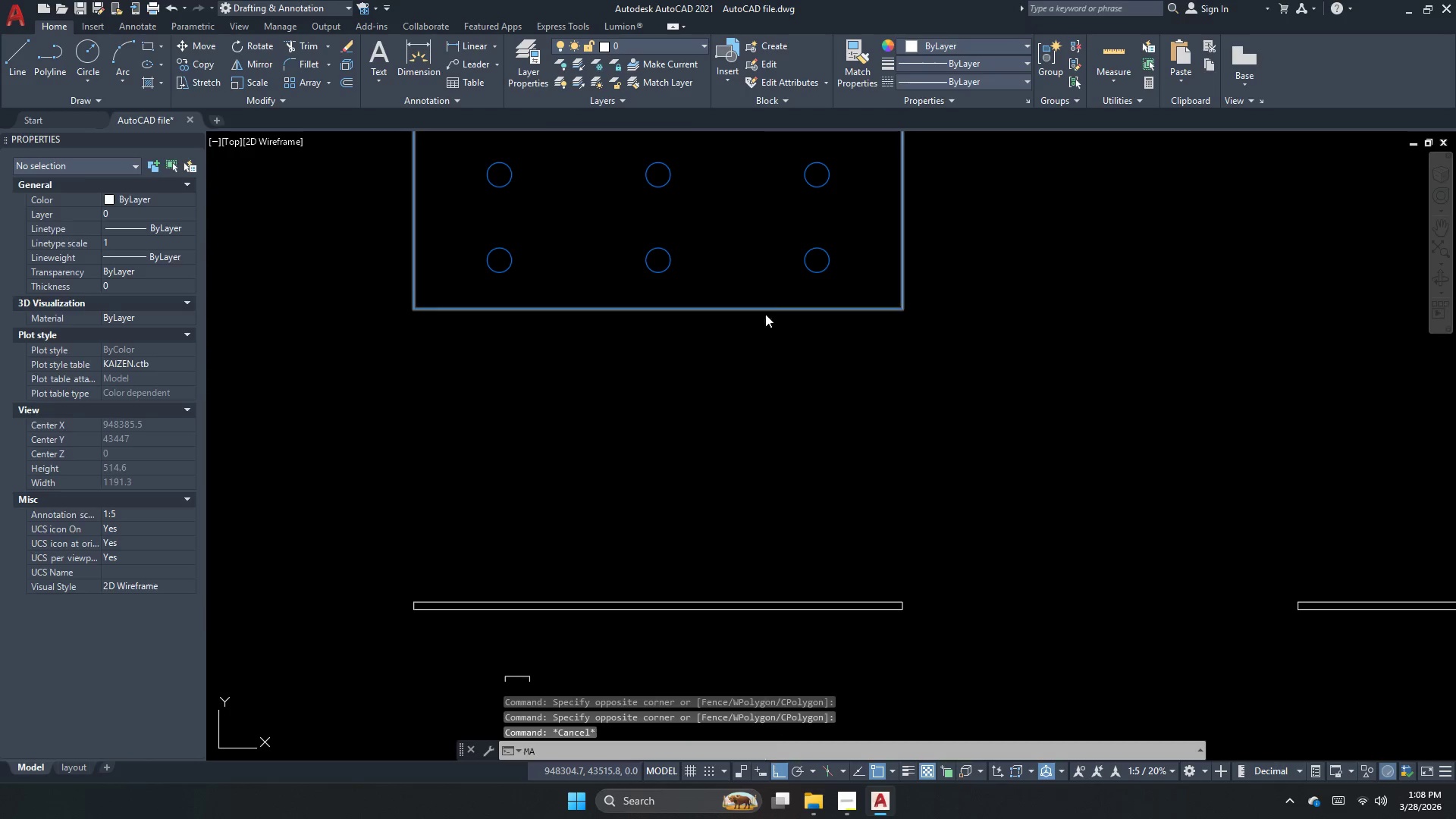 
left_click([767, 312])
 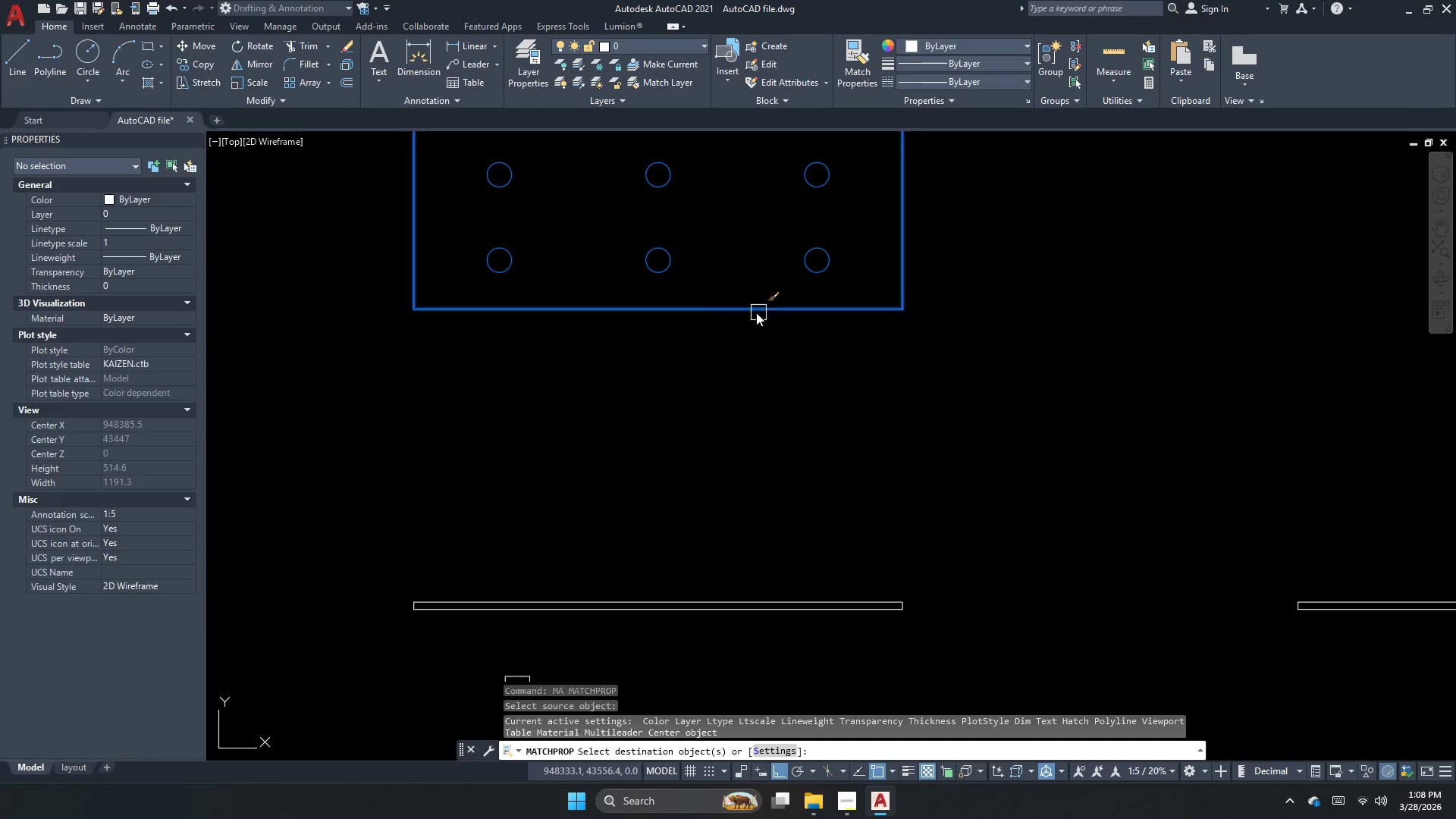 
left_click_drag(start_coordinate=[759, 359], to_coordinate=[755, 367])
 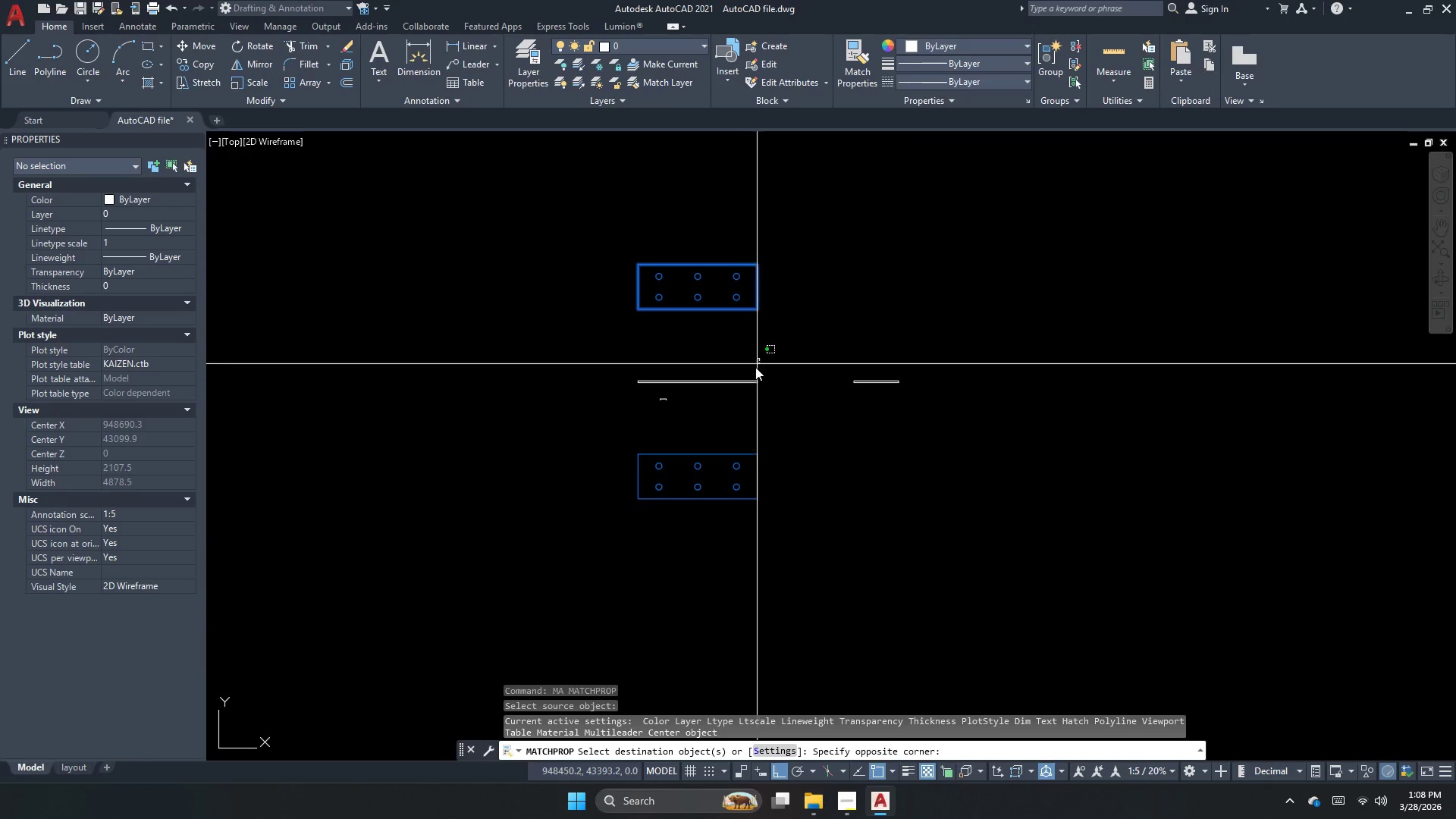 
left_click_drag(start_coordinate=[743, 394], to_coordinate=[756, 391])
 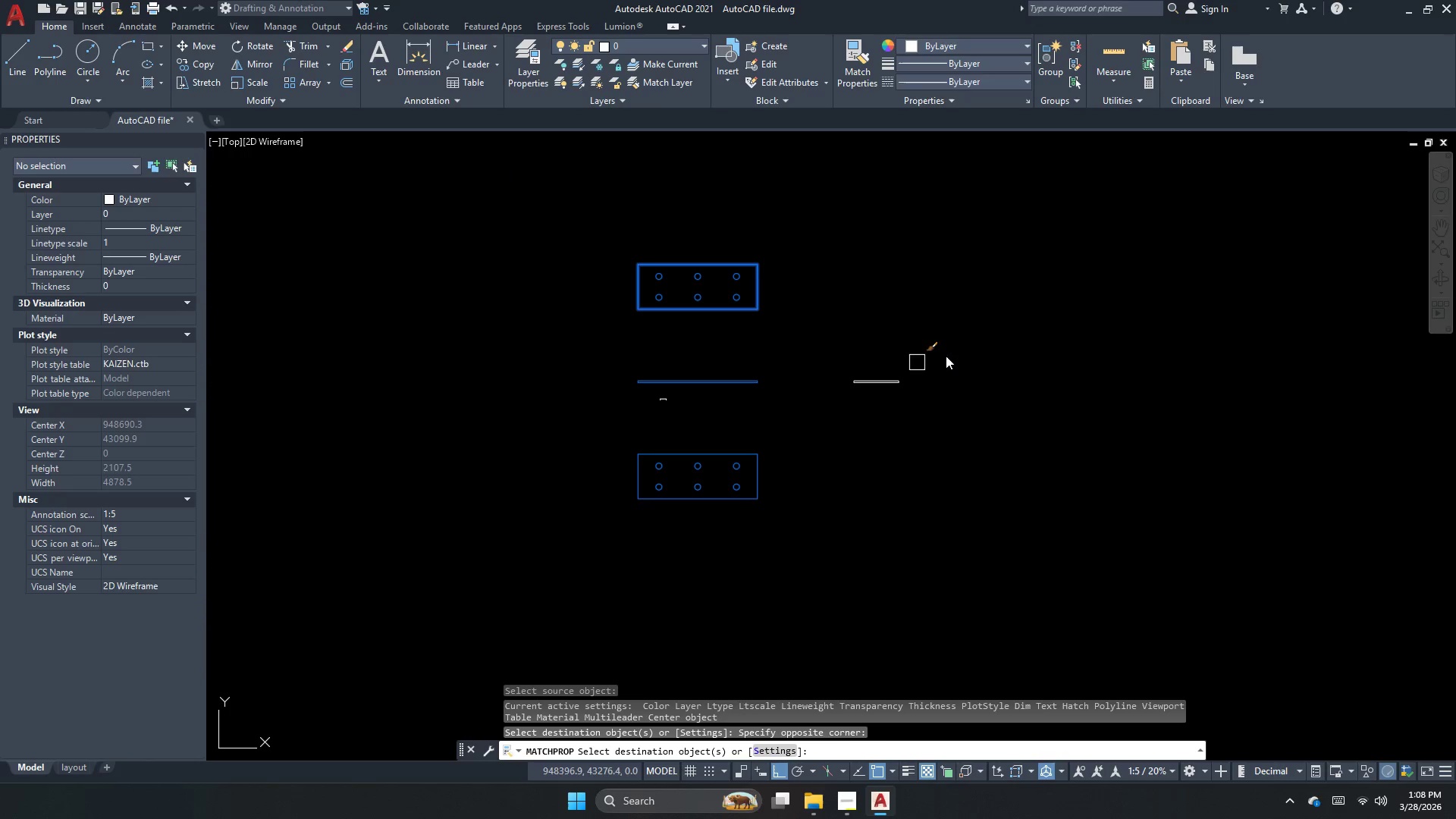 
scroll: coordinate [706, 309], scroll_direction: down, amount: 3.0
 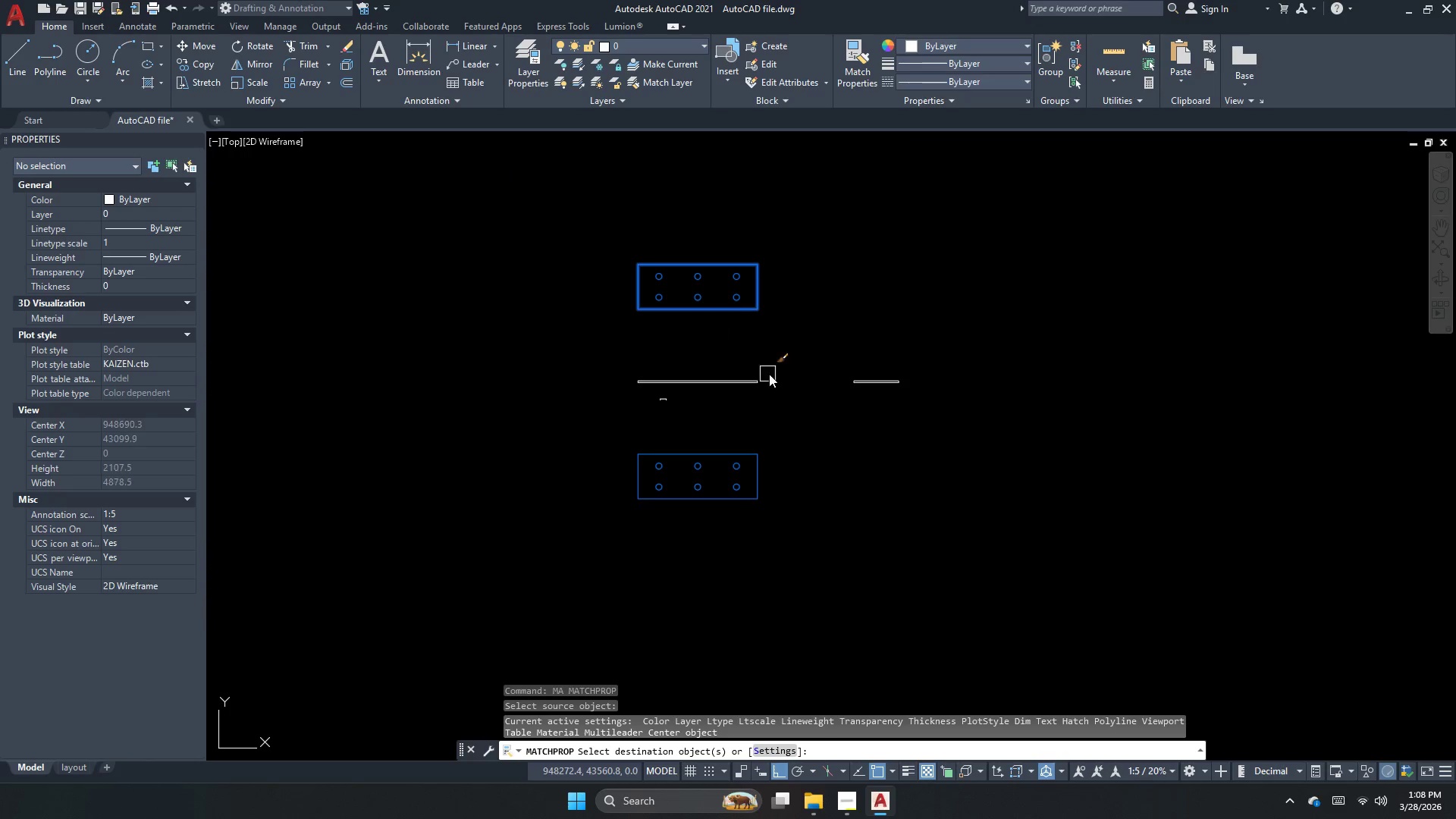 
left_click_drag(start_coordinate=[924, 355], to_coordinate=[899, 374])
 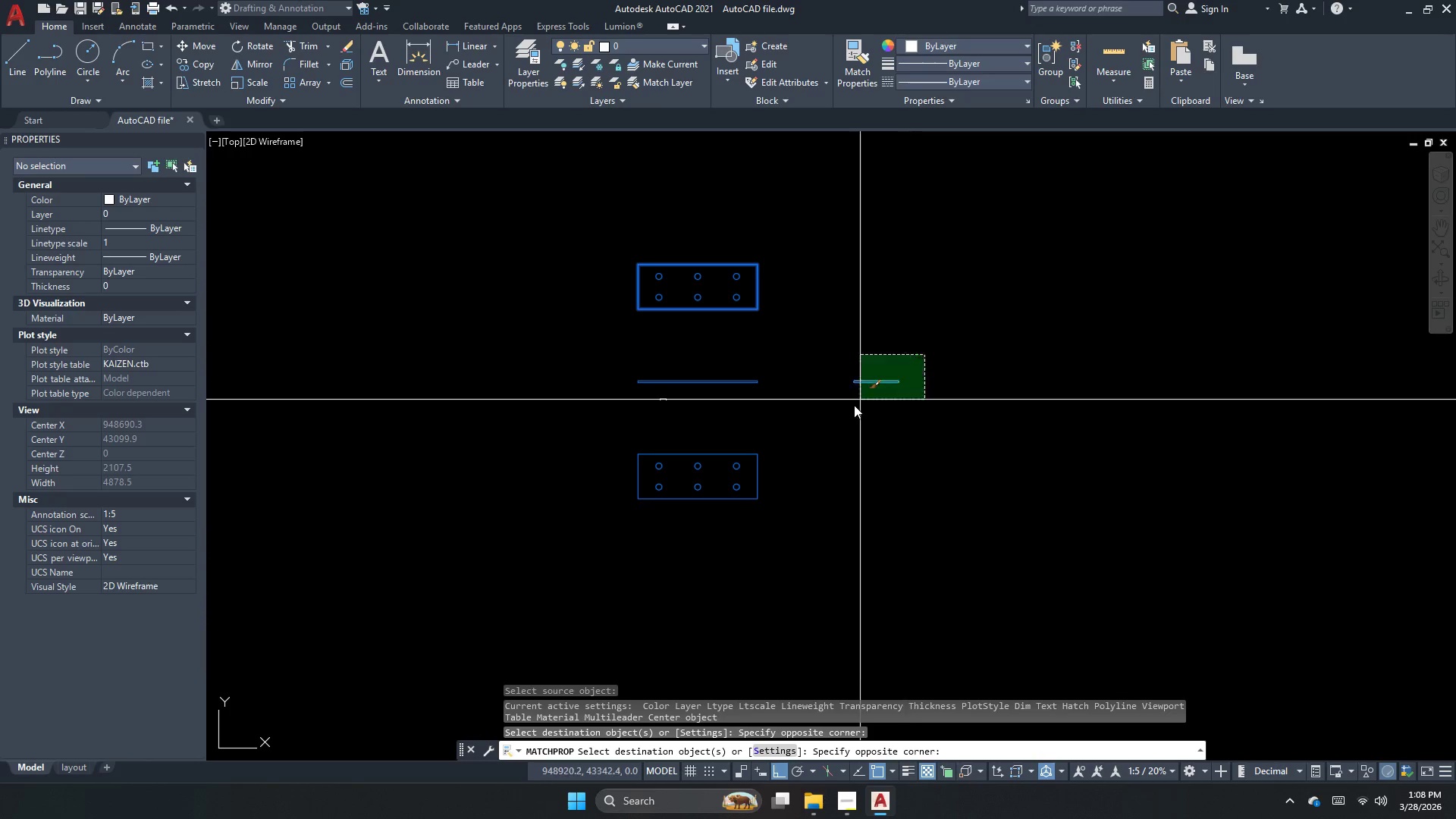 
left_click_drag(start_coordinate=[852, 408], to_coordinate=[850, 415])
 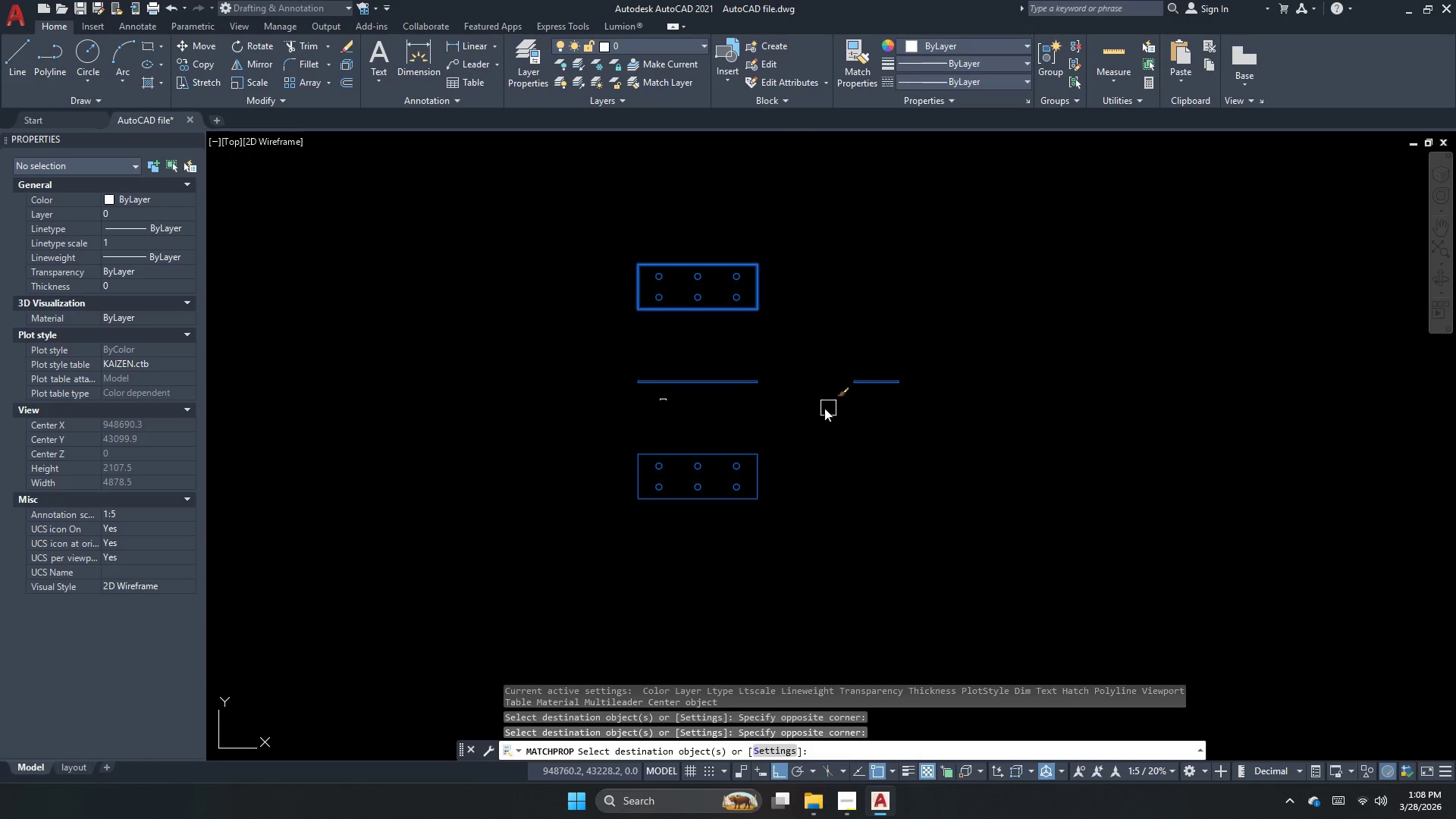 
key(Escape)
 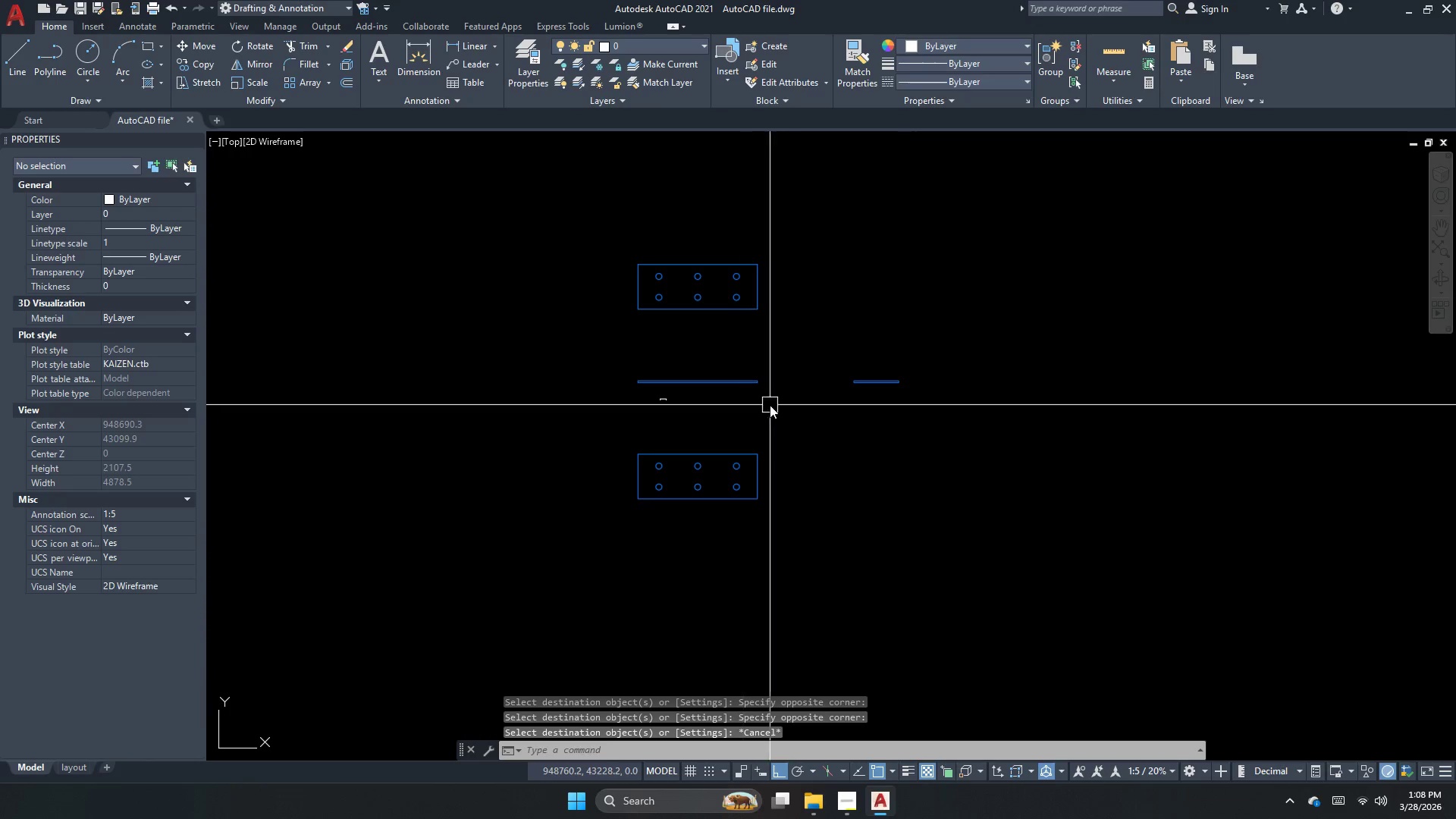 
left_click_drag(start_coordinate=[786, 412], to_coordinate=[746, 375])
 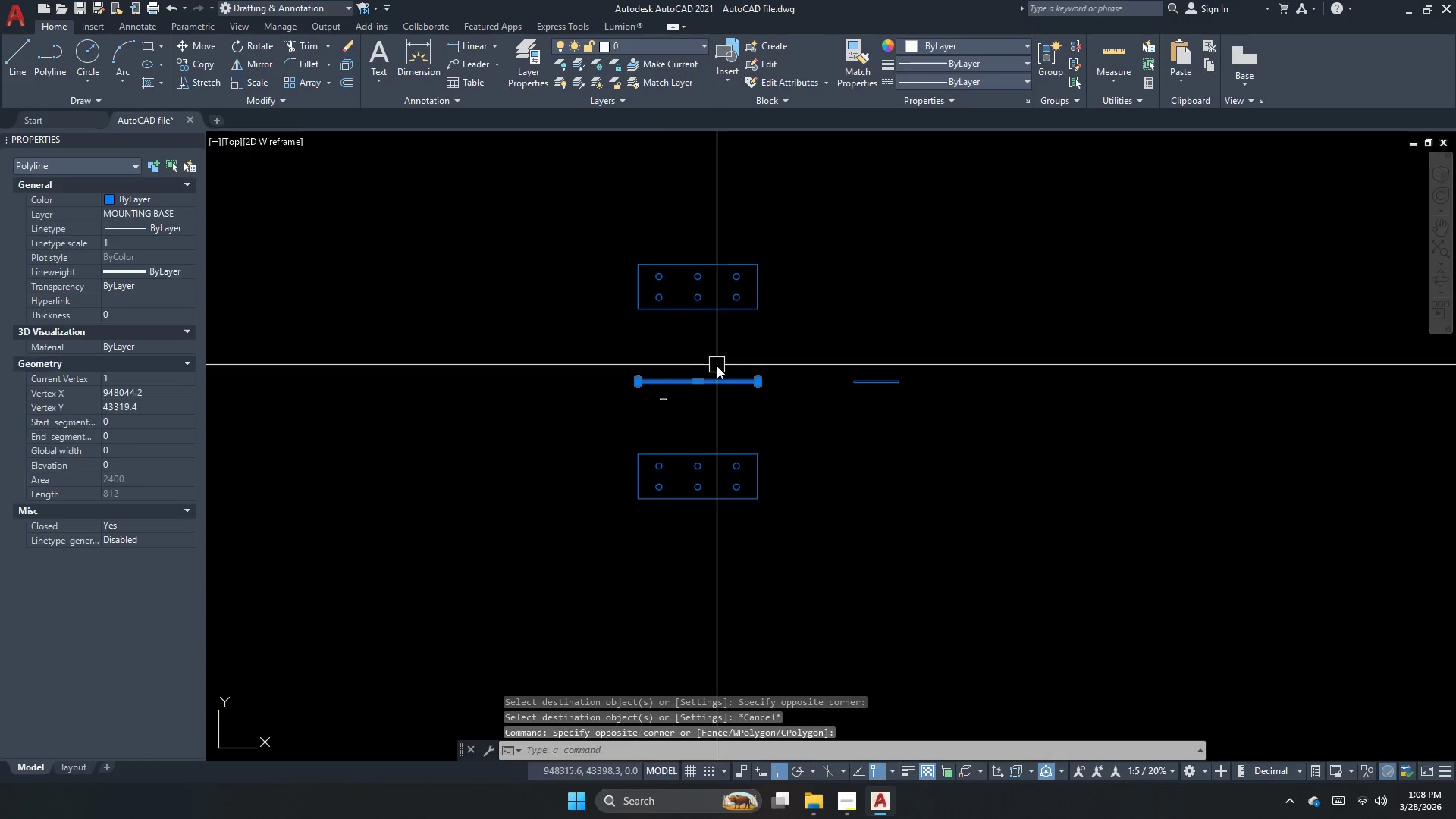 
key(Escape)
 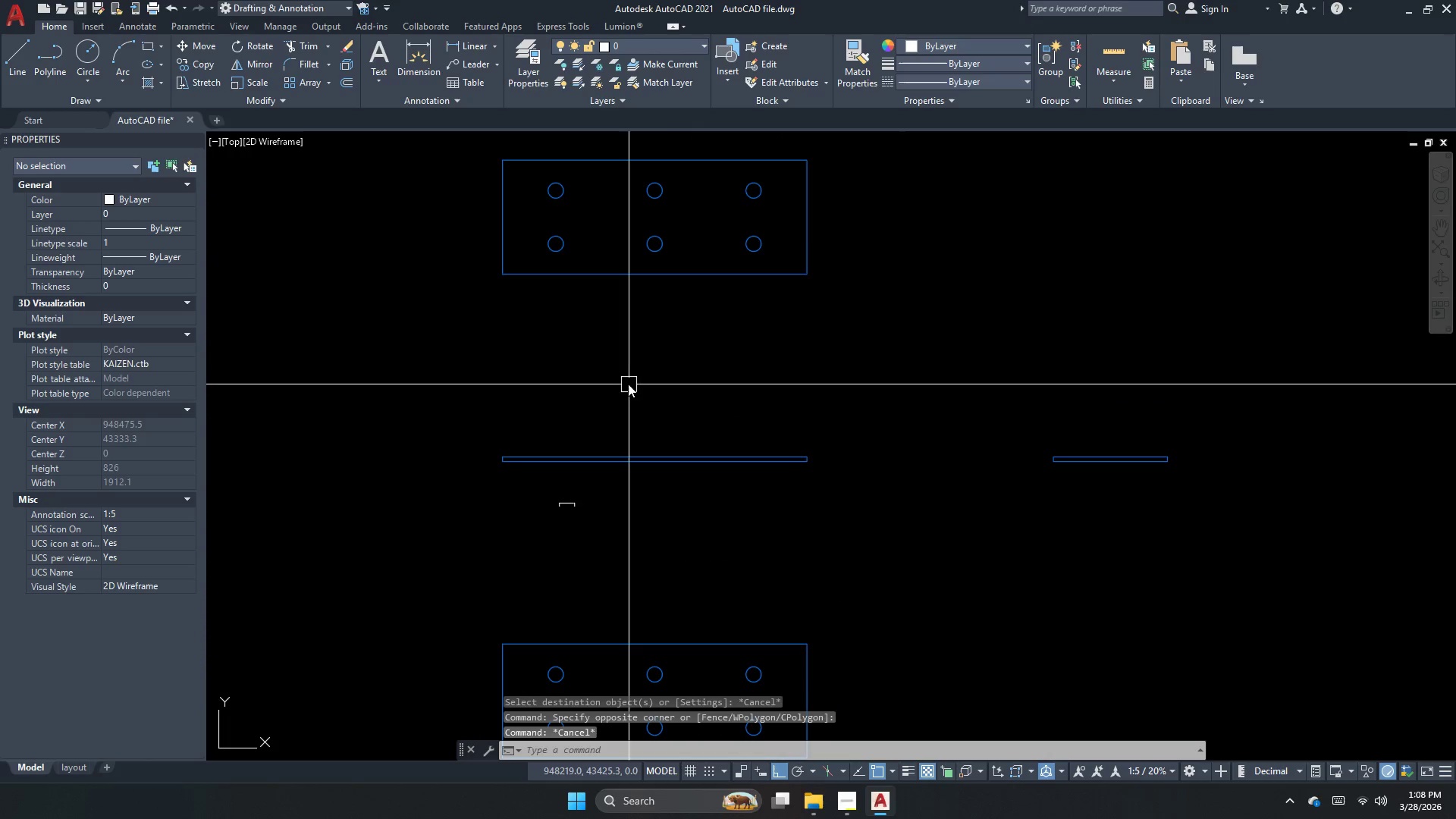 
scroll: coordinate [574, 270], scroll_direction: up, amount: 3.0
 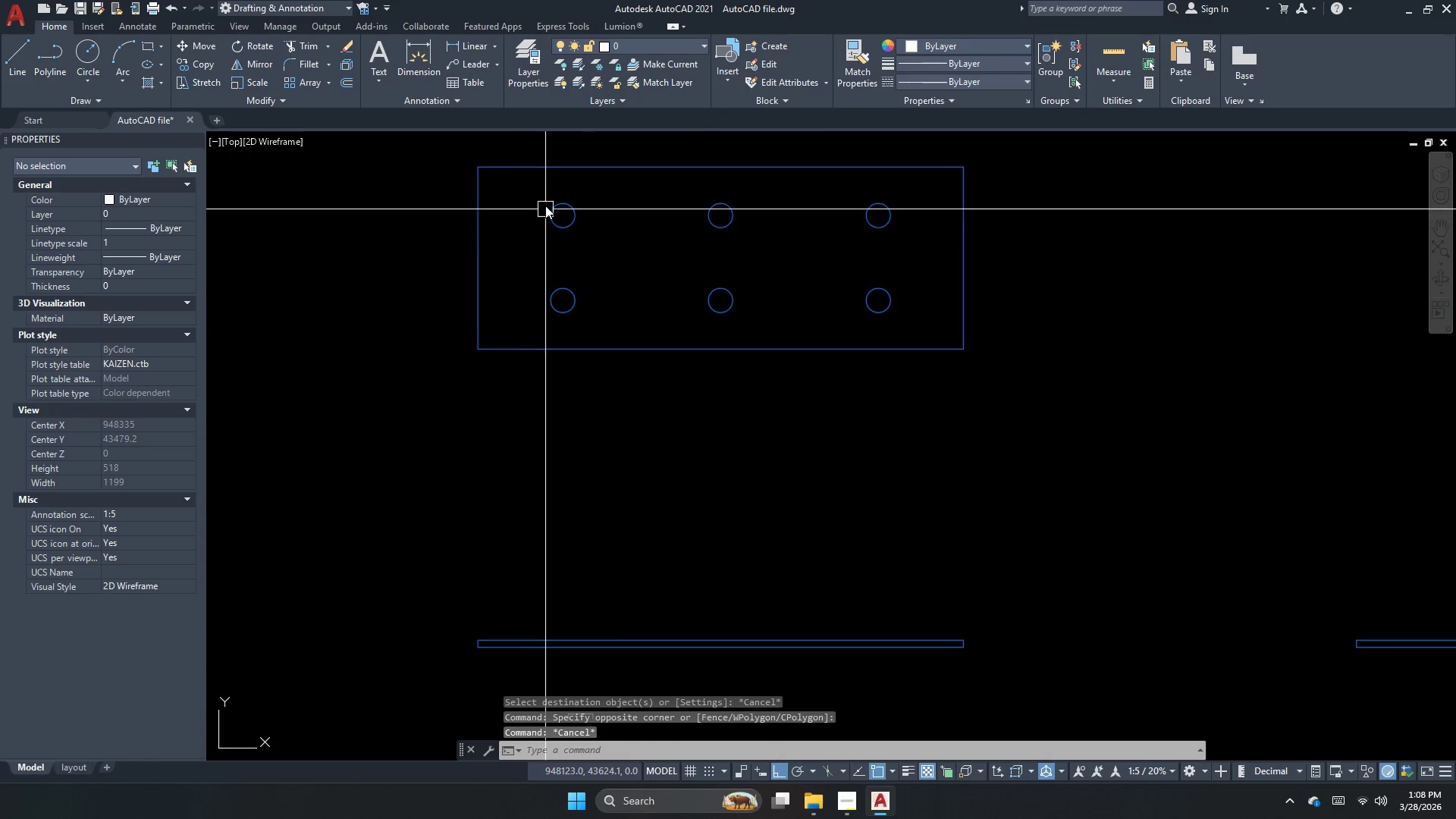 
left_click_drag(start_coordinate=[545, 199], to_coordinate=[571, 199])
 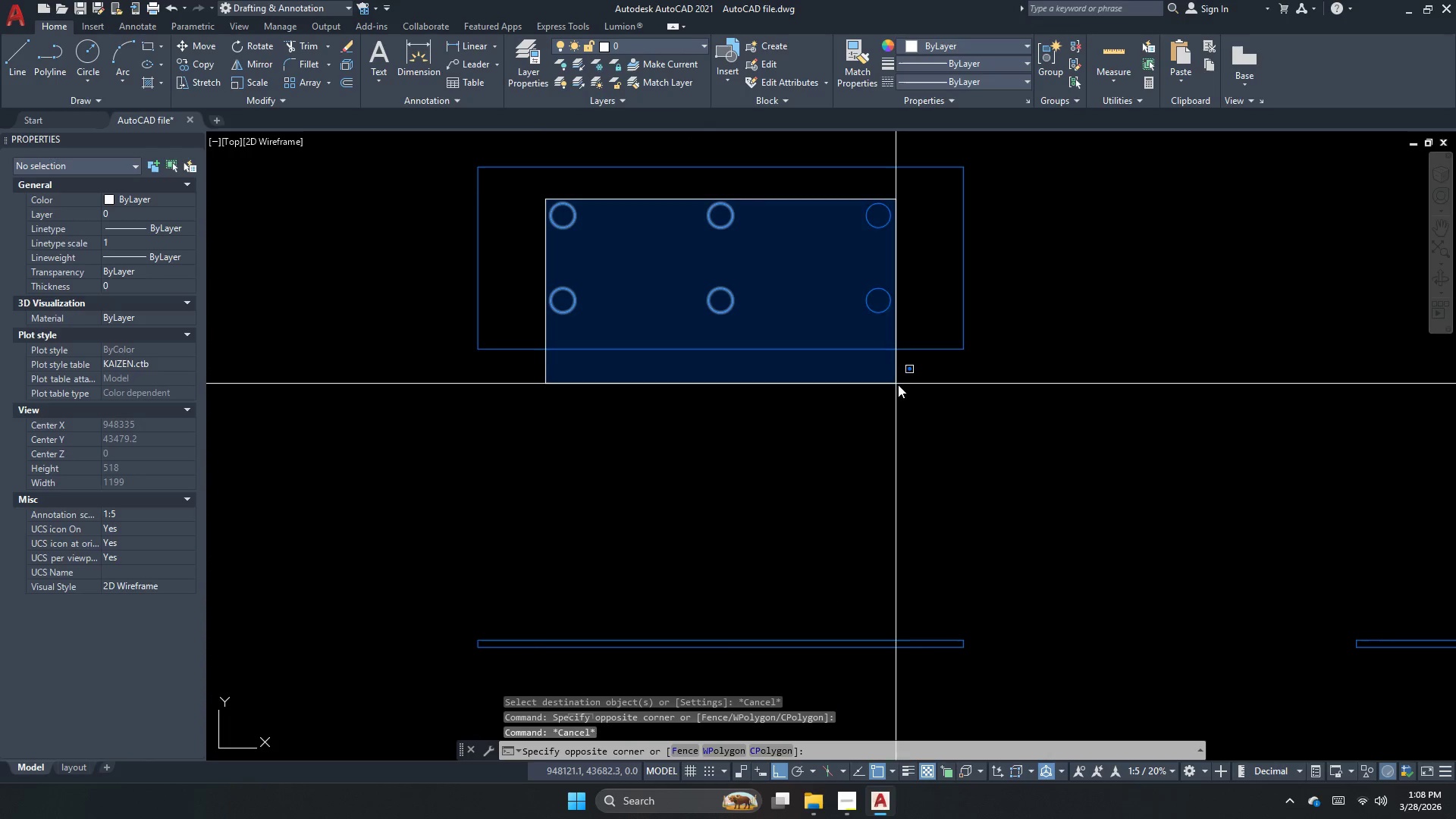 
left_click_drag(start_coordinate=[915, 403], to_coordinate=[907, 391])
 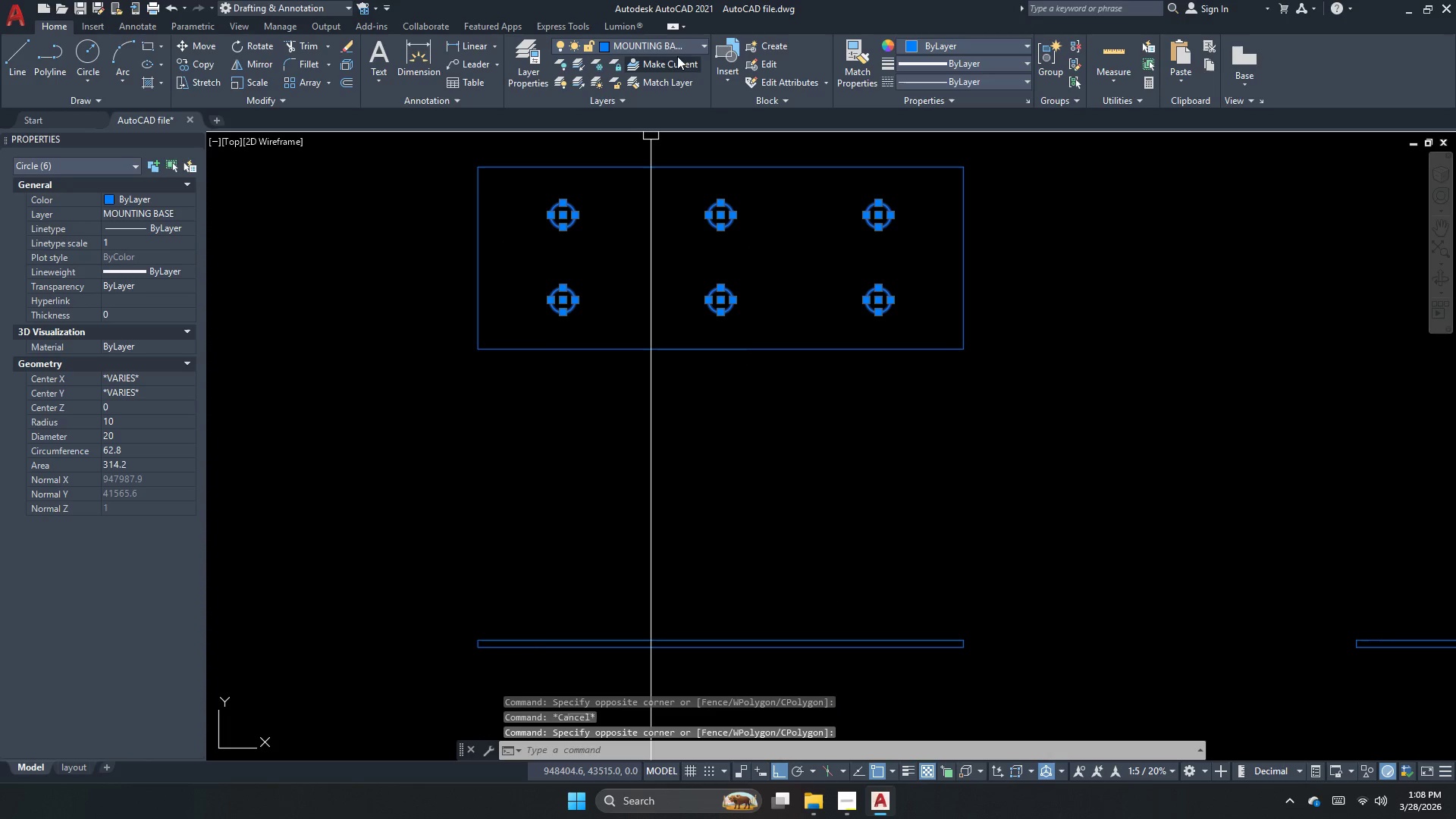 
left_click([684, 46])
 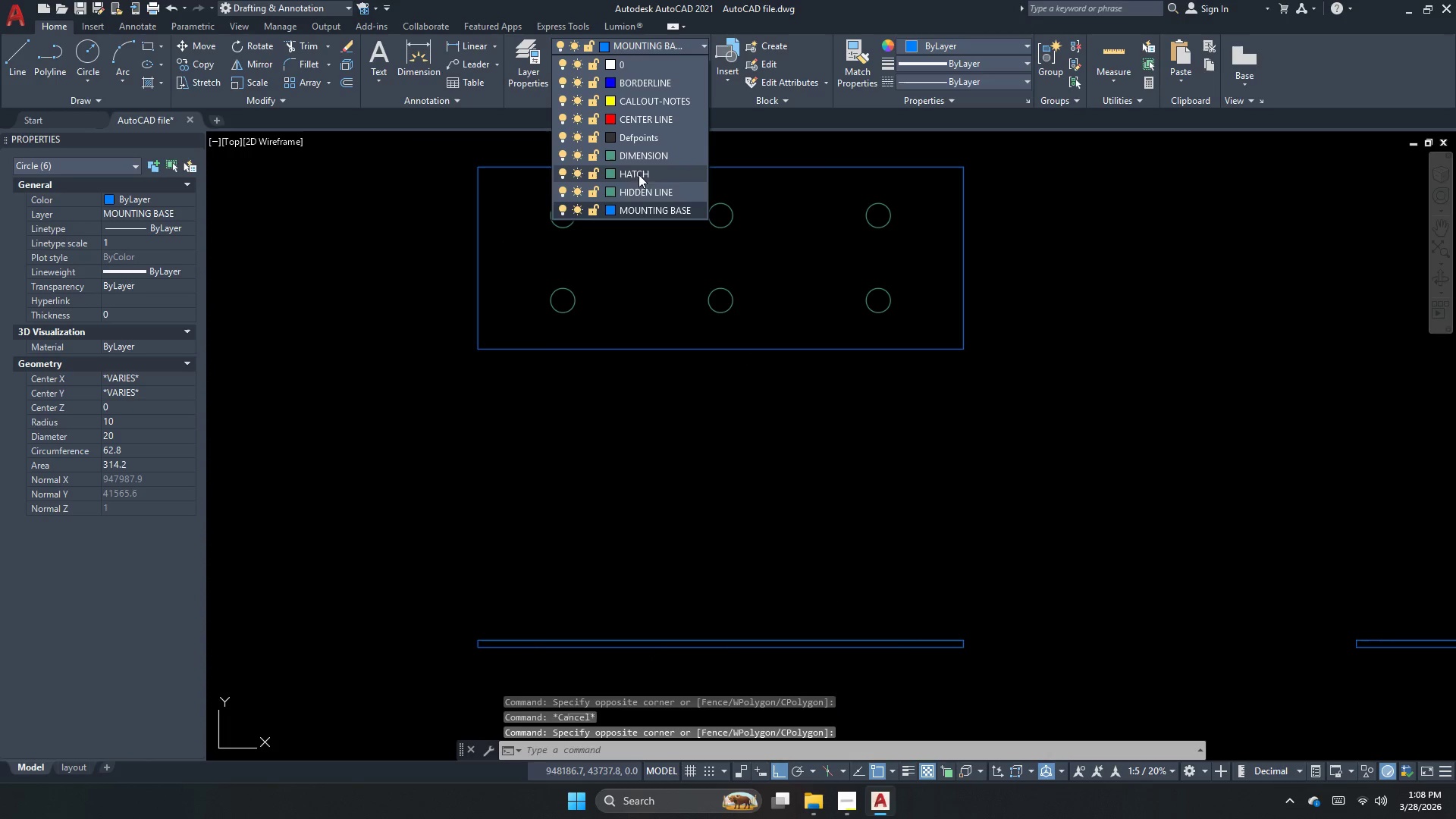 
left_click([639, 190])
 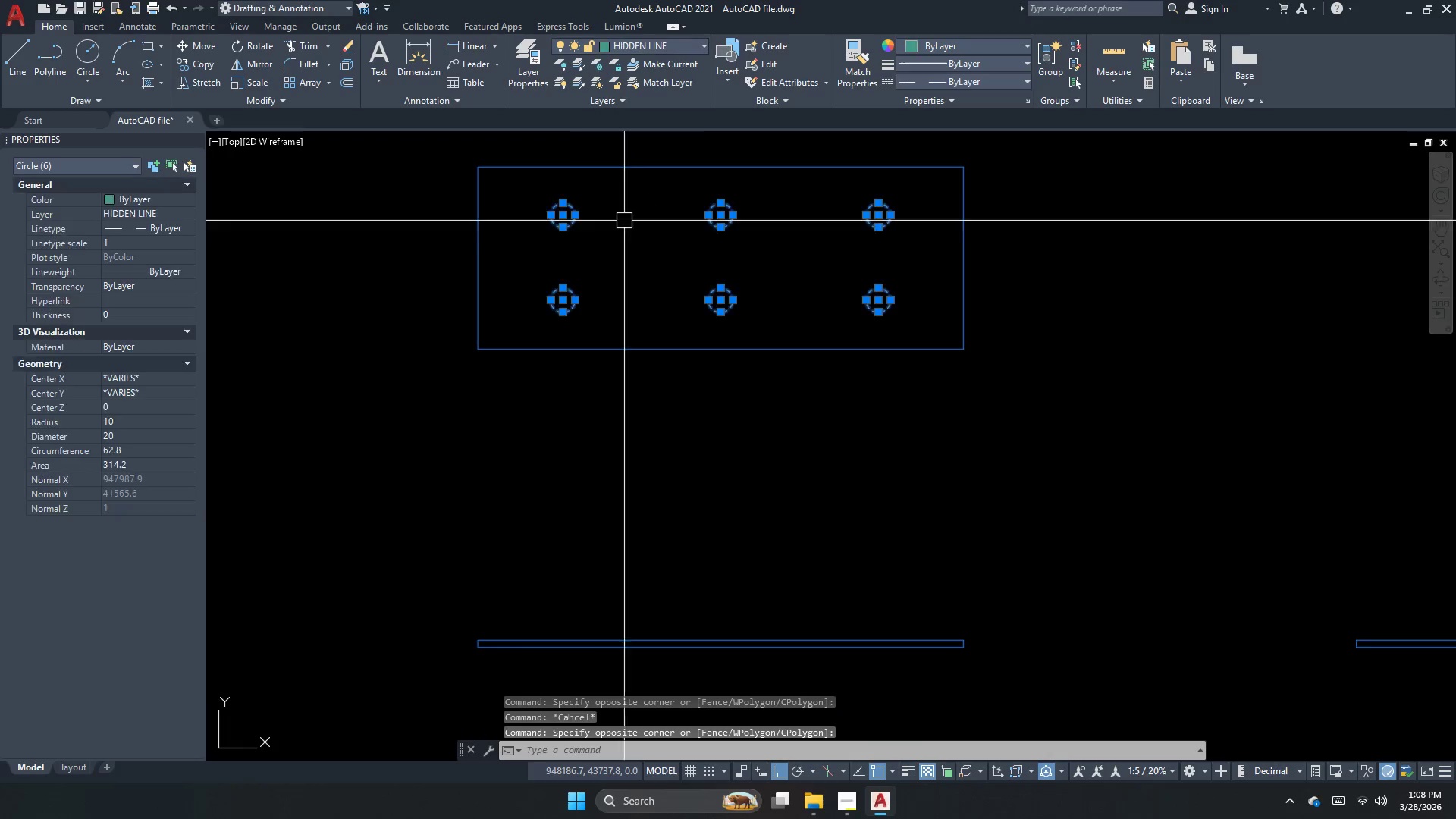 
key(Escape)
 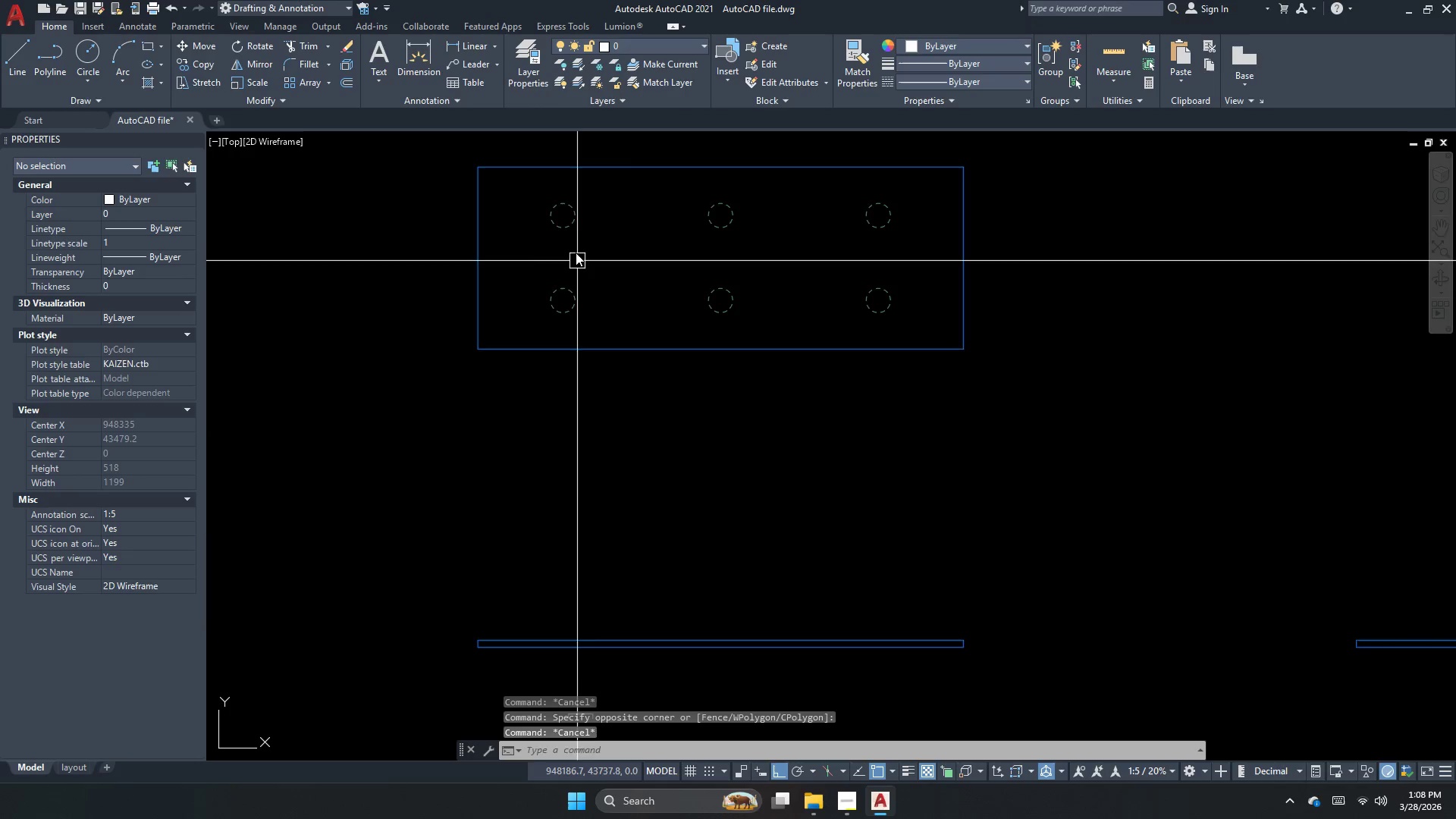 
scroll: coordinate [585, 303], scroll_direction: down, amount: 1.0
 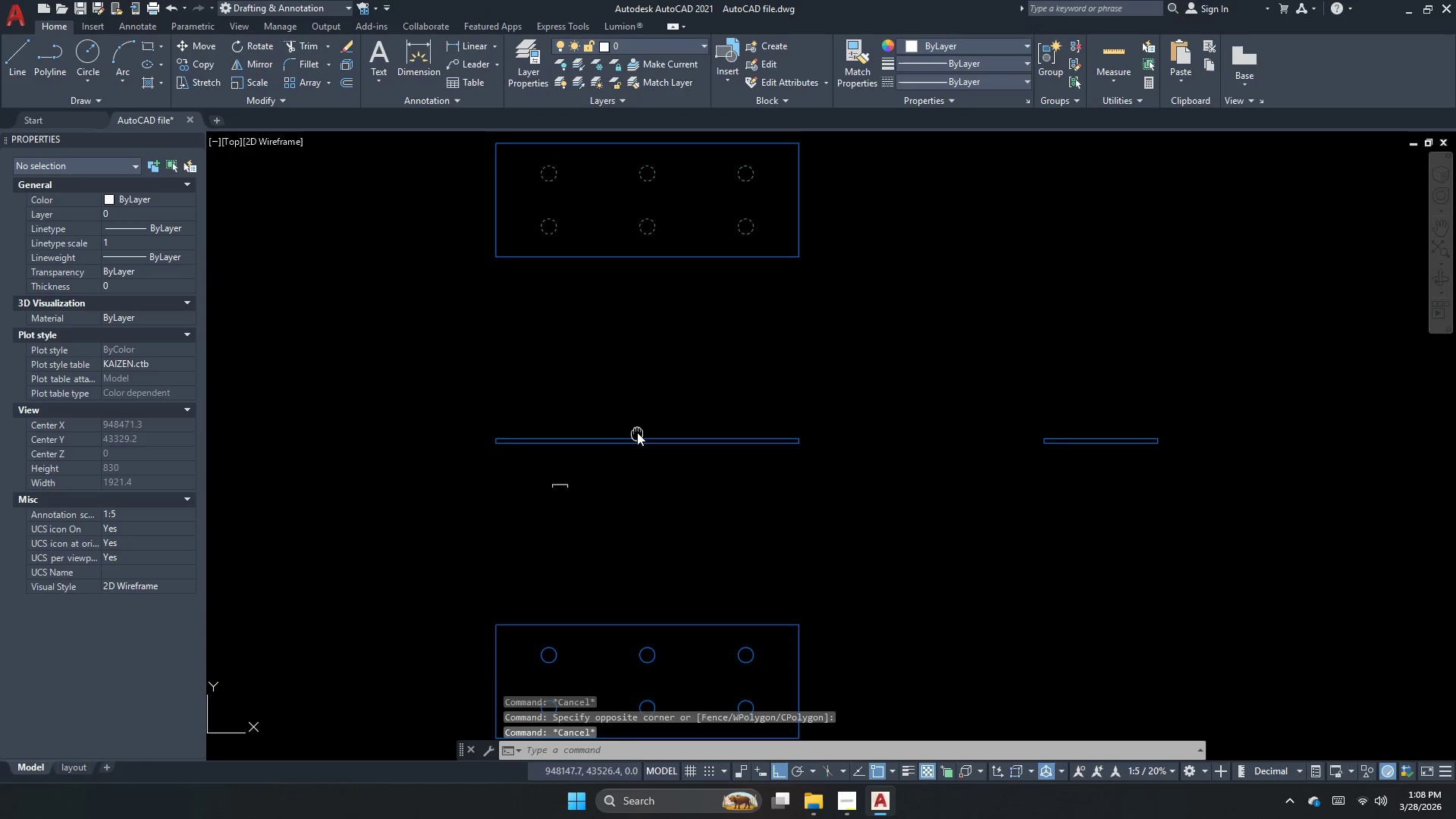 
key(Escape)
 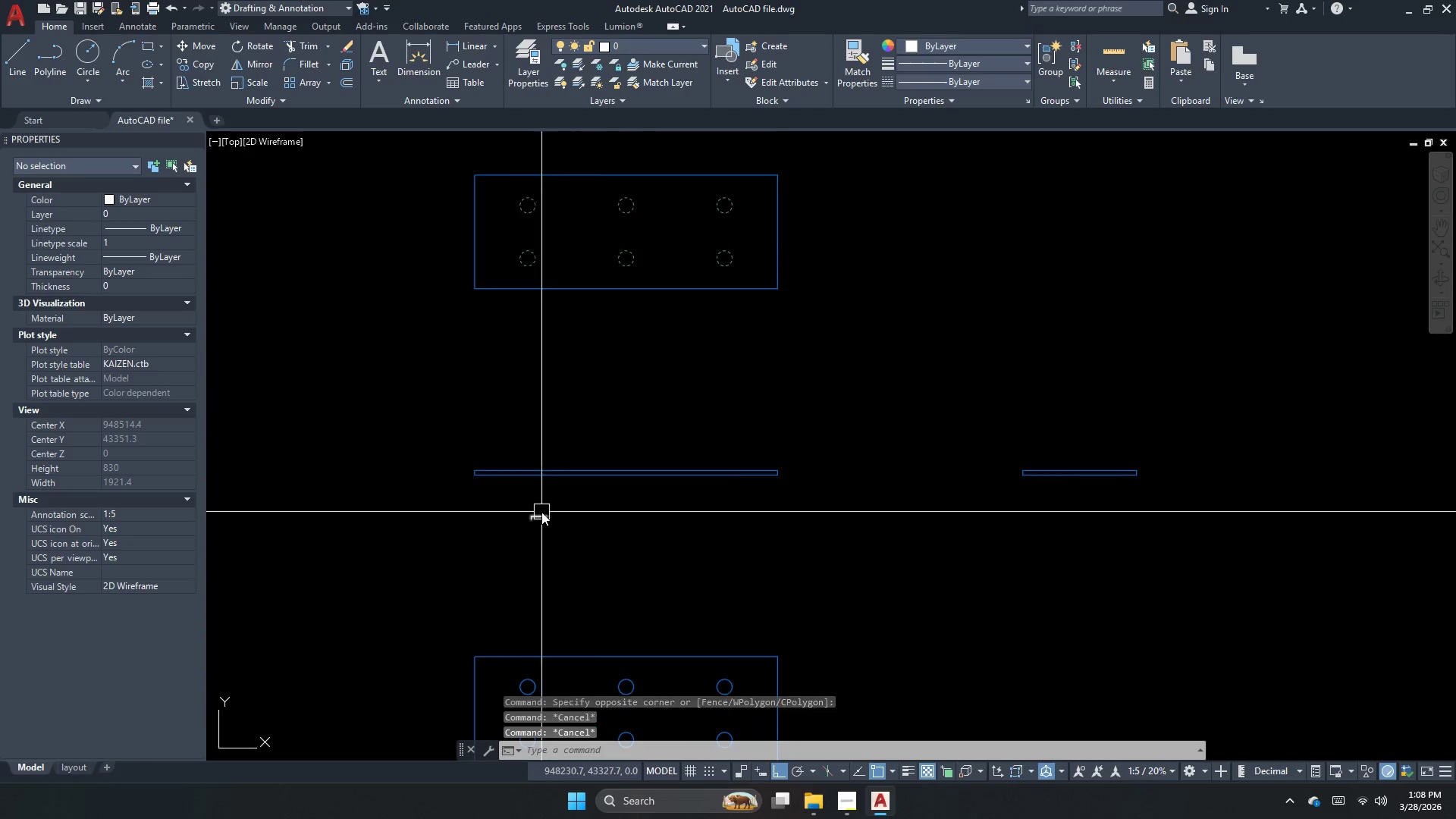 
key(Escape)
 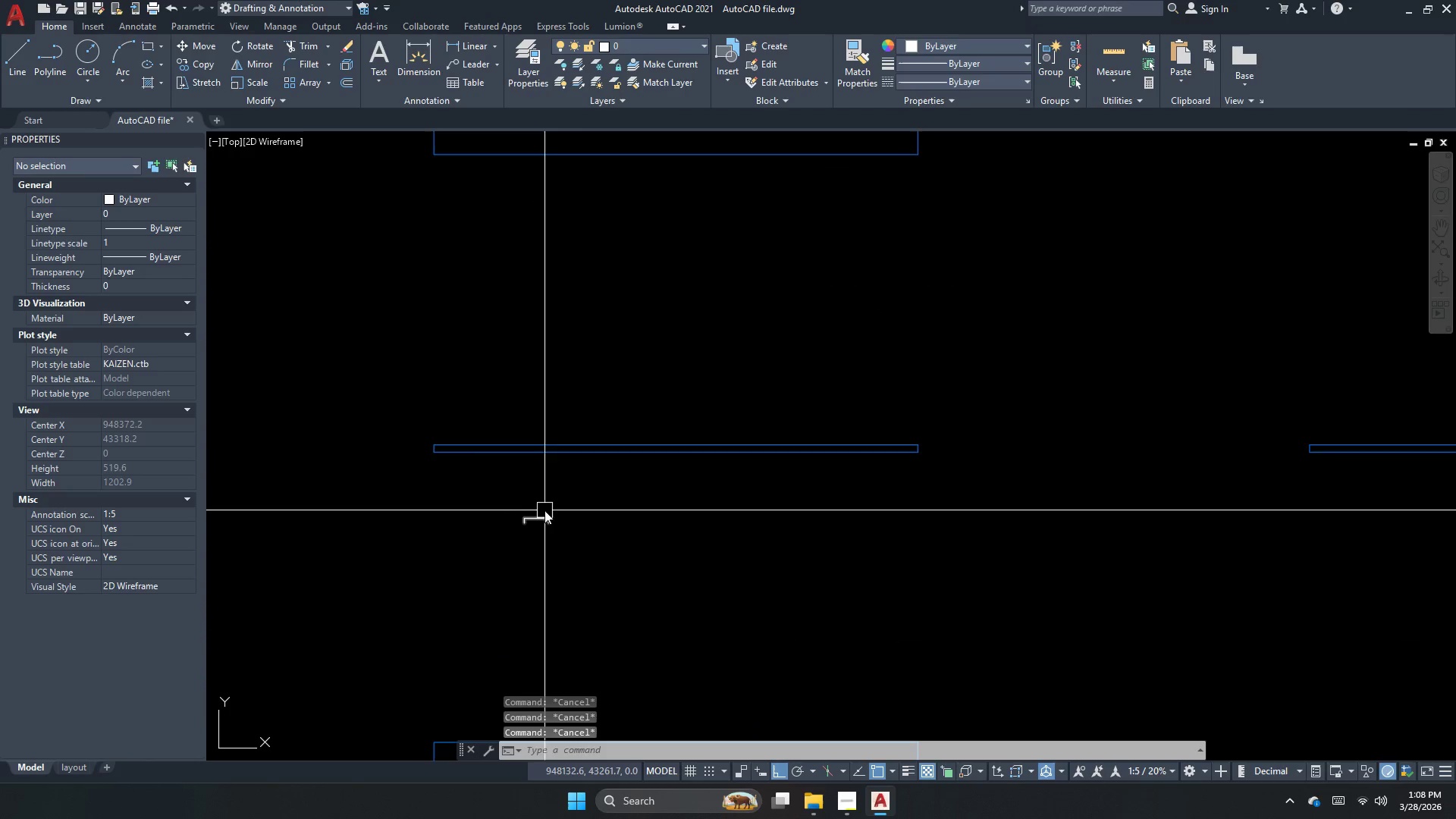 
scroll: coordinate [541, 514], scroll_direction: up, amount: 1.0
 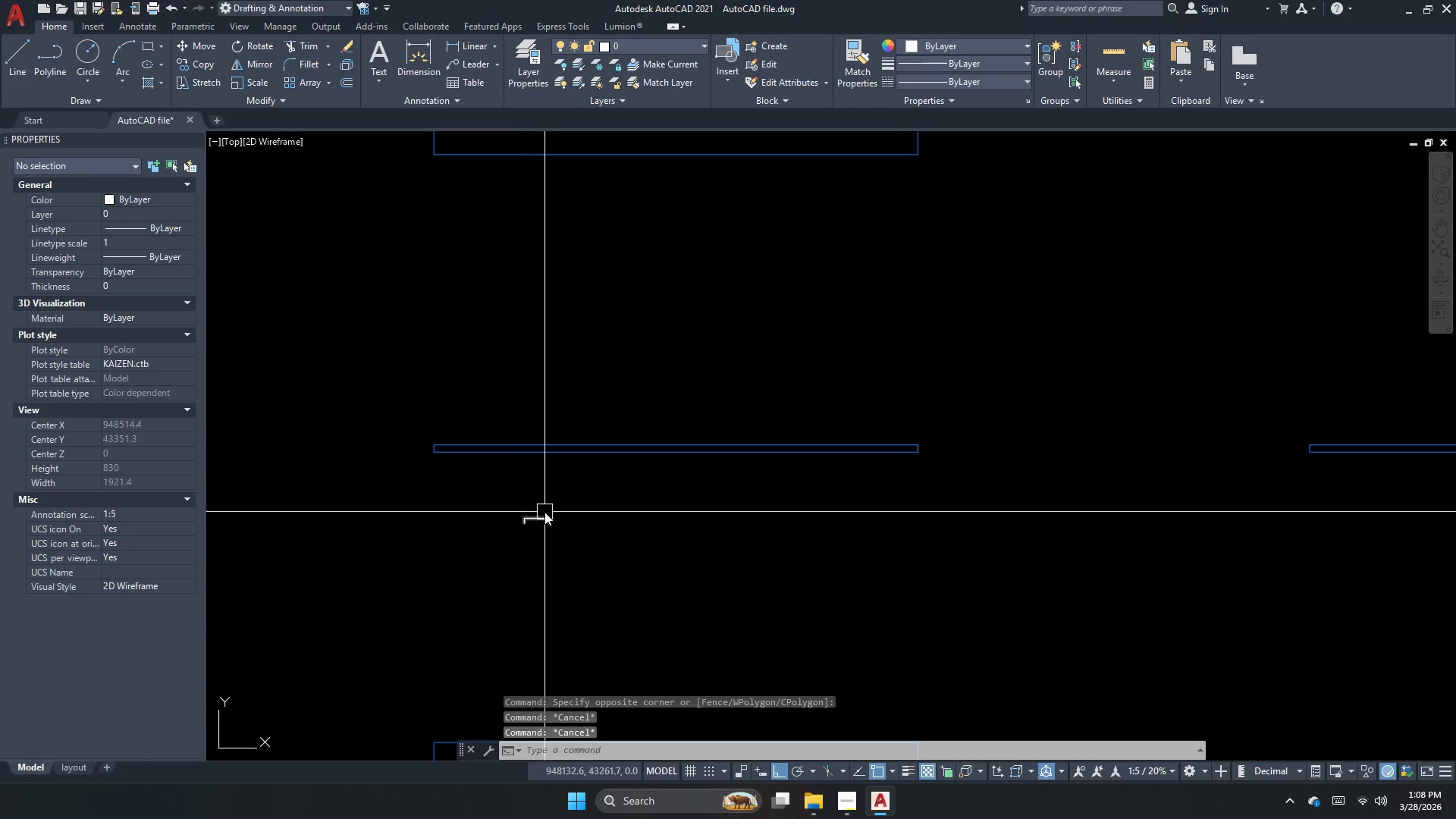 
key(Escape)
 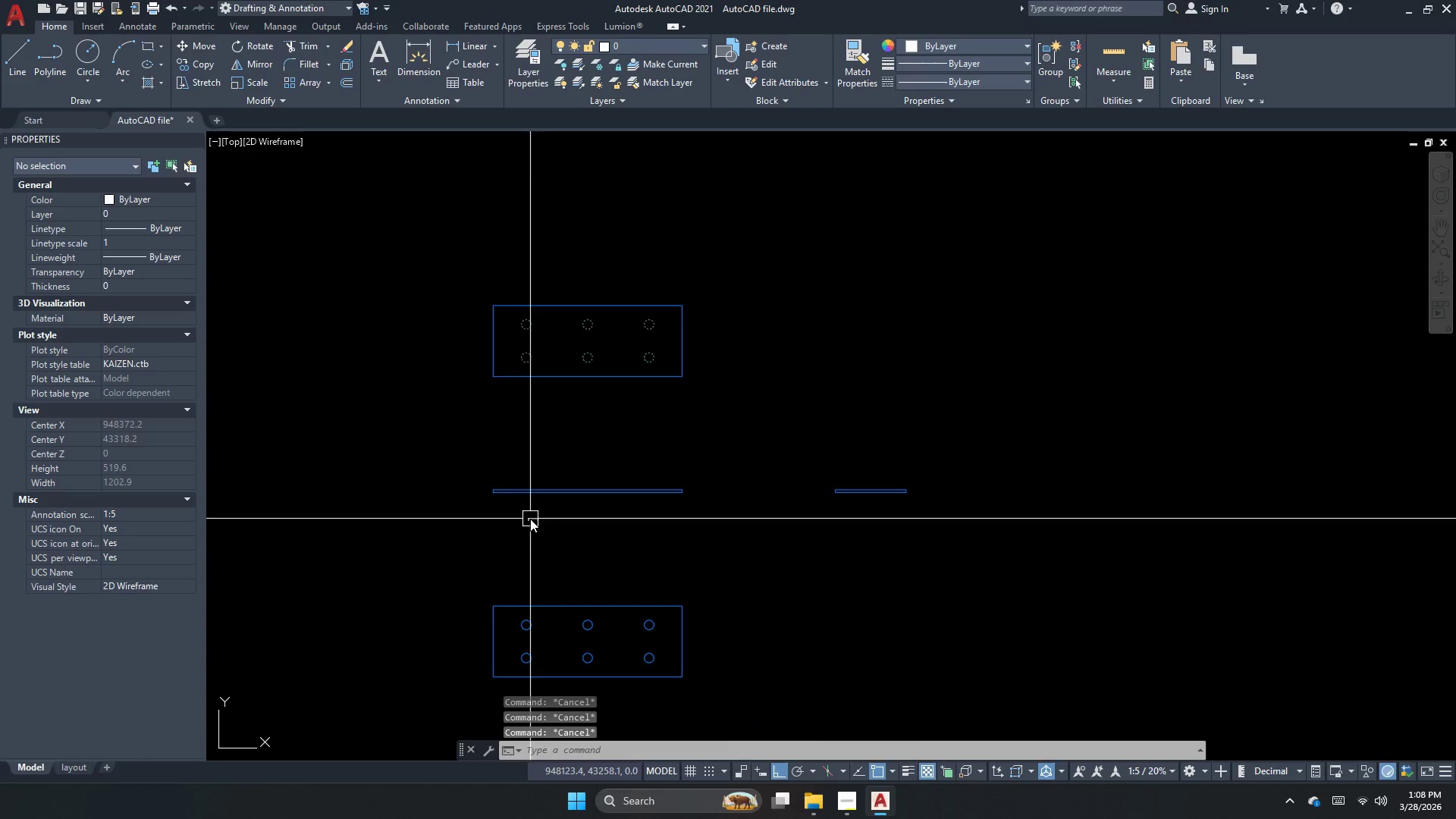 
key(X)
 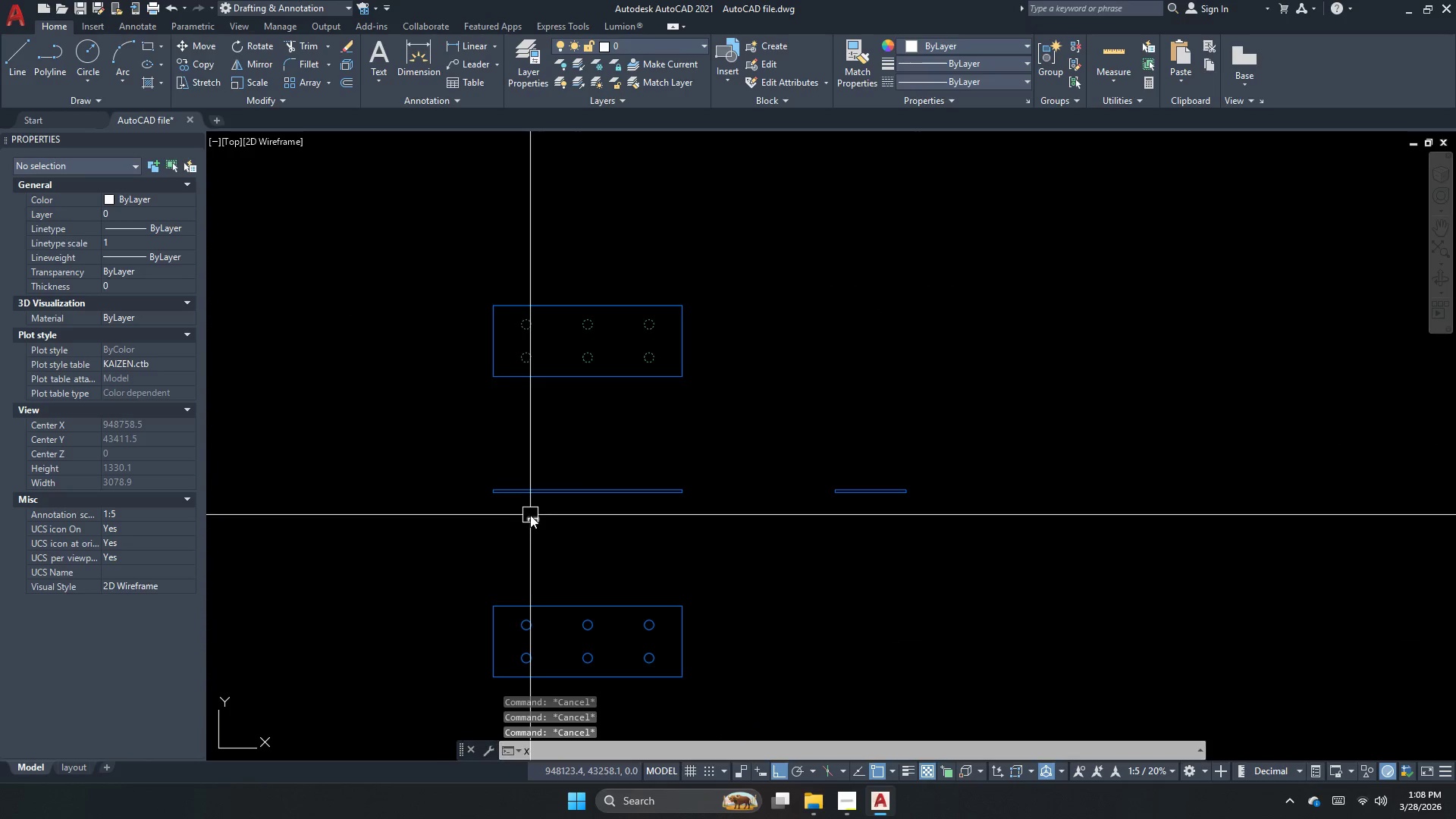 
scroll: coordinate [530, 519], scroll_direction: down, amount: 2.0
 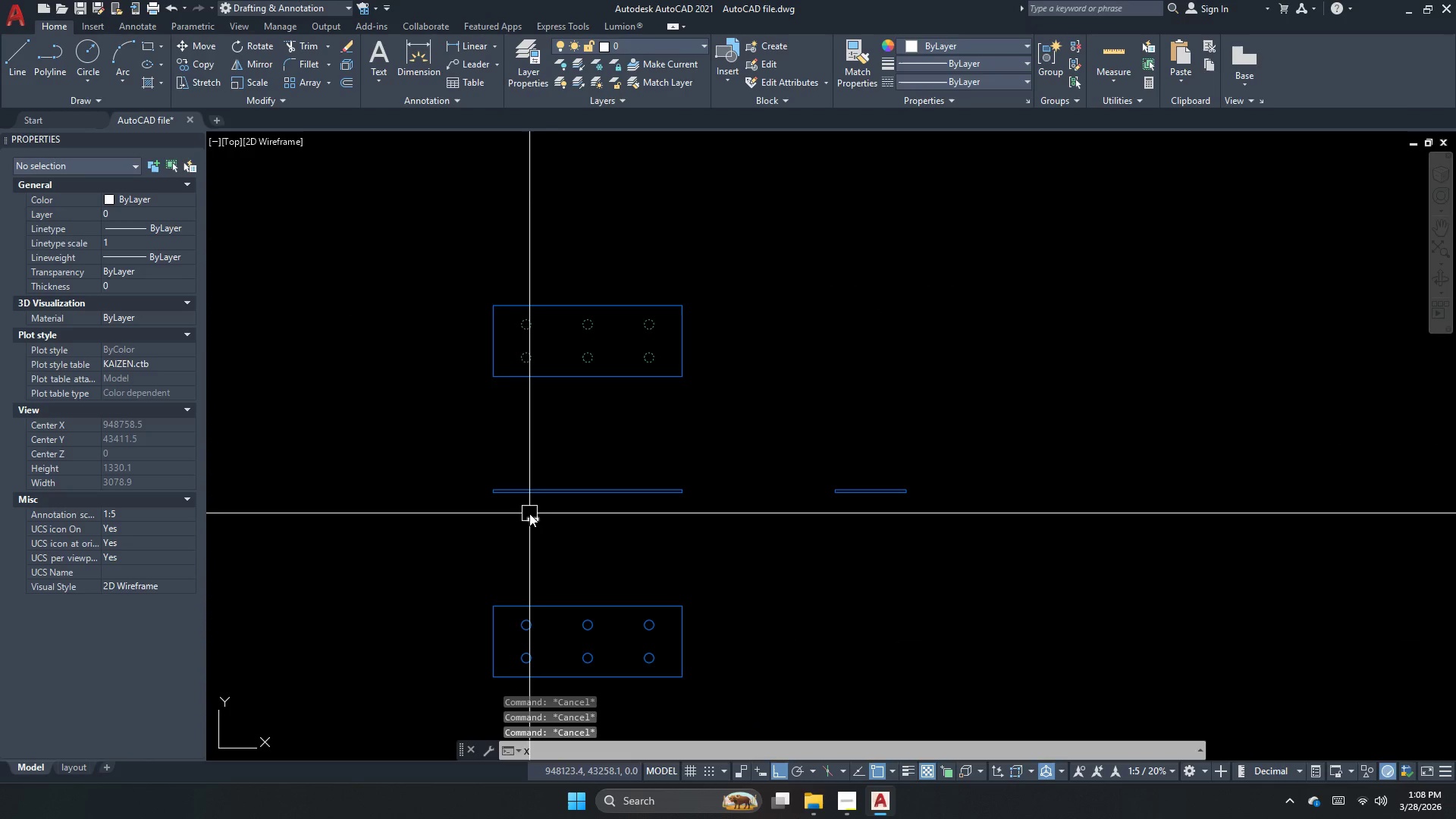 
key(L)
 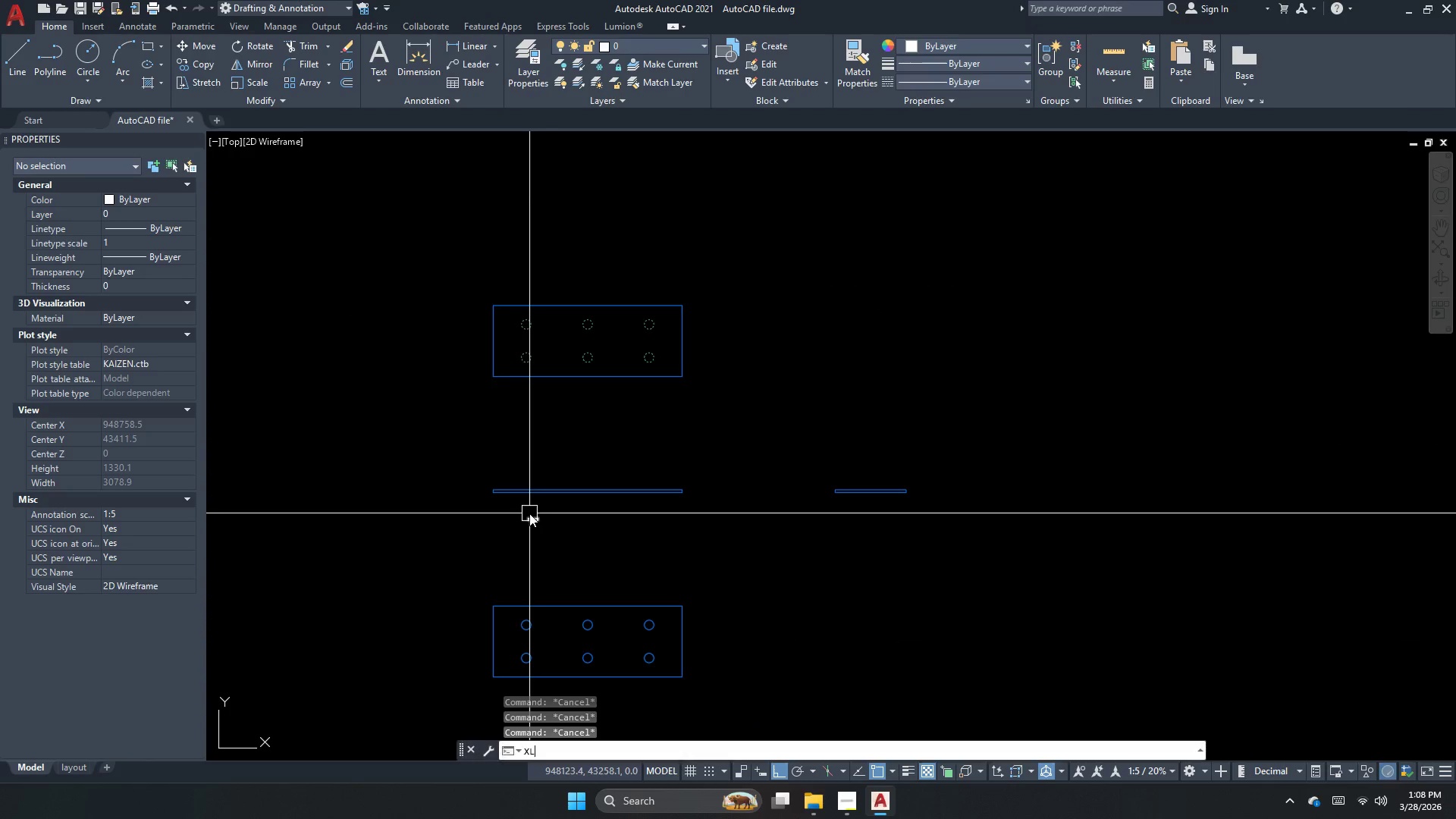 
key(Space)
 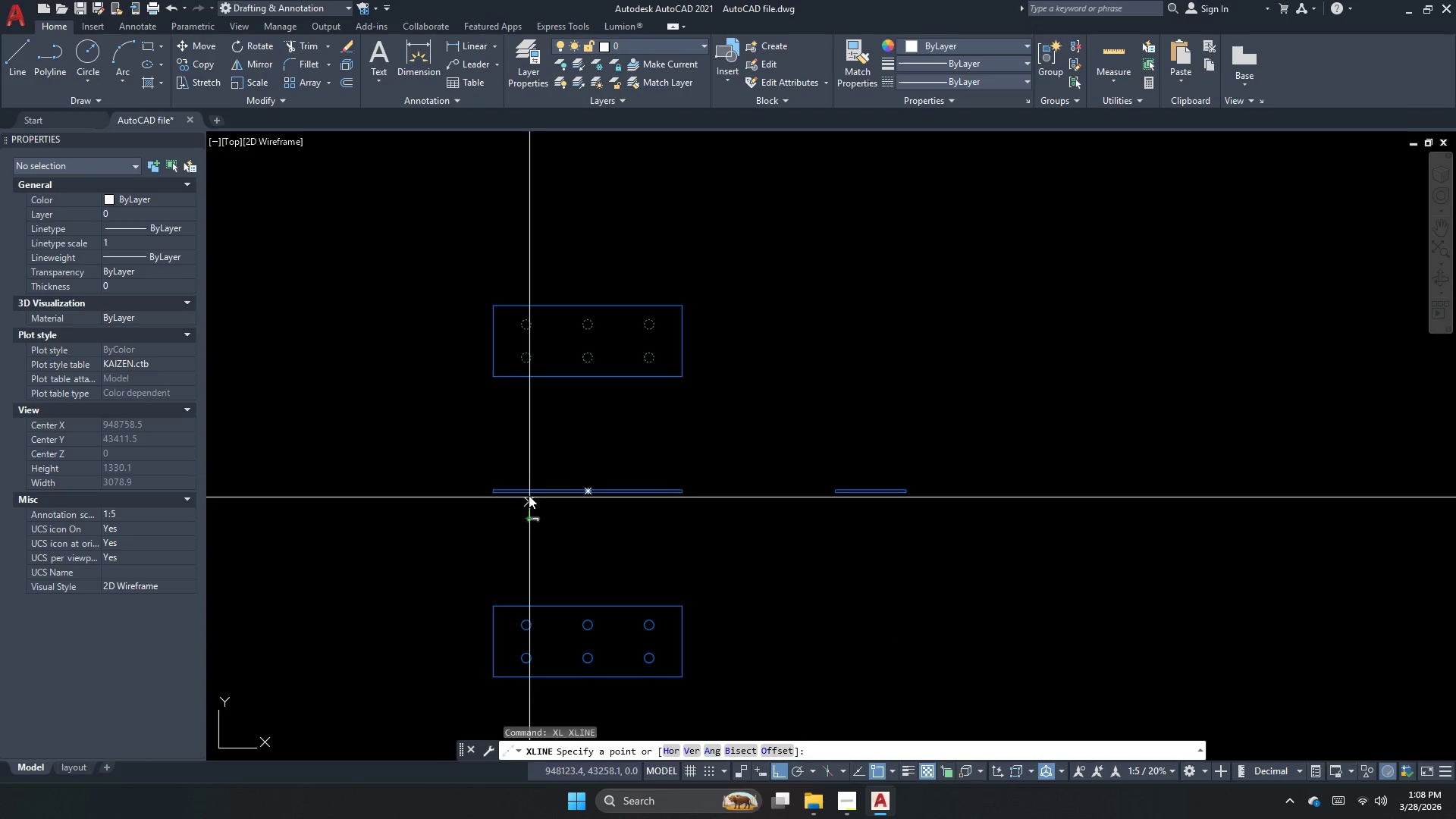 
key(V)
 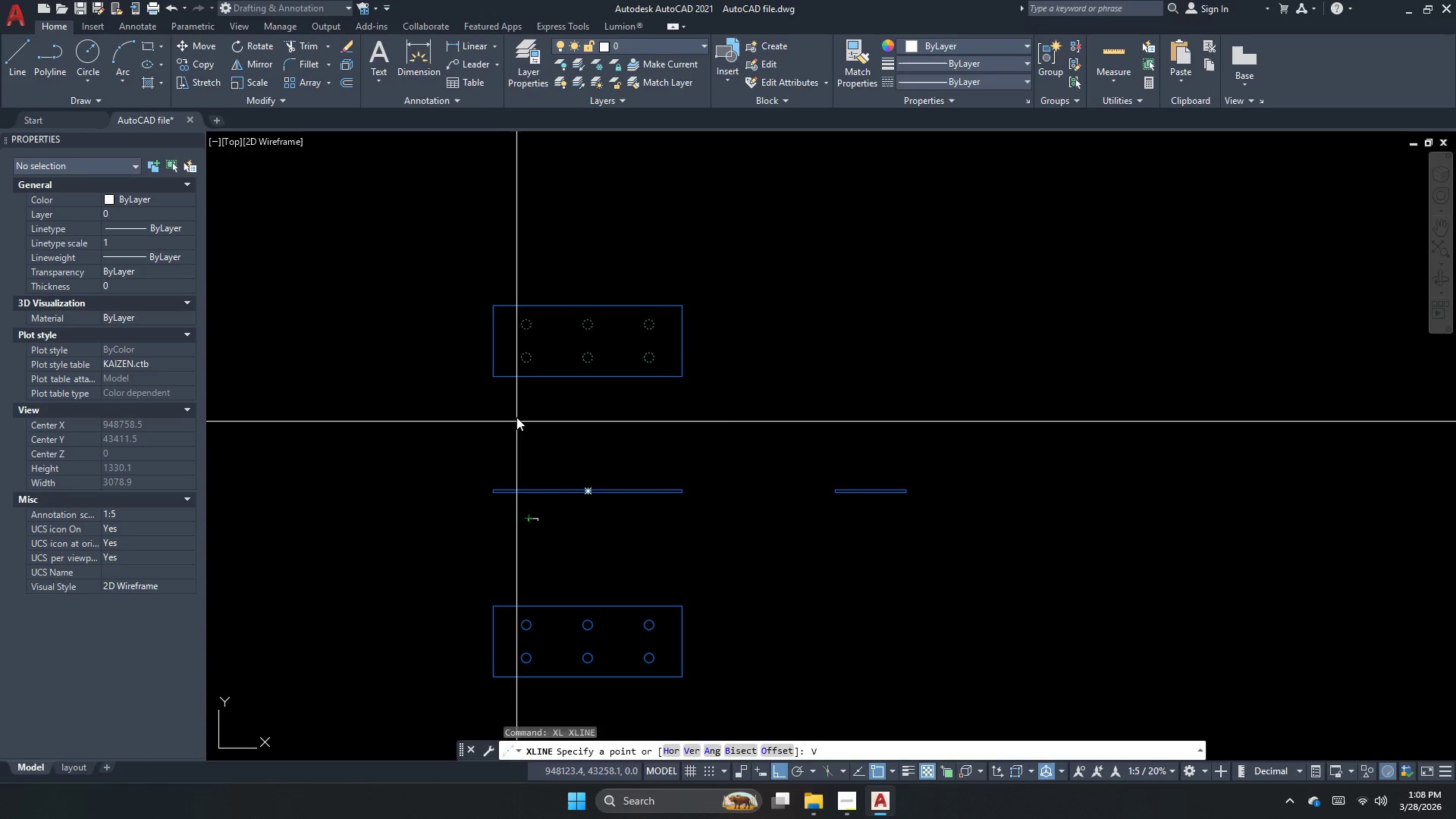 
key(Space)
 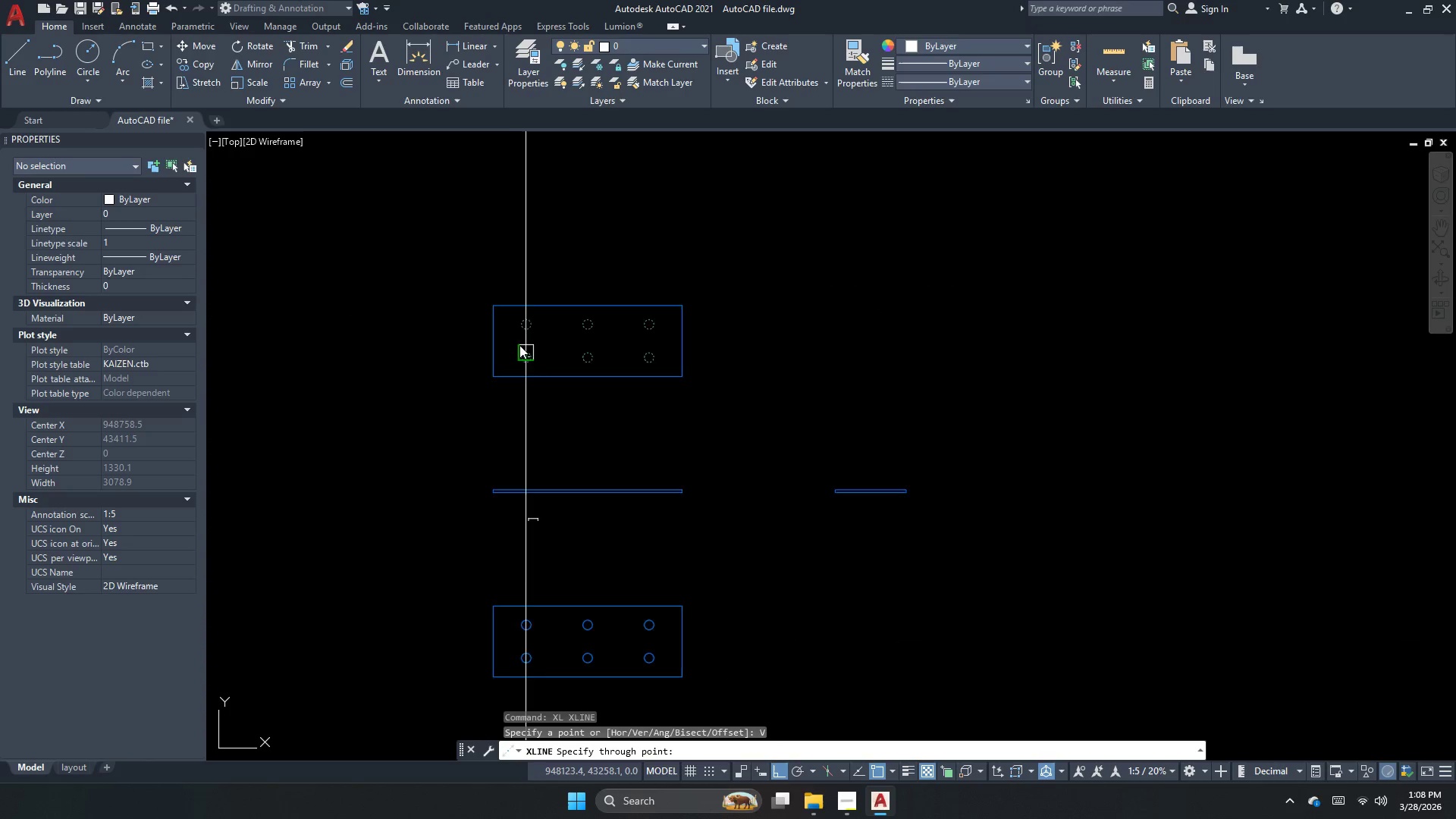 
scroll: coordinate [518, 351], scroll_direction: up, amount: 2.0
 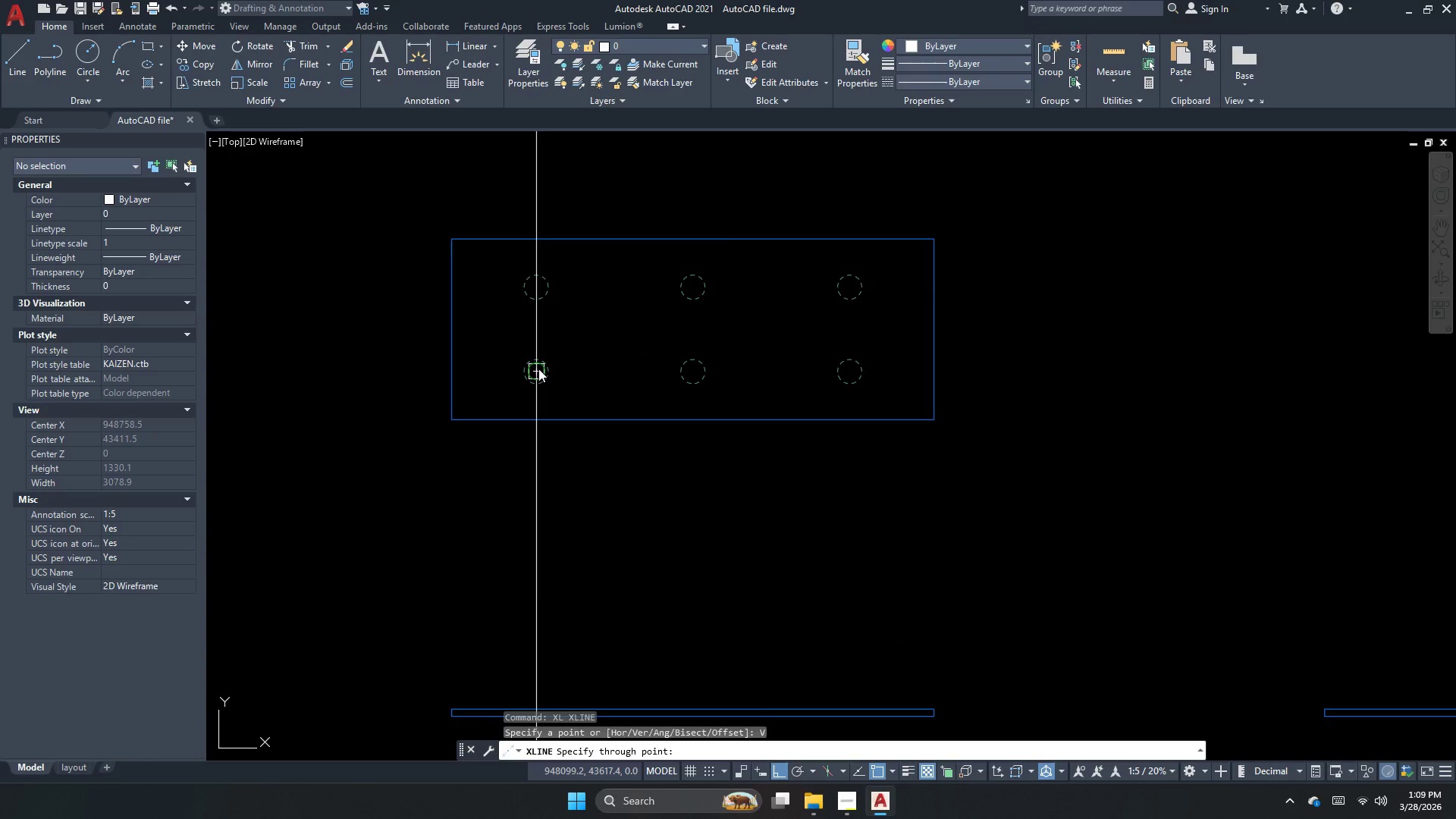 
key(Escape)
 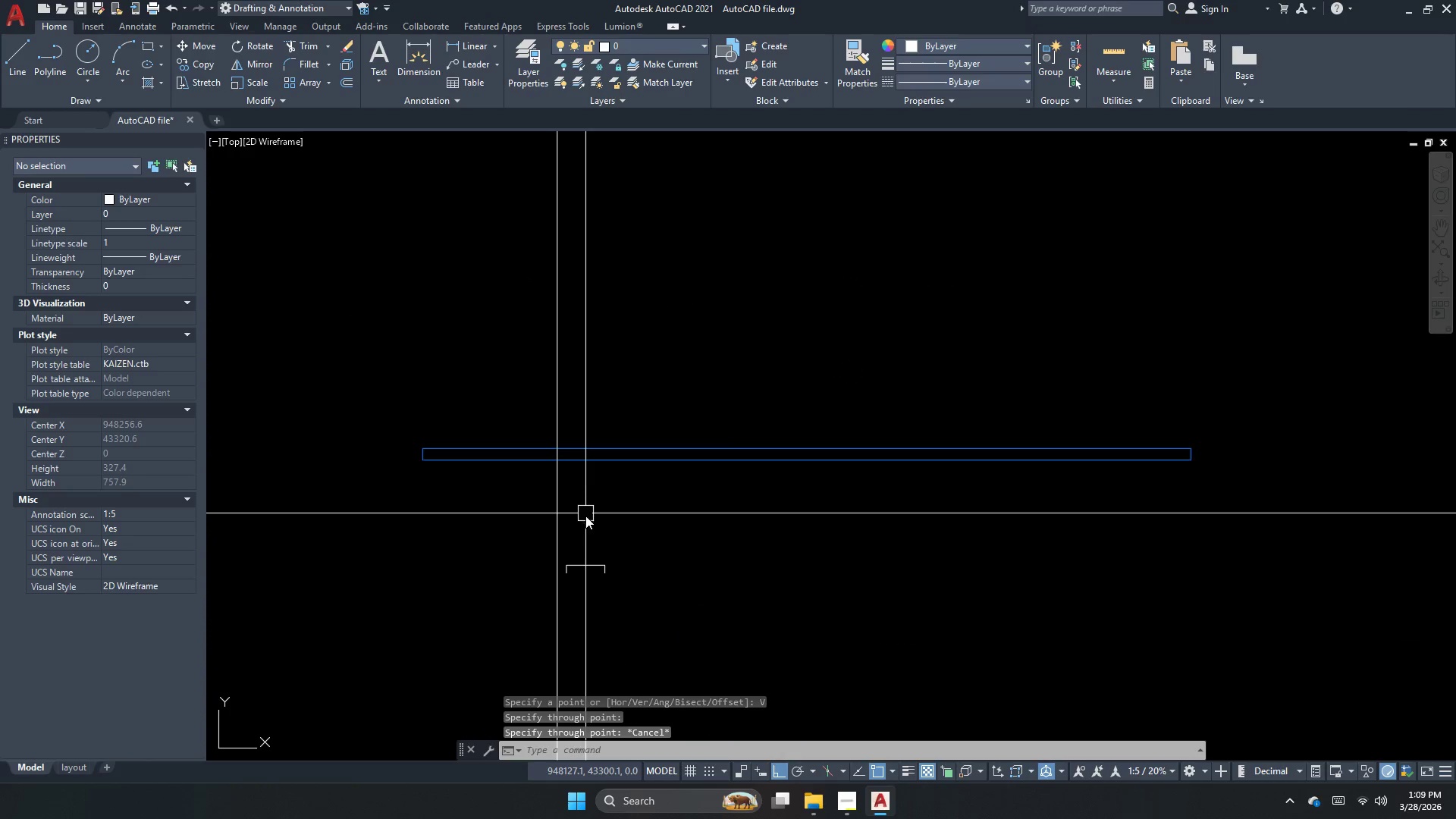 
left_click_drag(start_coordinate=[585, 534], to_coordinate=[582, 544])
 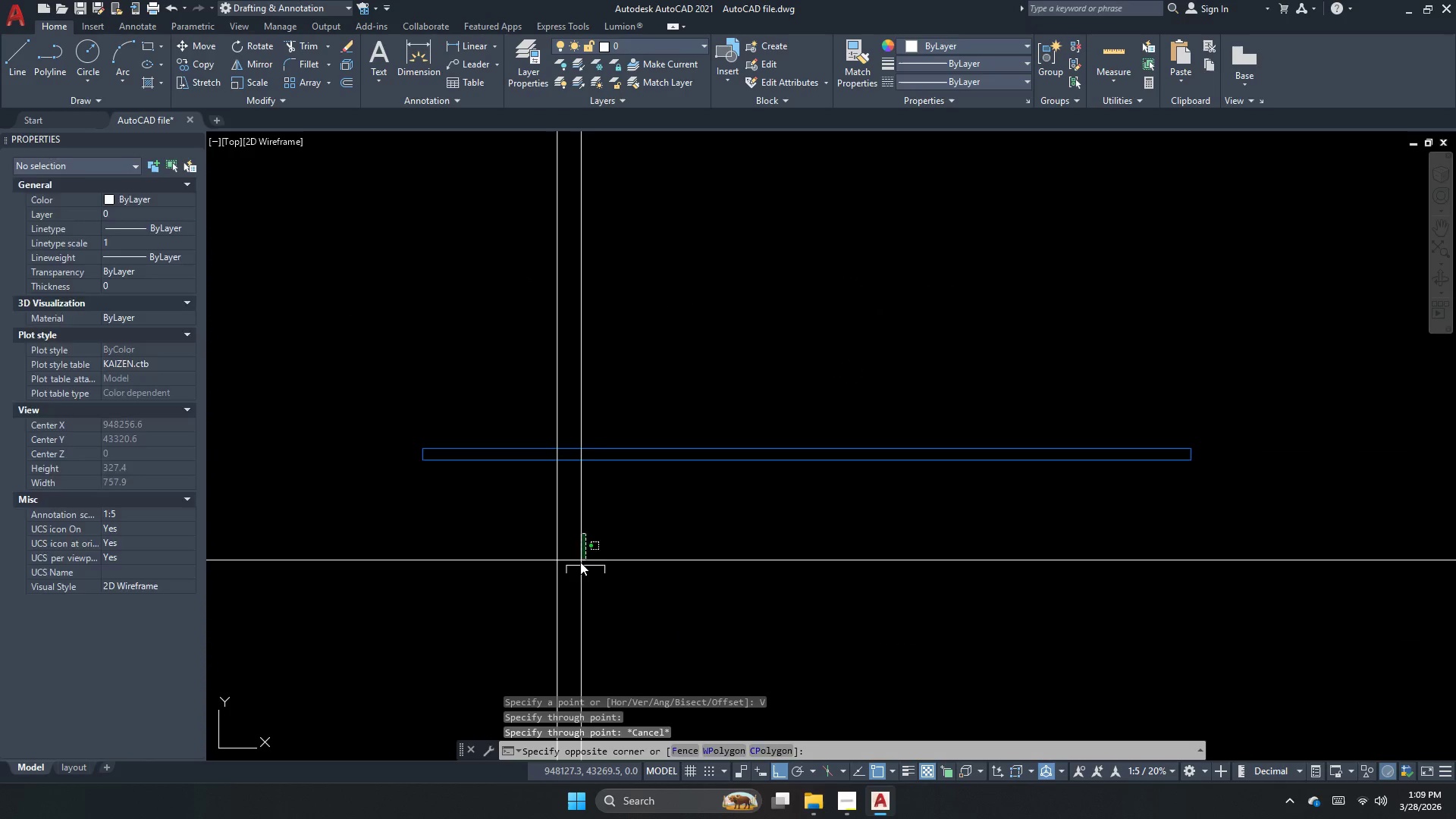 
scroll: coordinate [582, 485], scroll_direction: up, amount: 1.0
 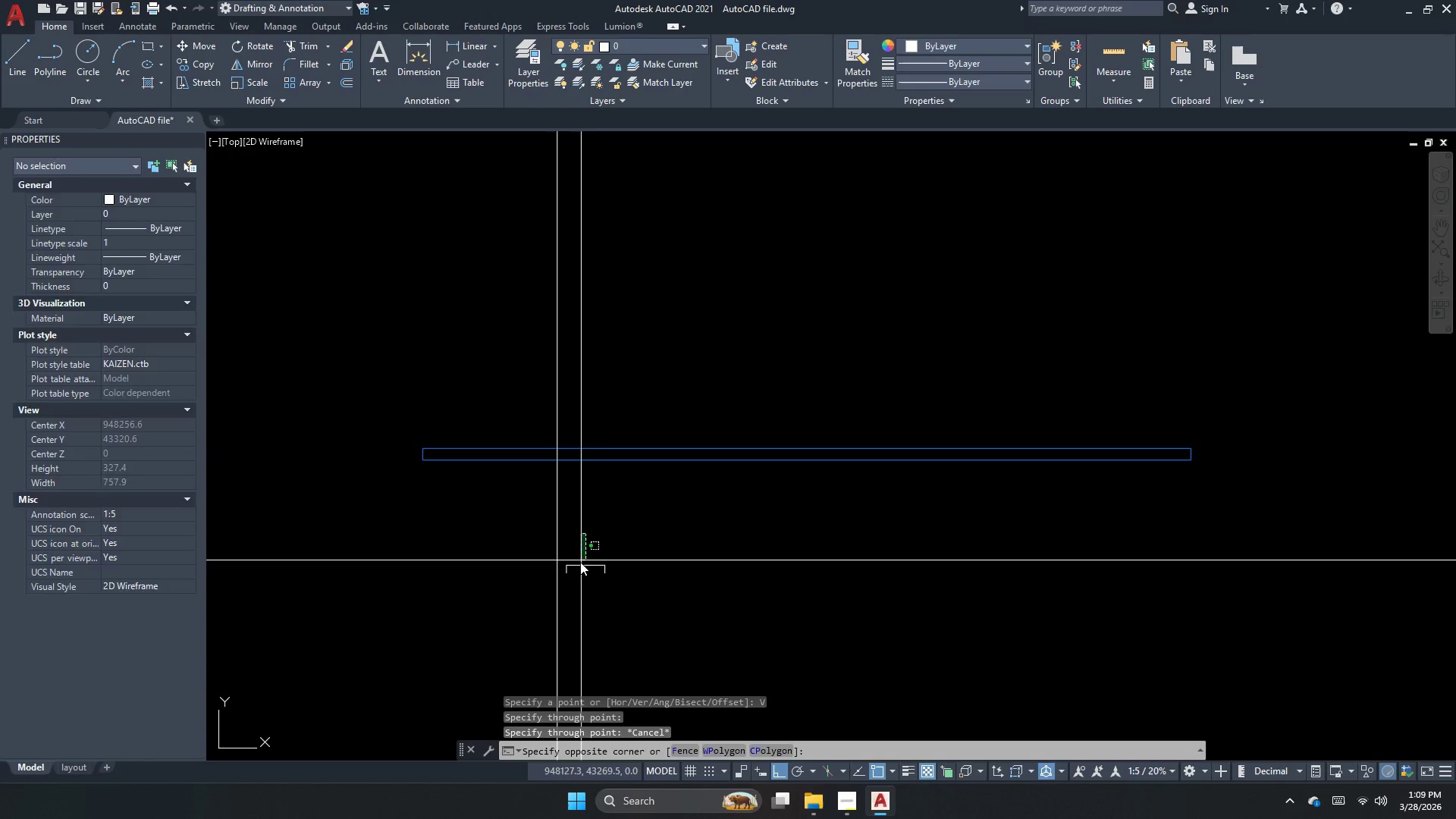 
left_click_drag(start_coordinate=[577, 566], to_coordinate=[571, 573])
 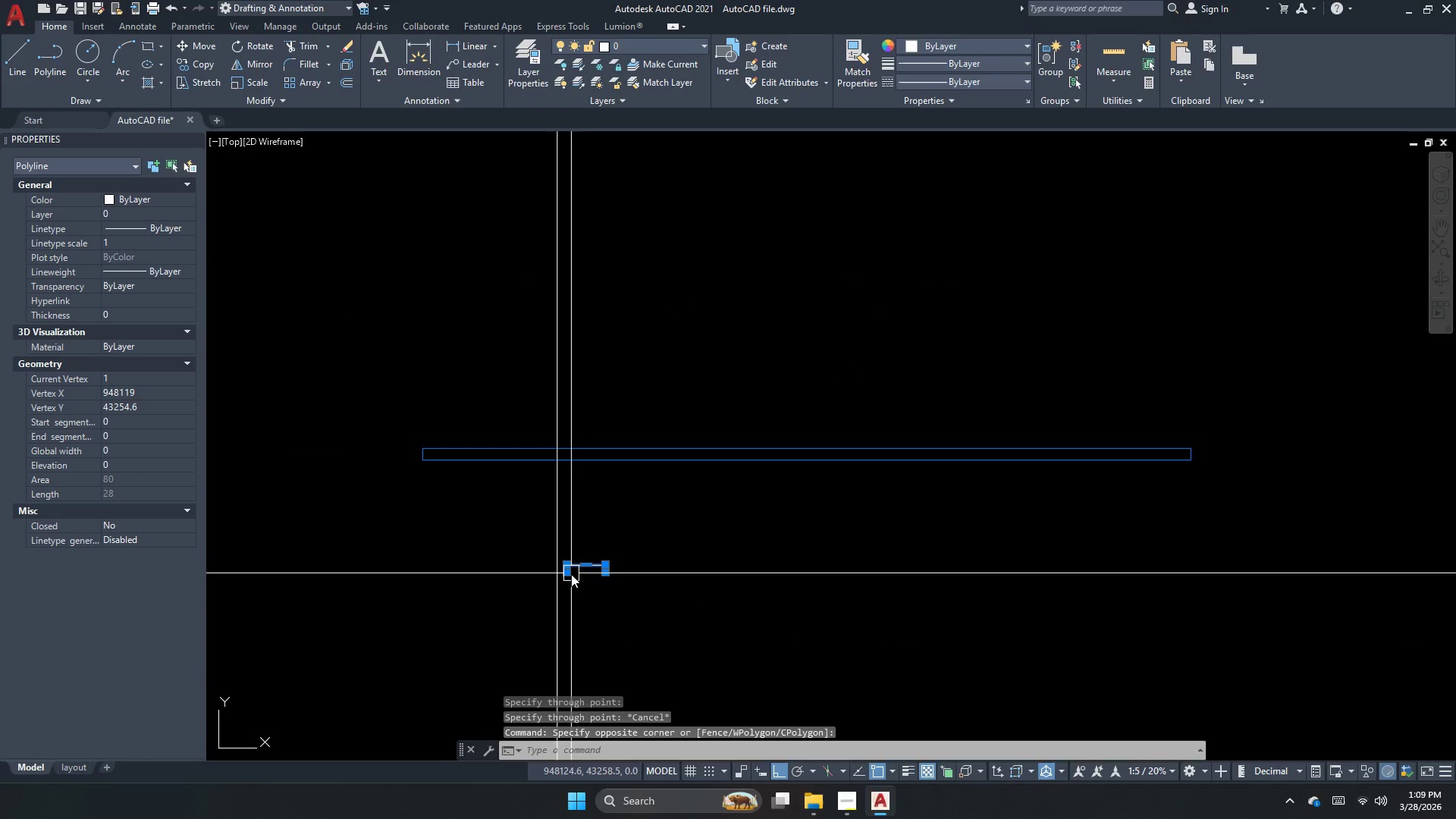 
key(M)
 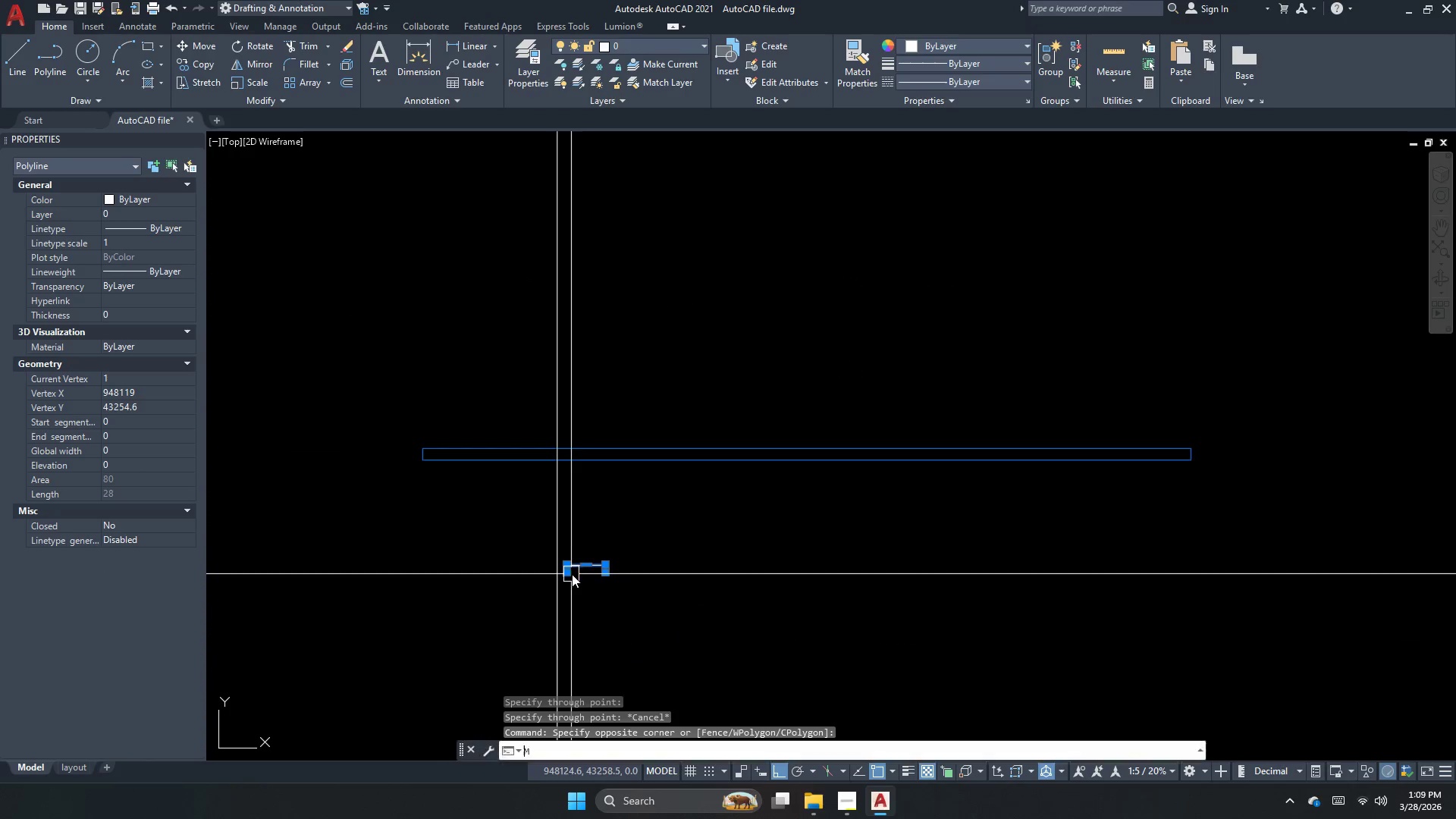 
key(Space)
 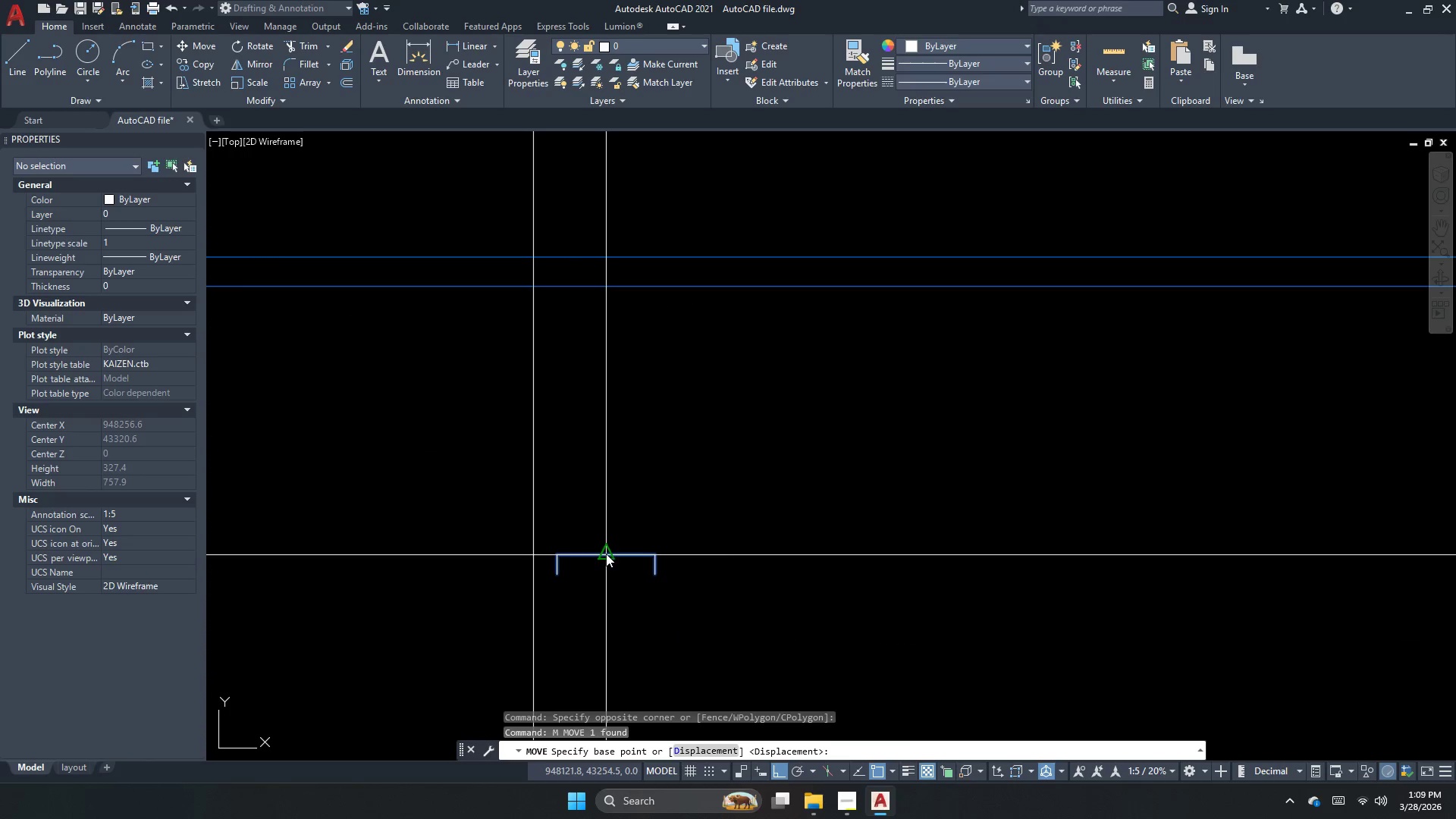 
scroll: coordinate [571, 574], scroll_direction: up, amount: 2.0
 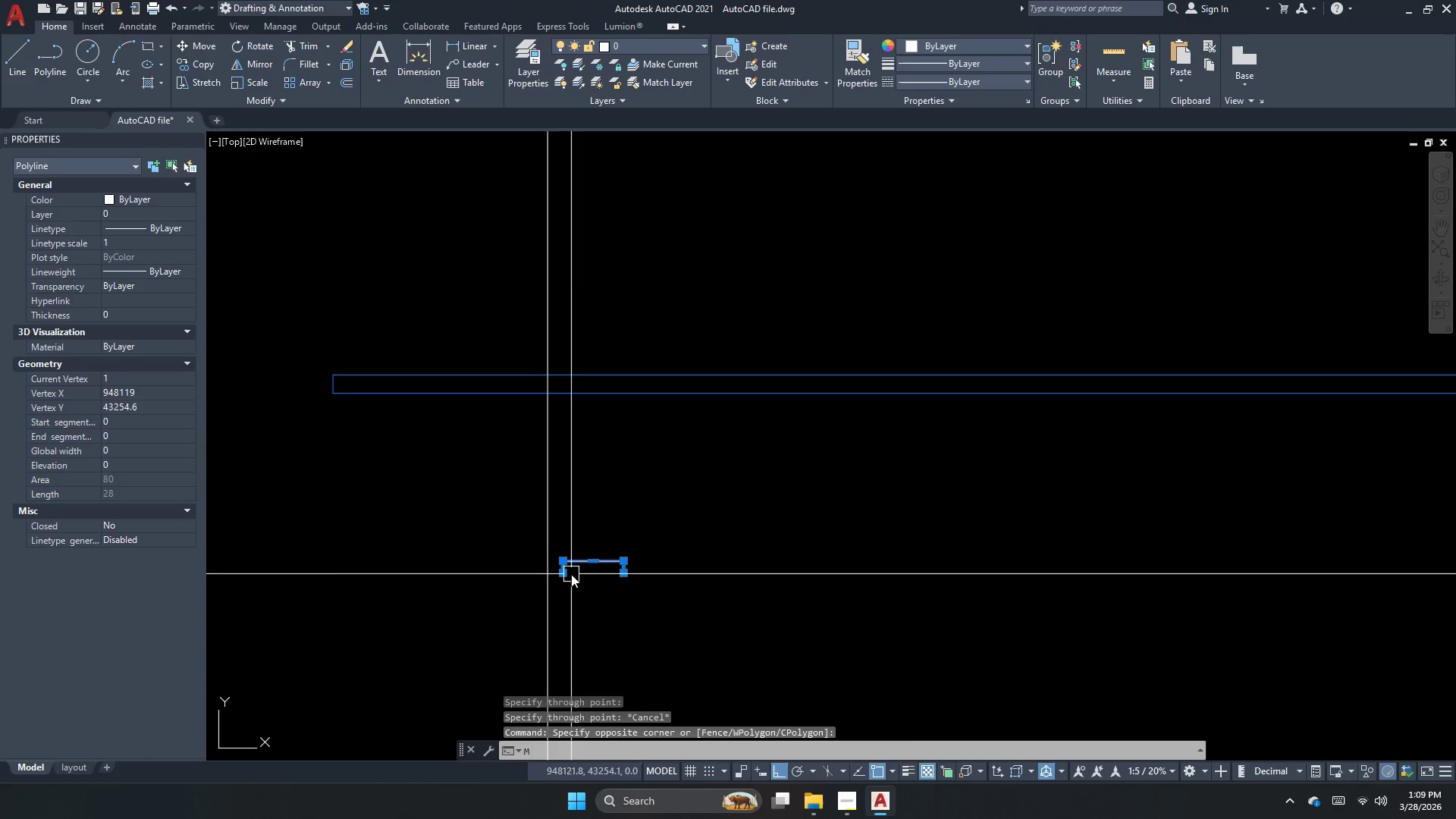 
left_click_drag(start_coordinate=[607, 553], to_coordinate=[573, 462])
 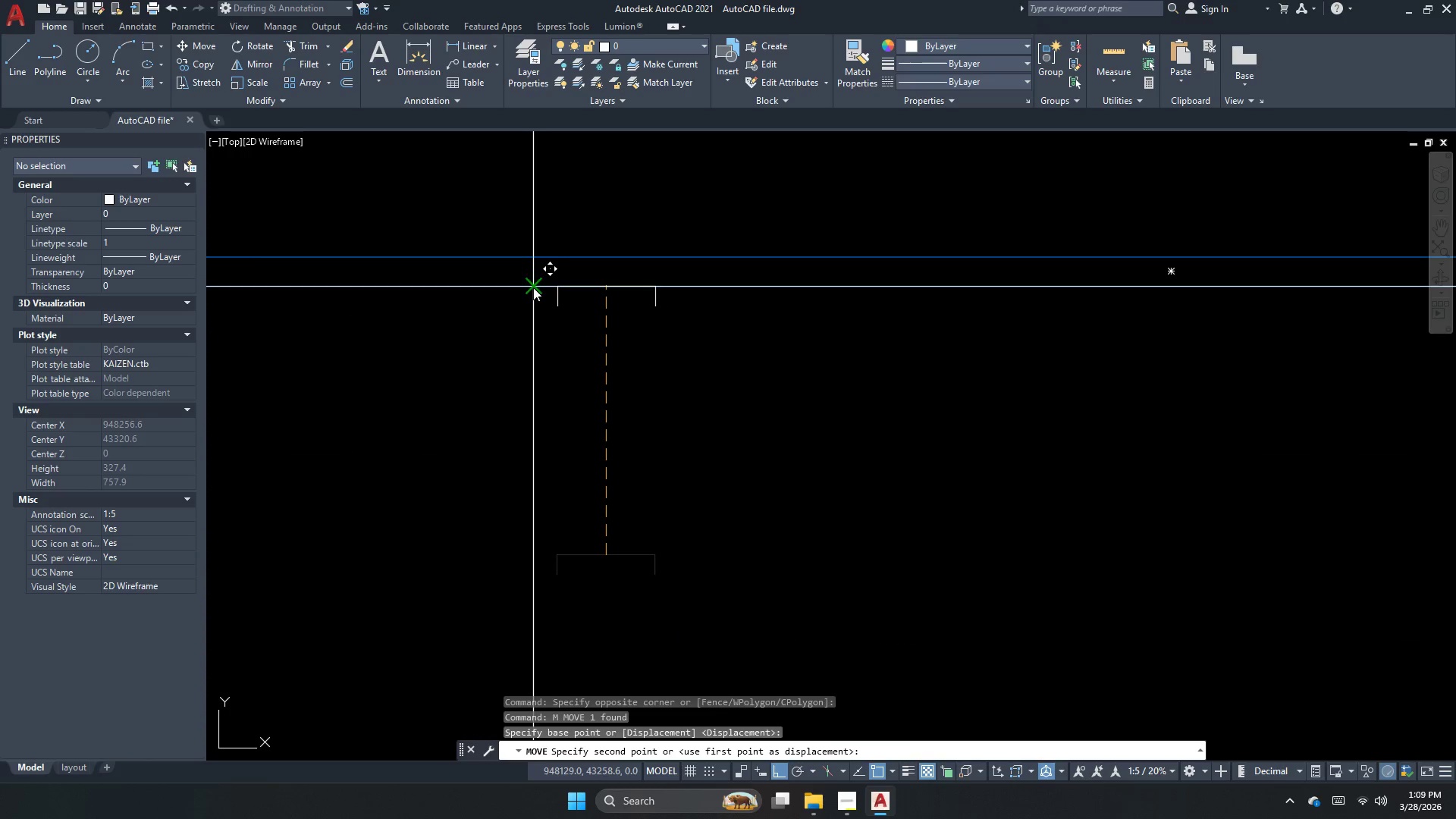 
left_click([533, 287])
 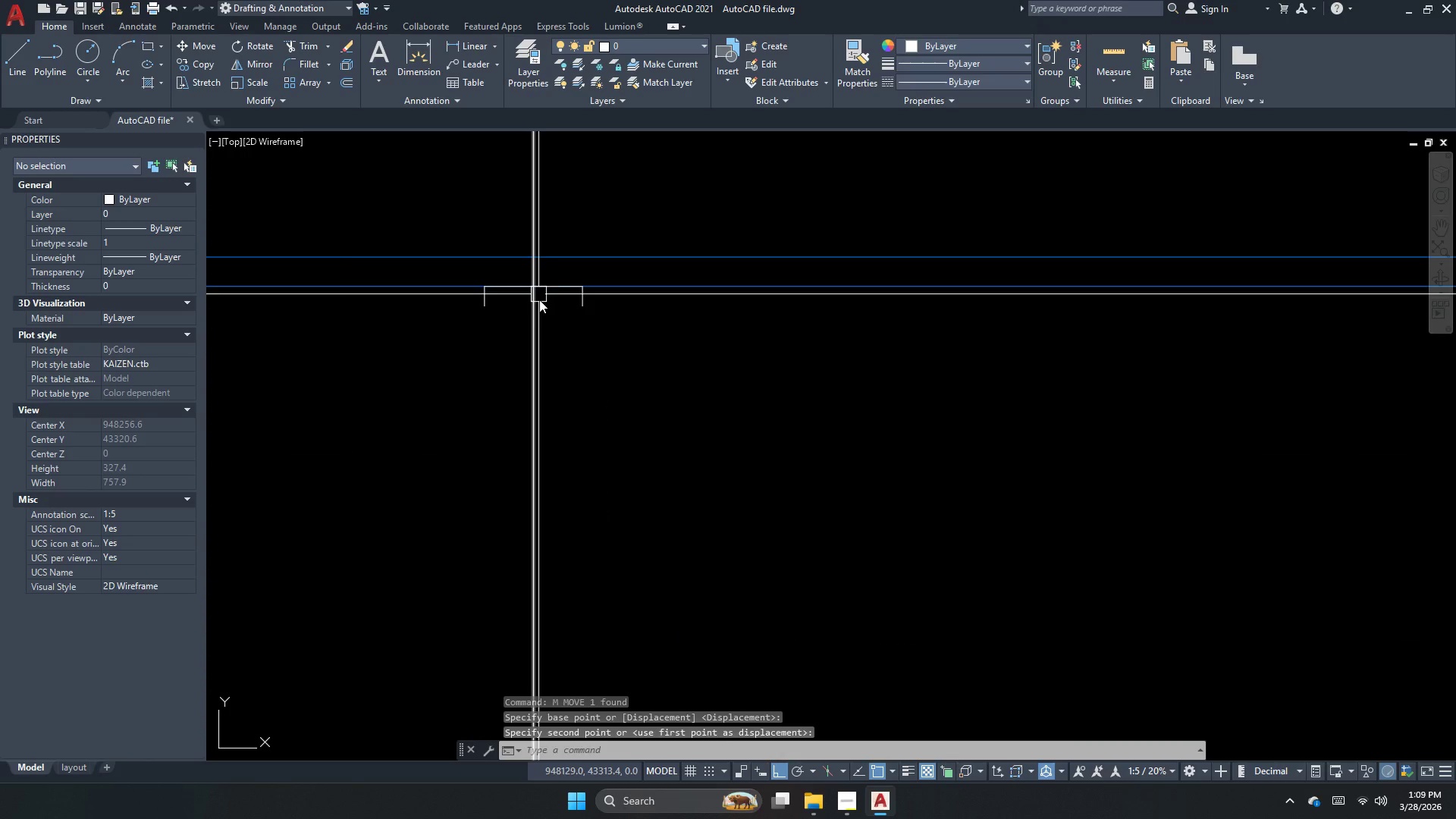 
key(Escape)
 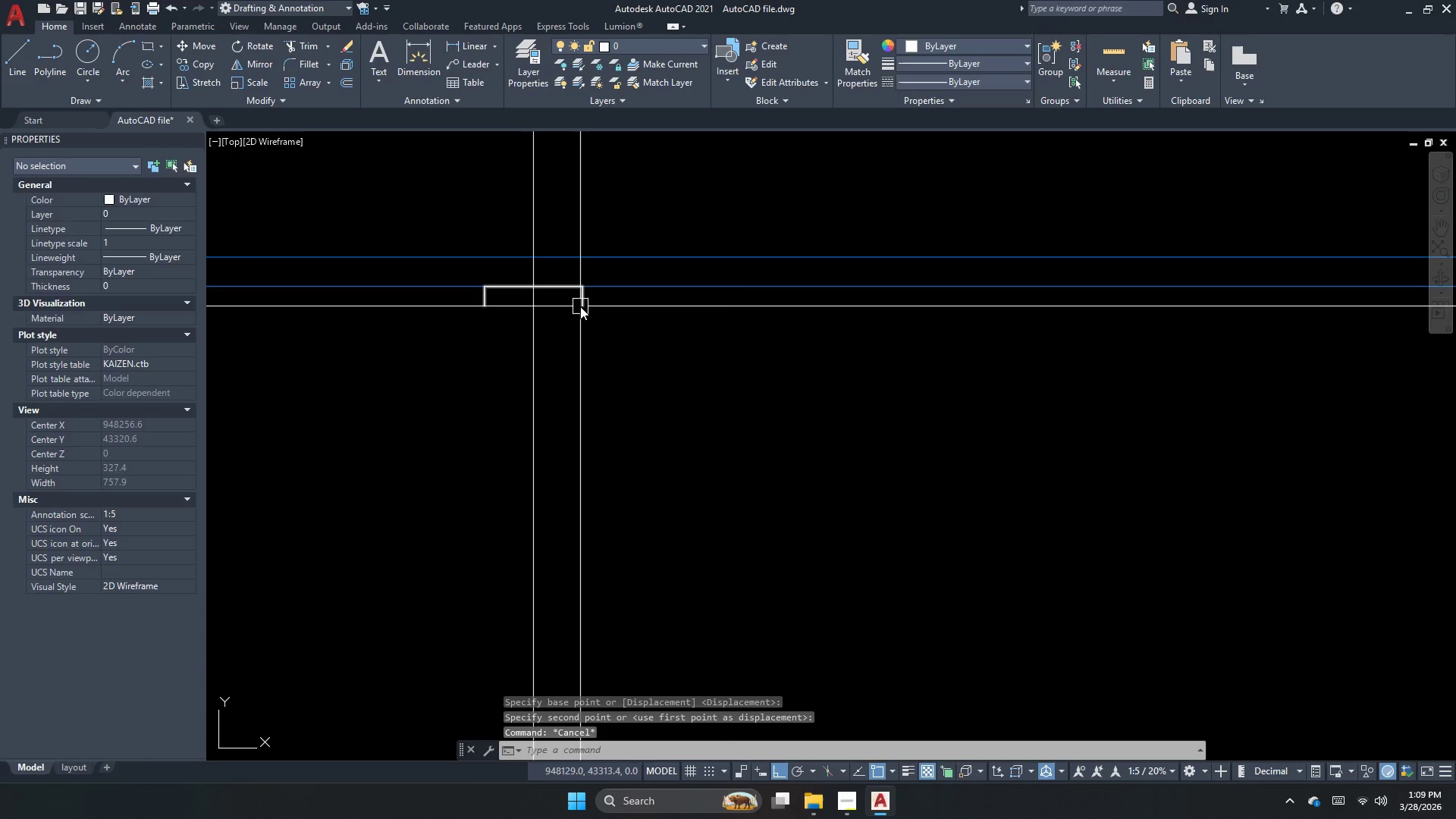 
left_click([584, 306])
 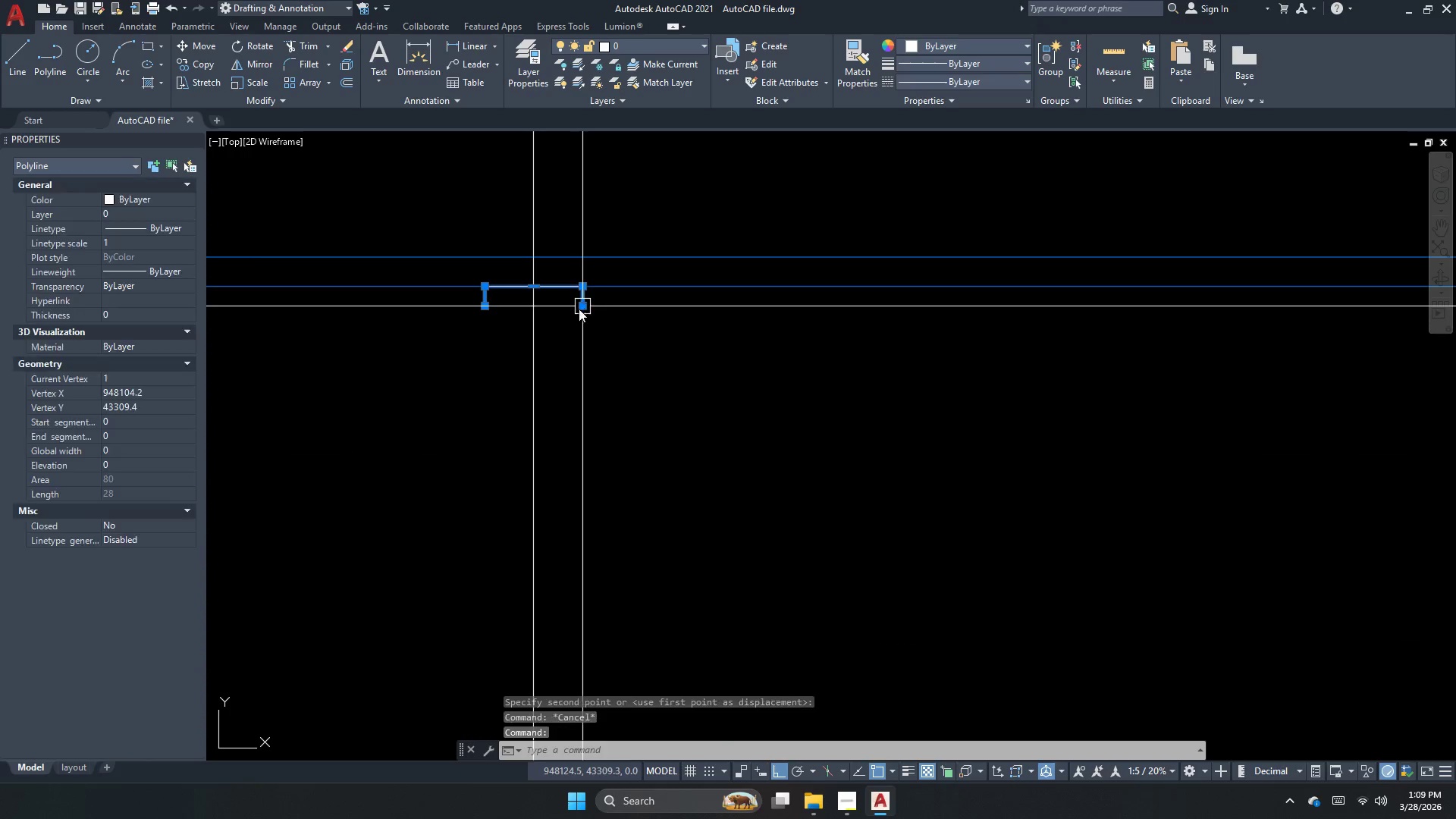 
key(M)
 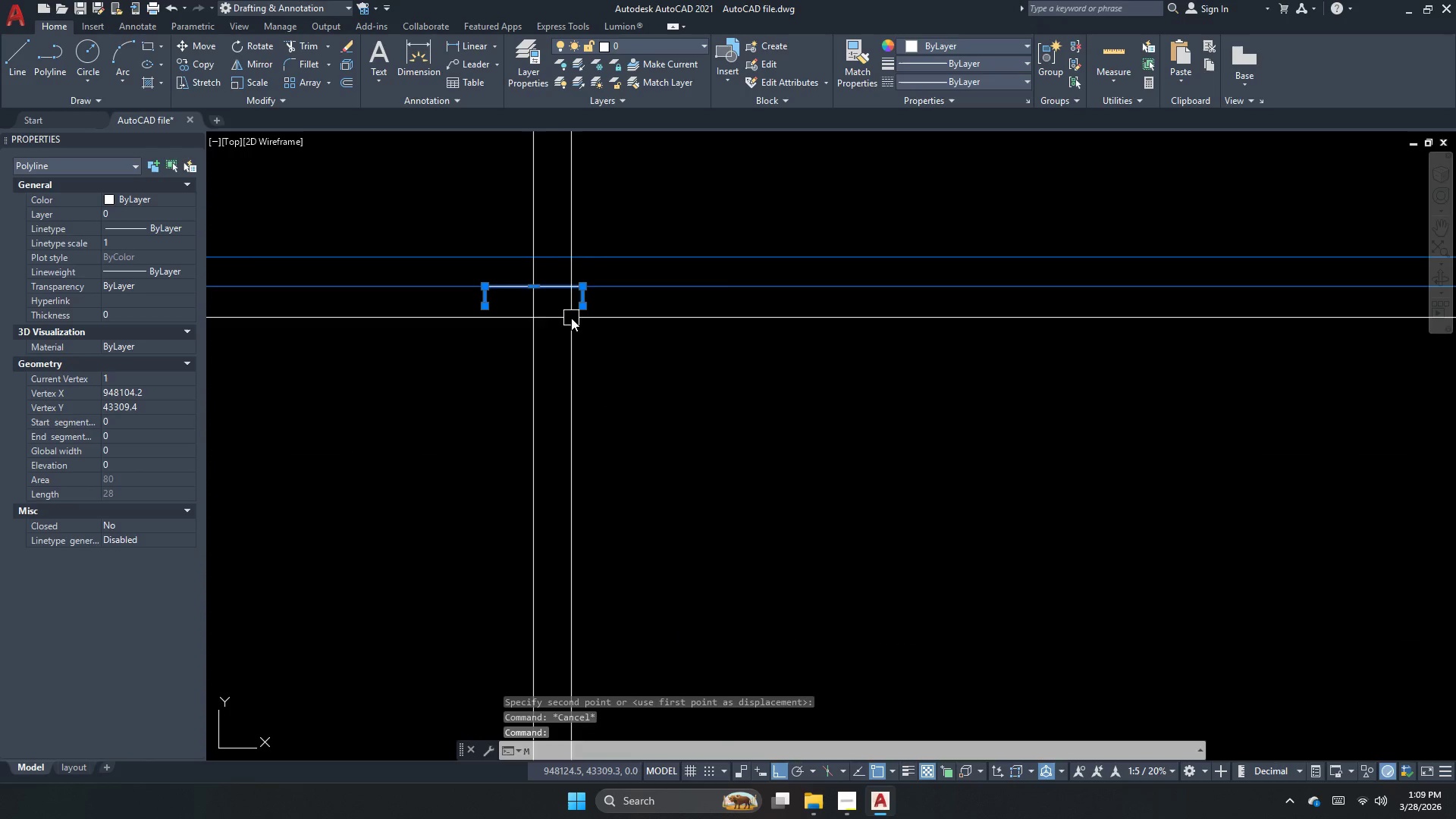 
key(Space)
 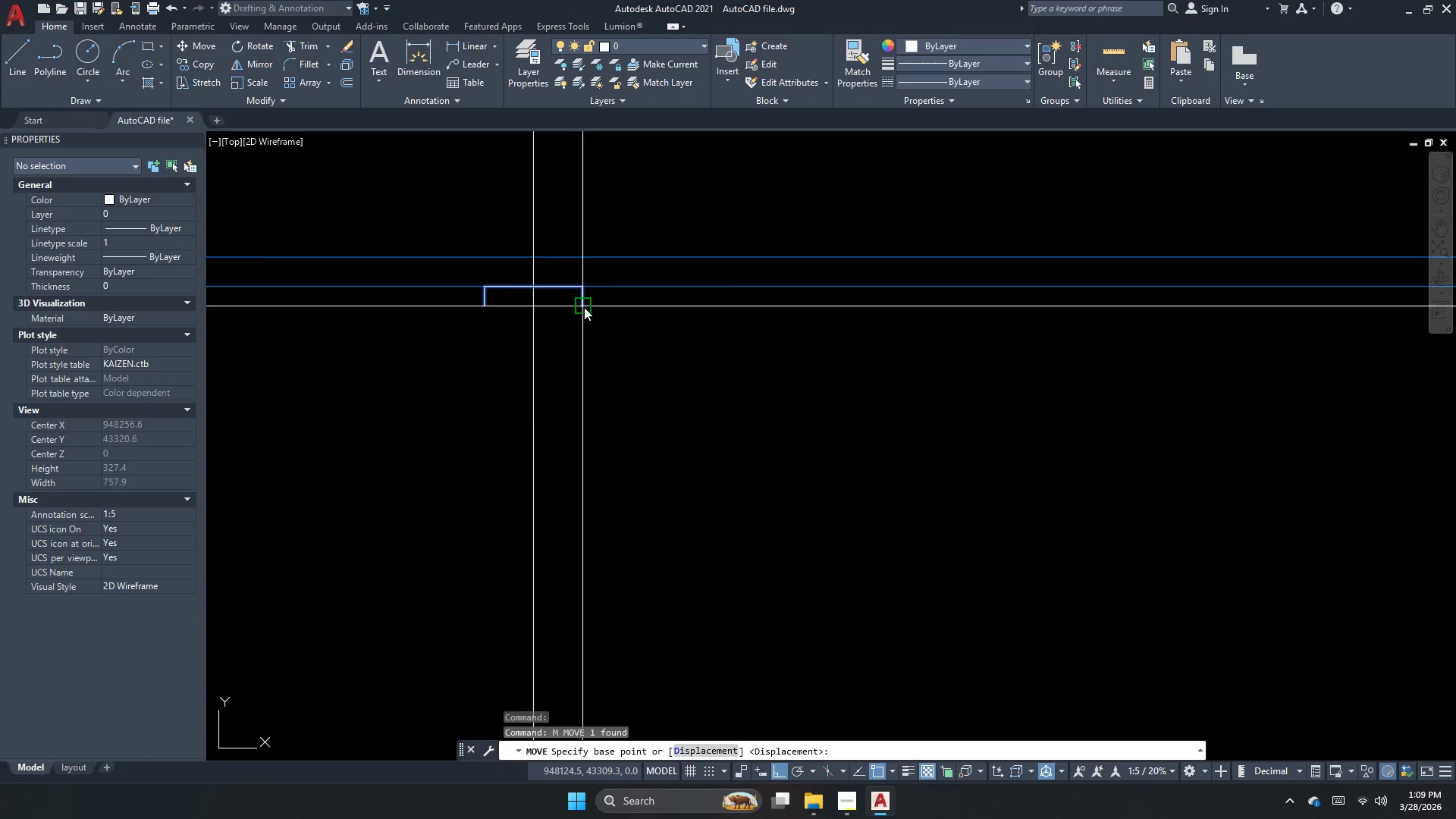 
left_click_drag(start_coordinate=[585, 304], to_coordinate=[592, 271])
 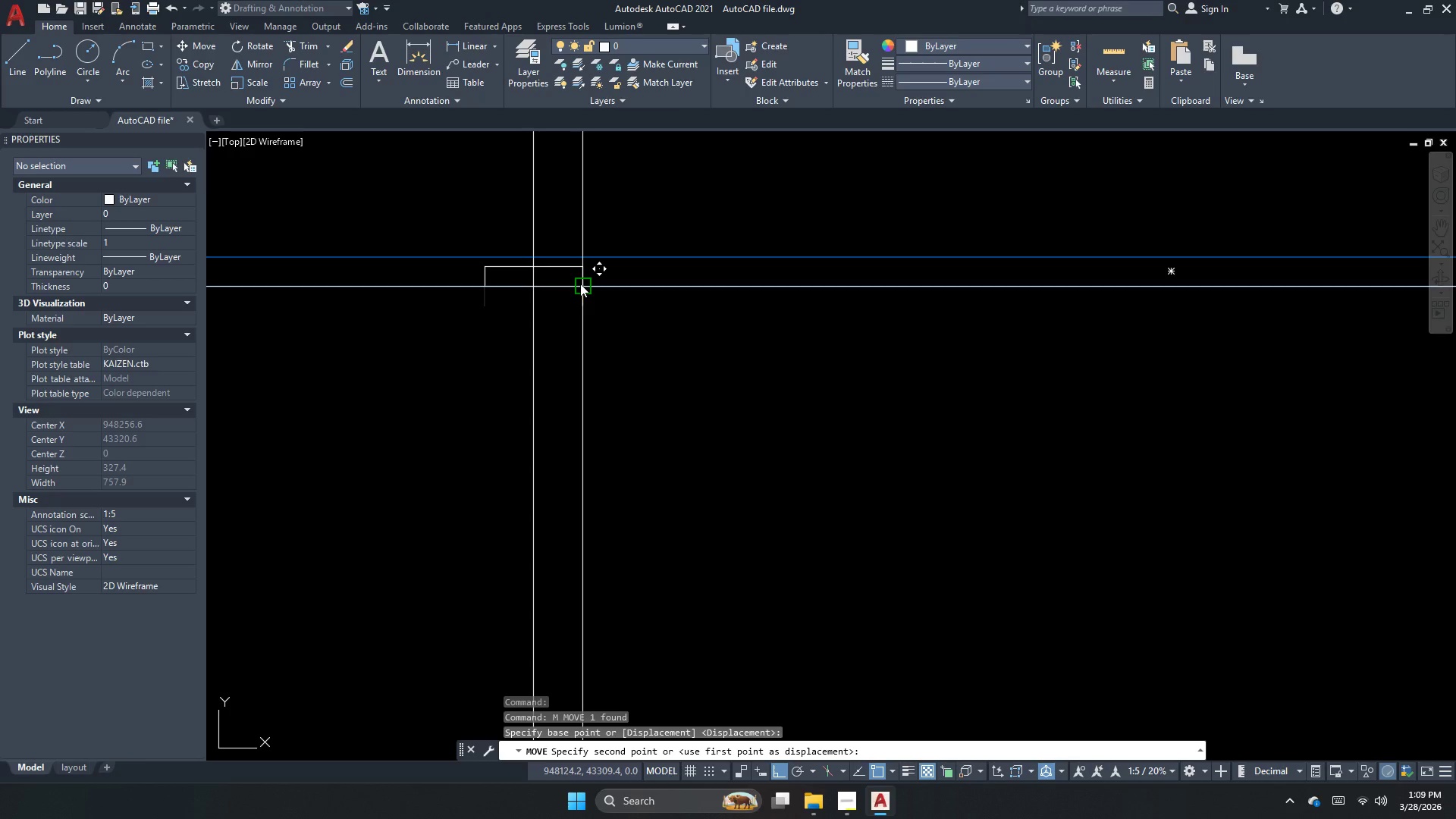 
left_click([580, 284])
 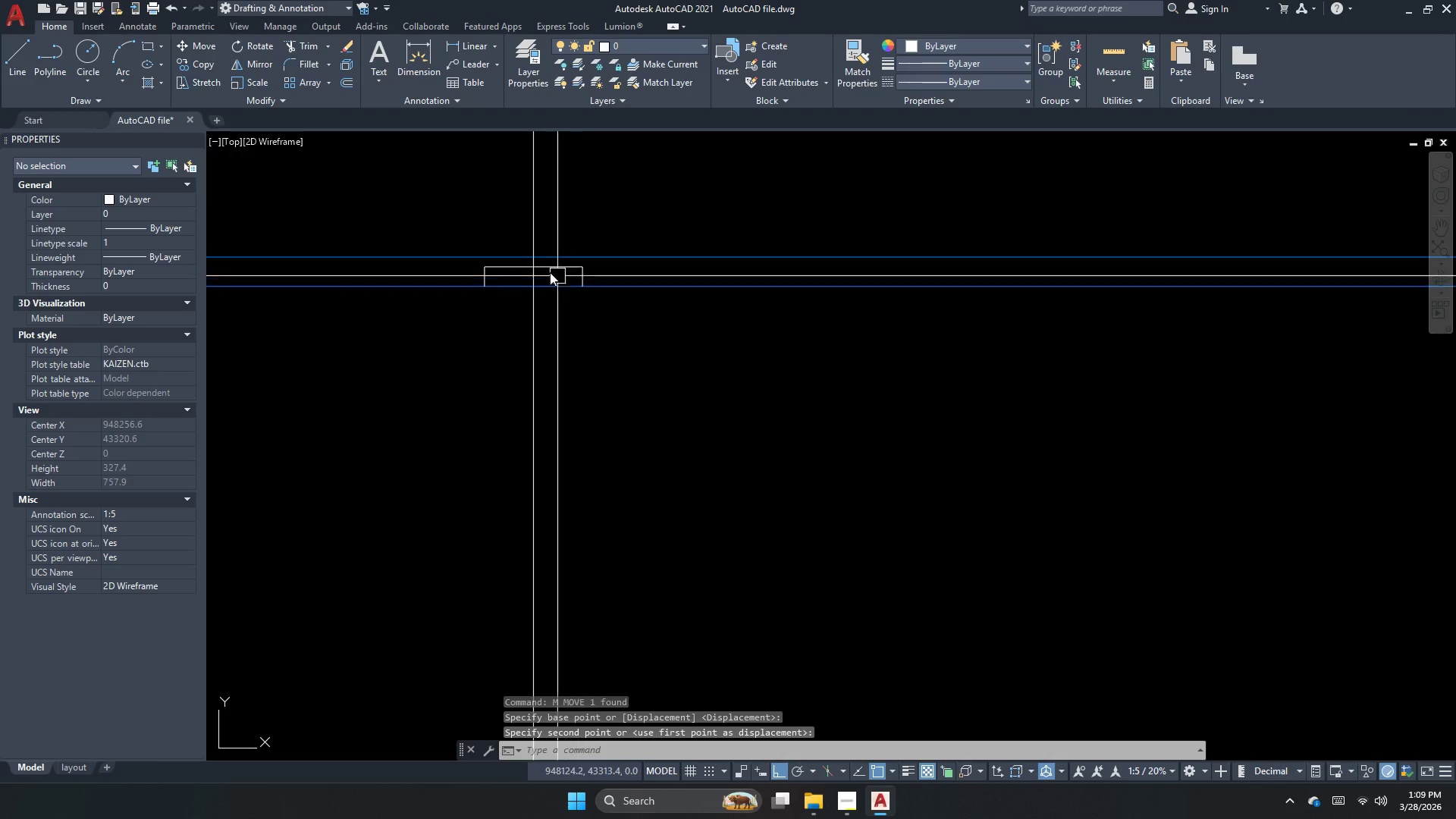 
key(Escape)
 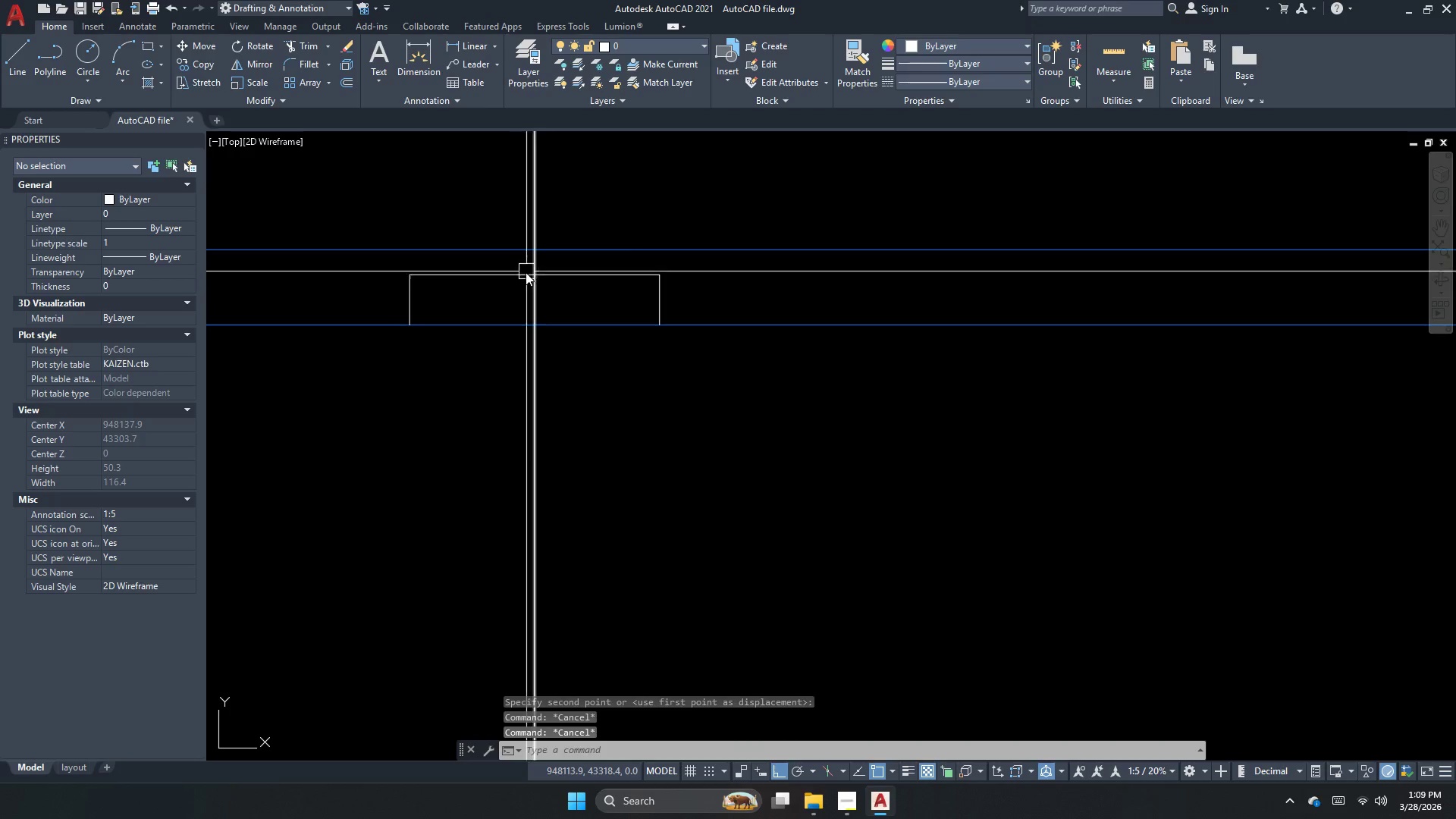 
key(Escape)
 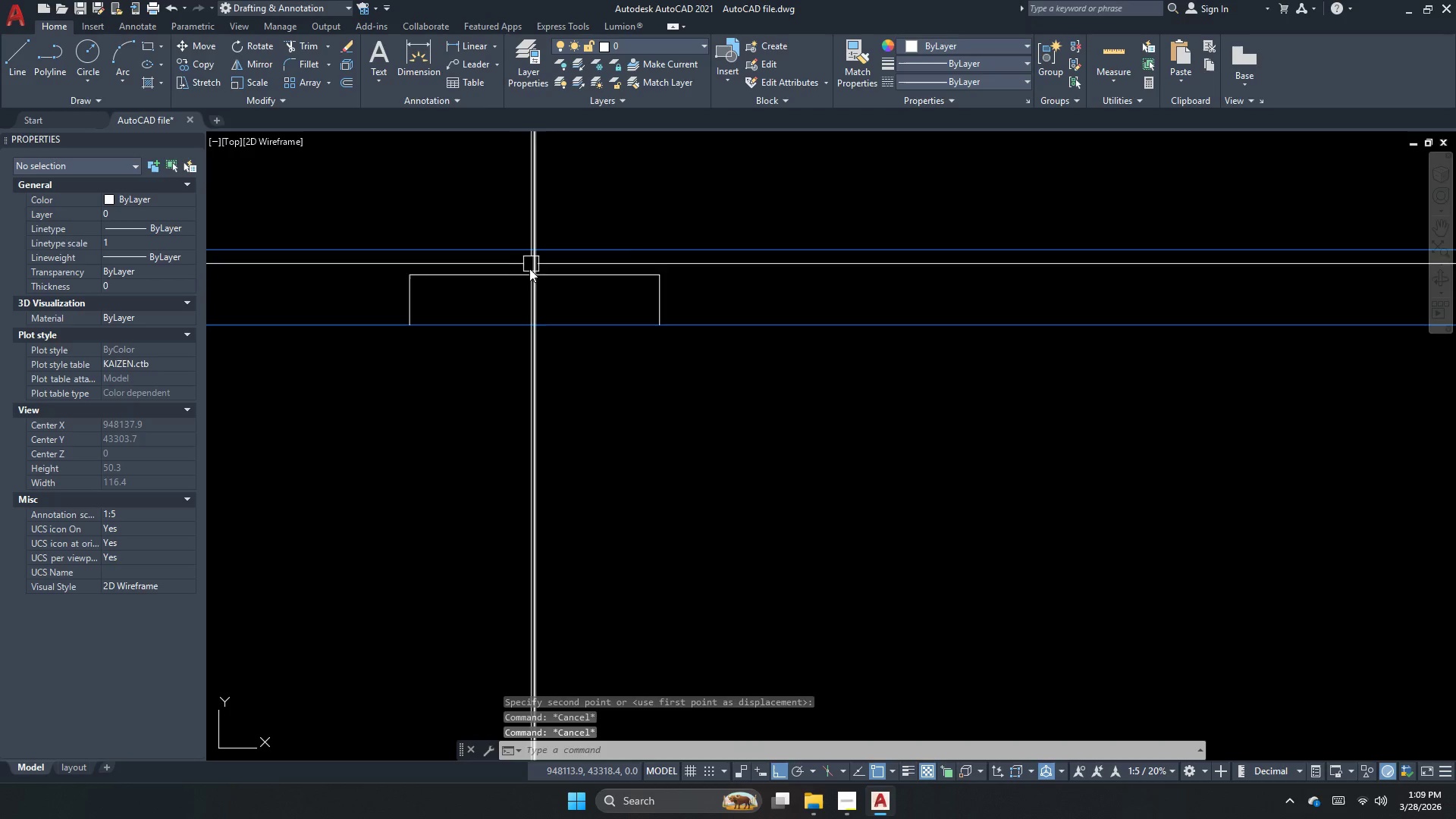 
key(Escape)
 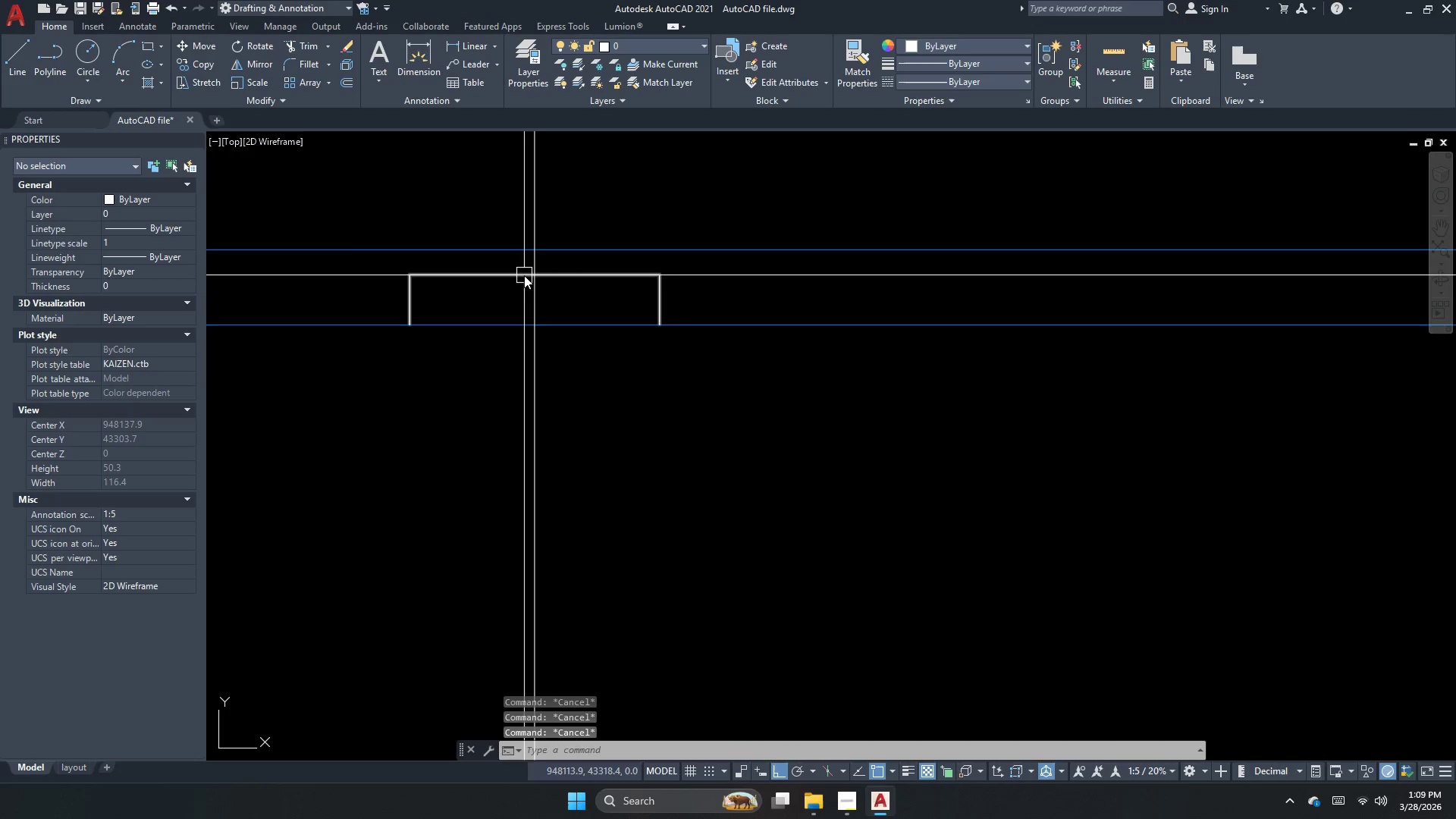 
scroll: coordinate [532, 262], scroll_direction: up, amount: 2.0
 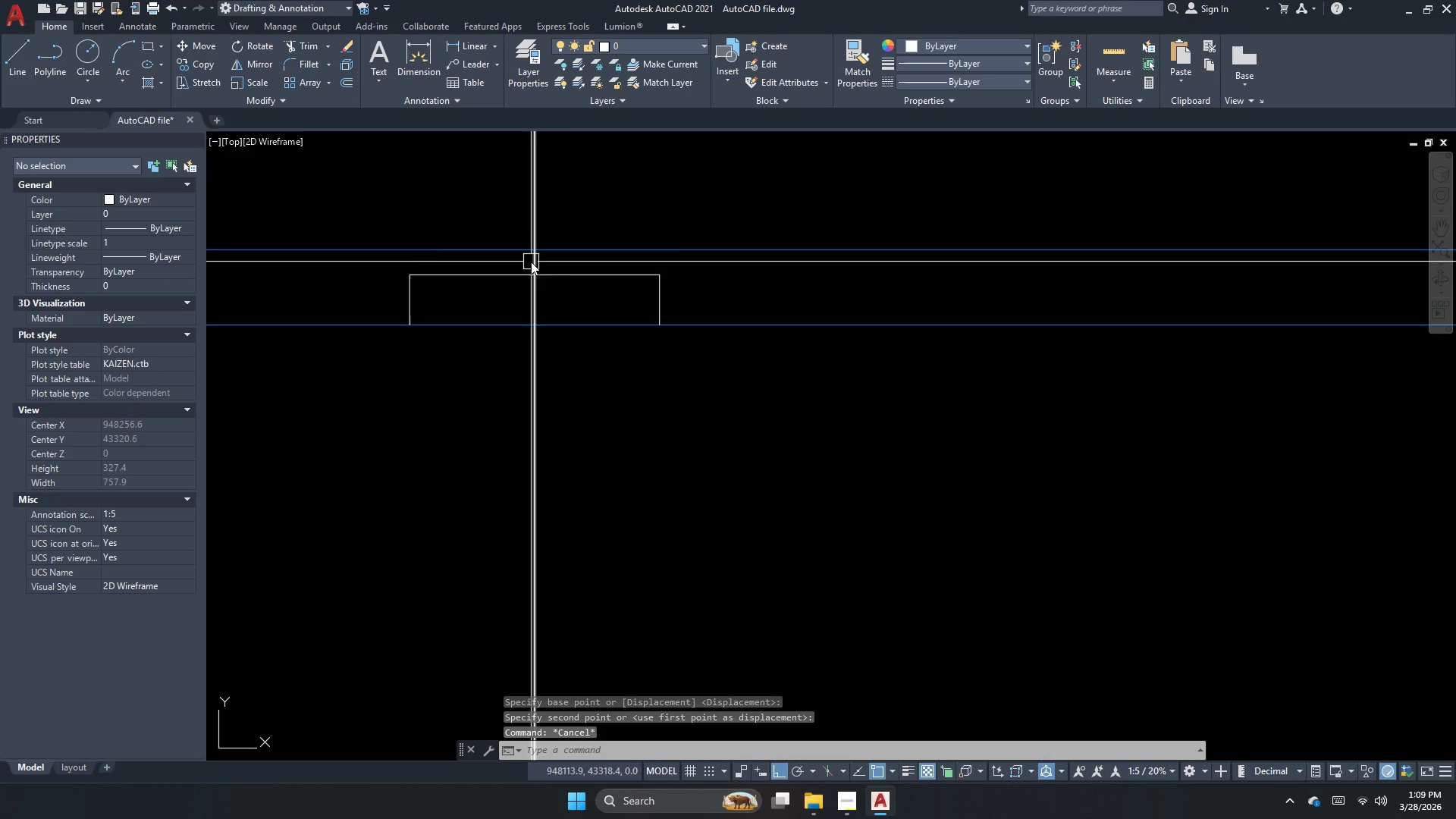 
type(dli )
key(Escape)
 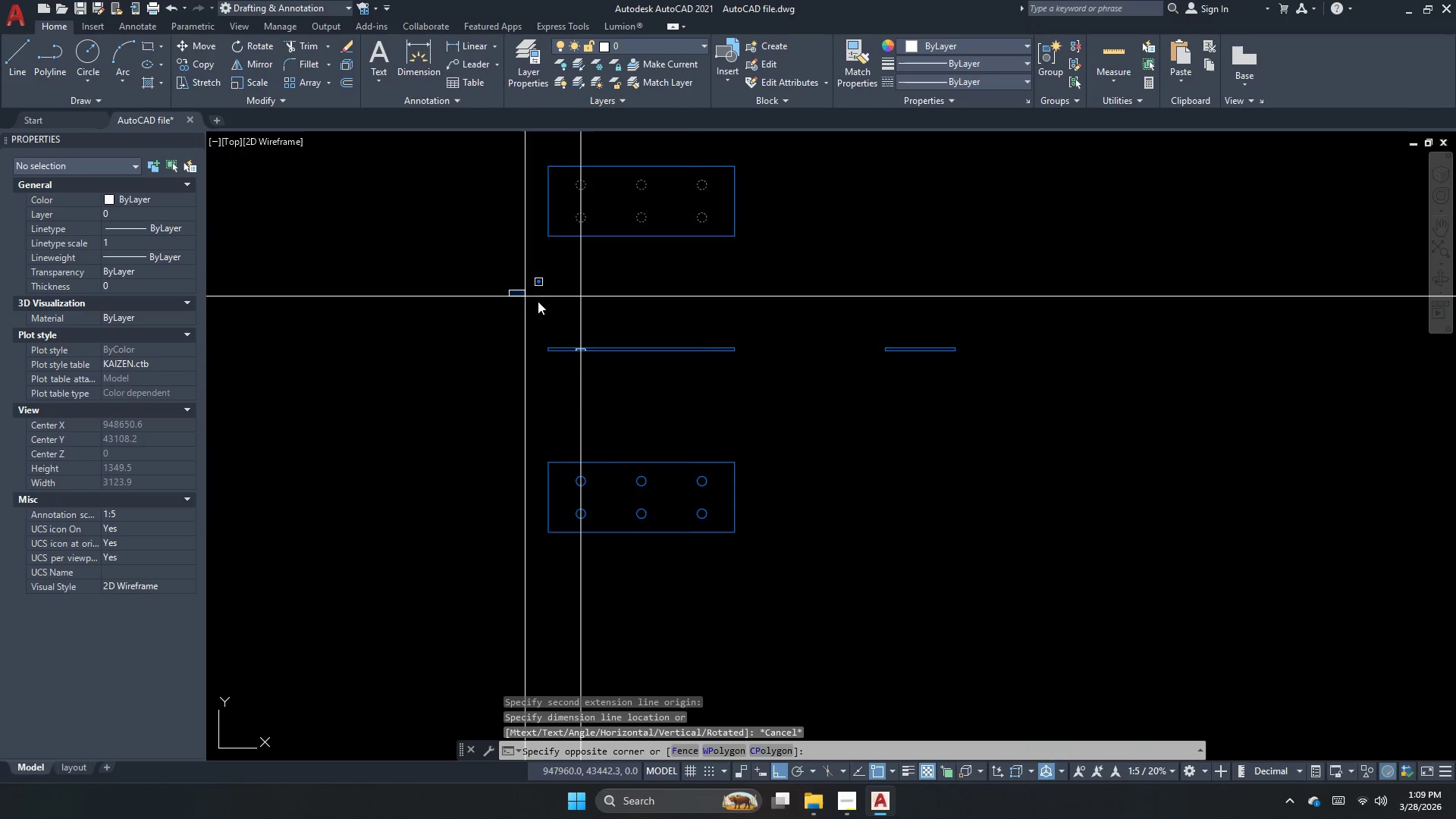 
left_click_drag(start_coordinate=[659, 278], to_coordinate=[657, 284])
 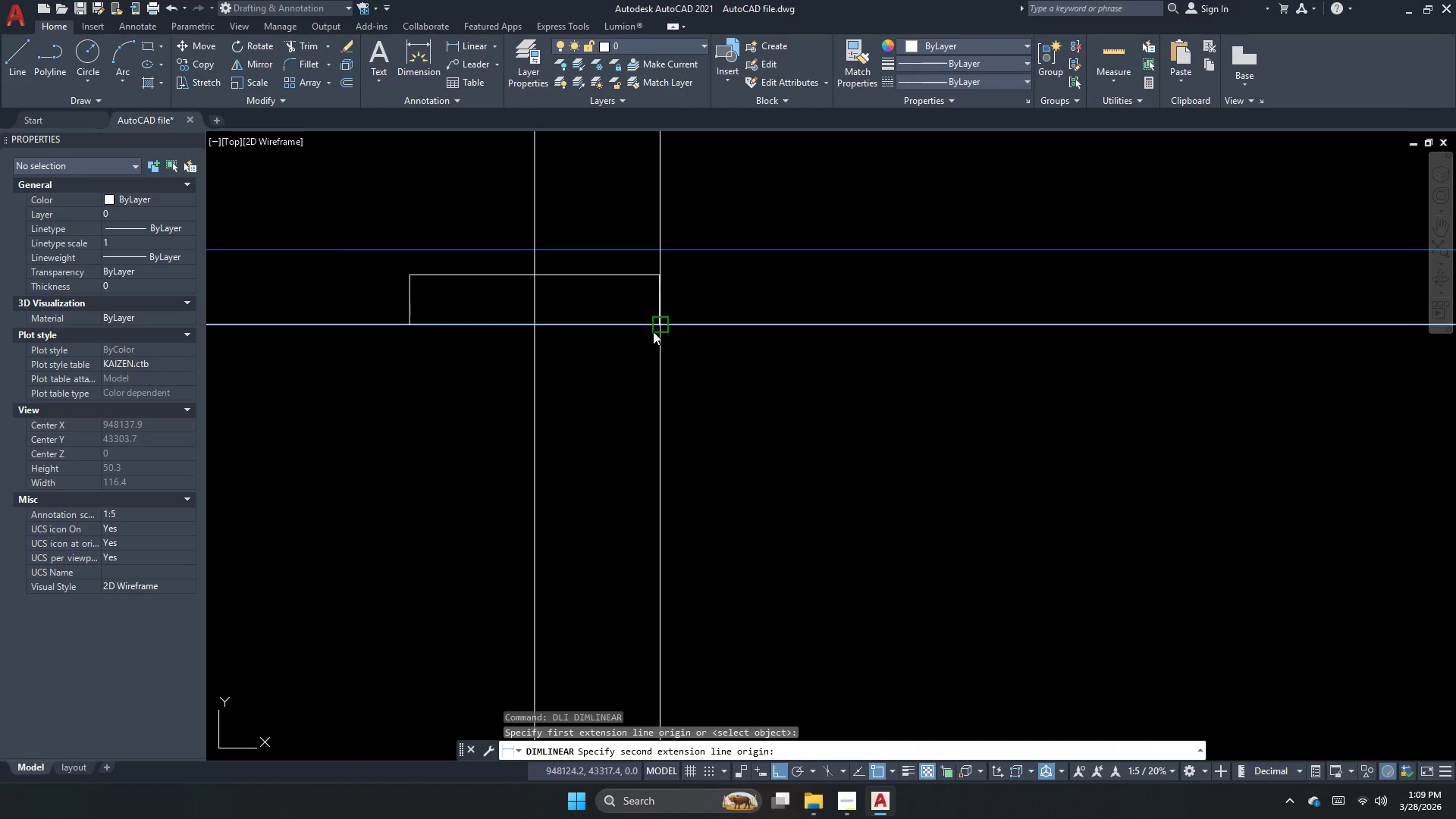 
left_click_drag(start_coordinate=[653, 331], to_coordinate=[658, 328])
 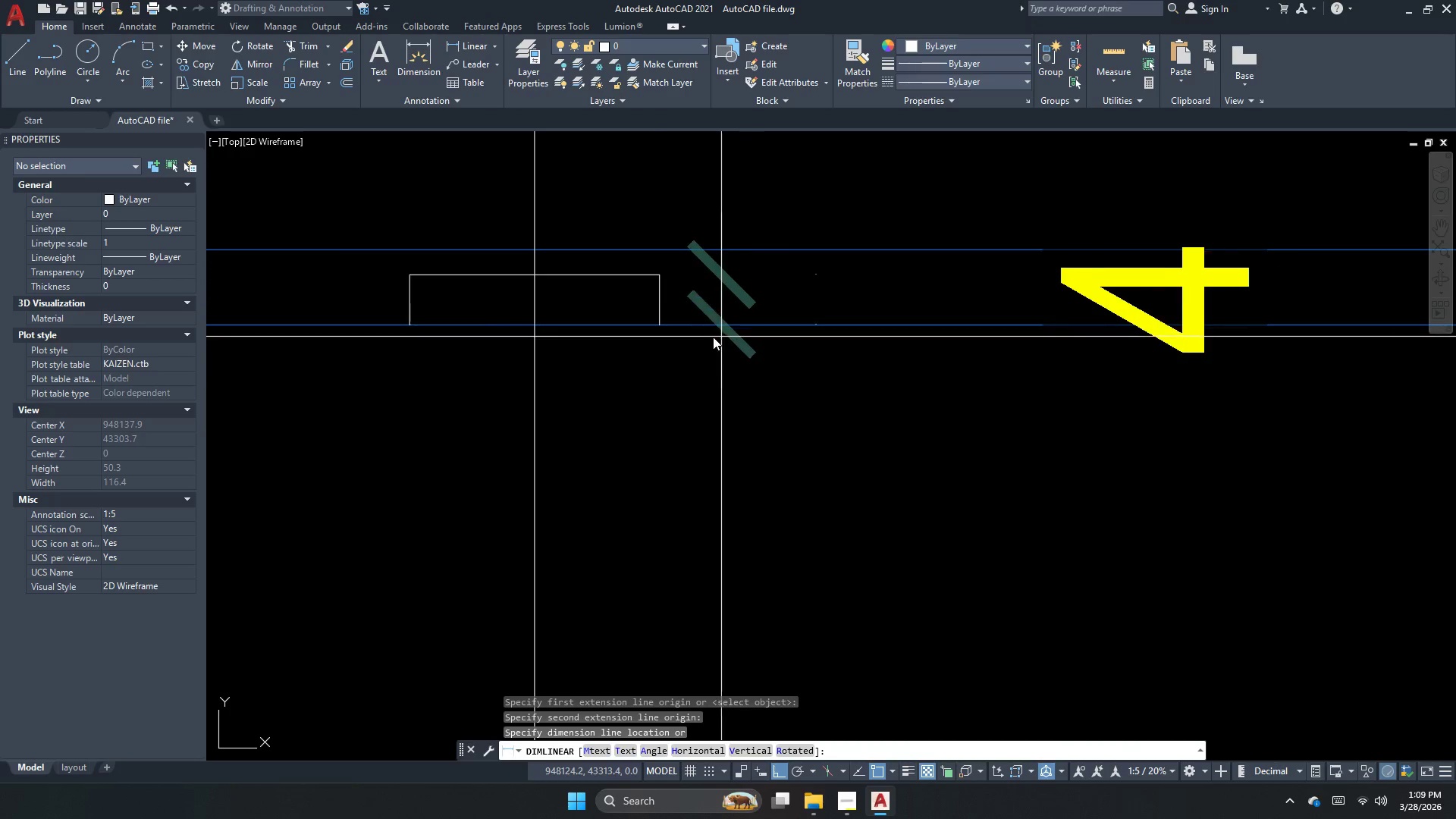 
left_click_drag(start_coordinate=[509, 290], to_coordinate=[613, 336])
 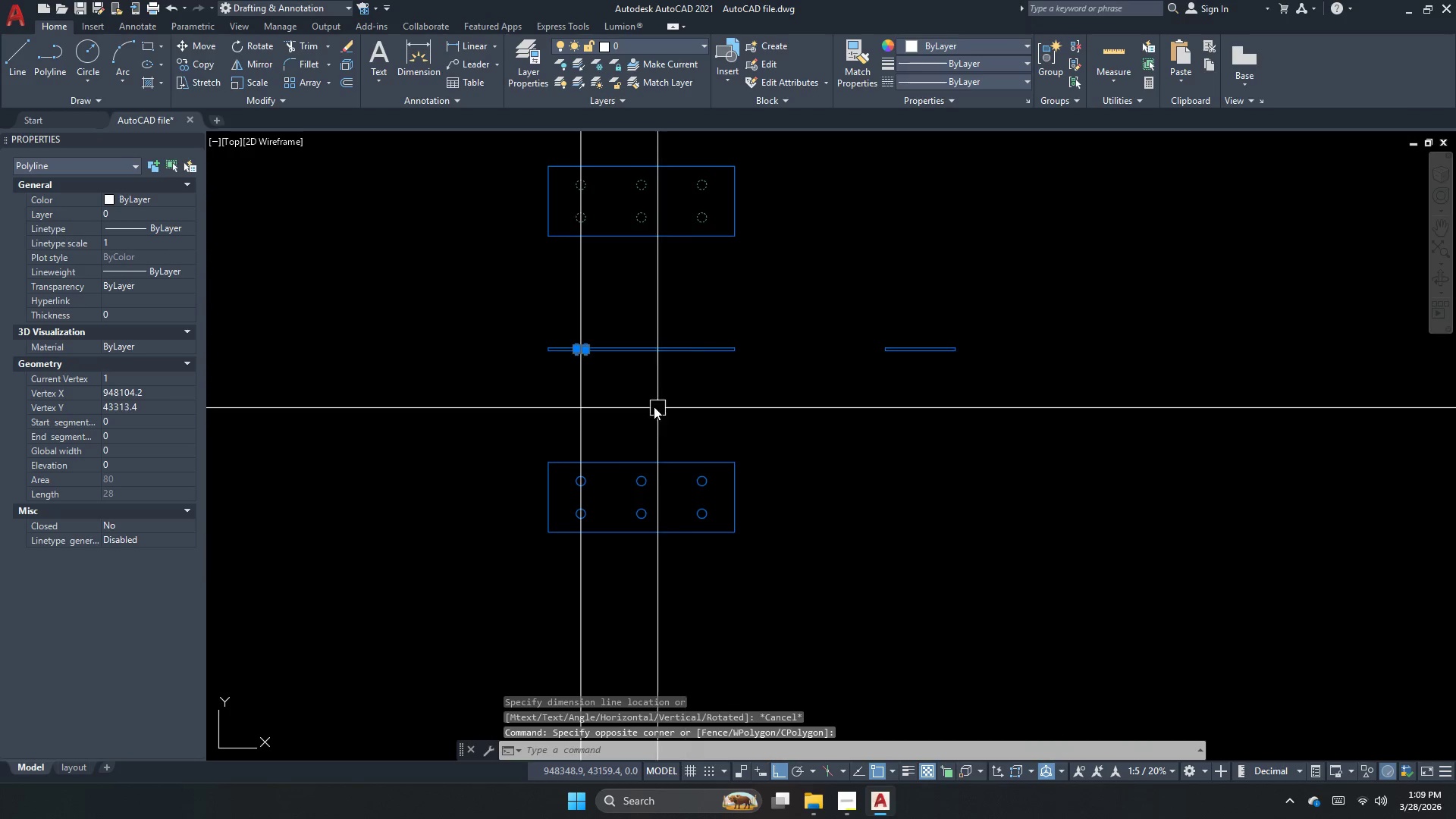 
scroll: coordinate [536, 338], scroll_direction: down, amount: 7.0
 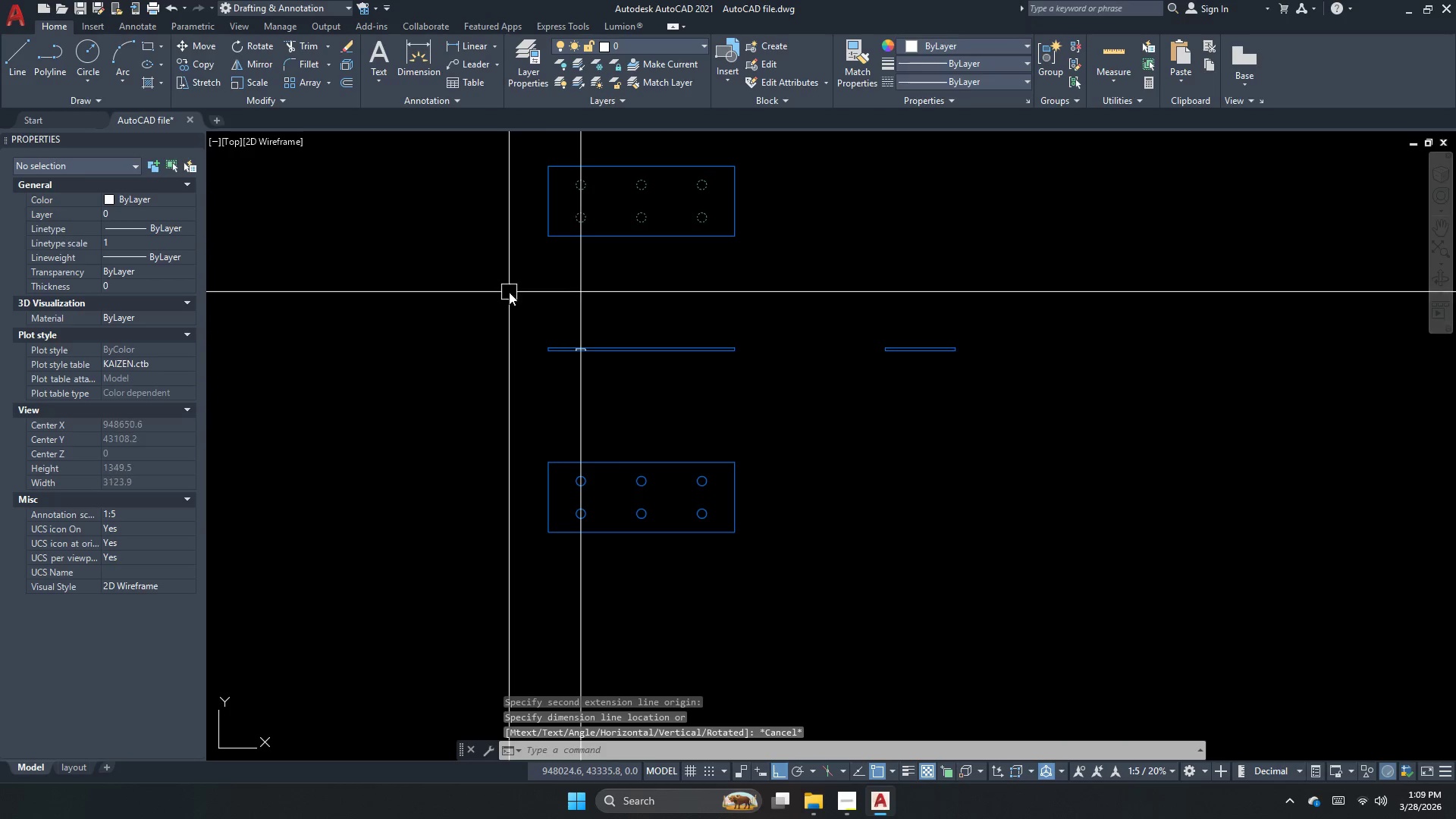 
type(co )
 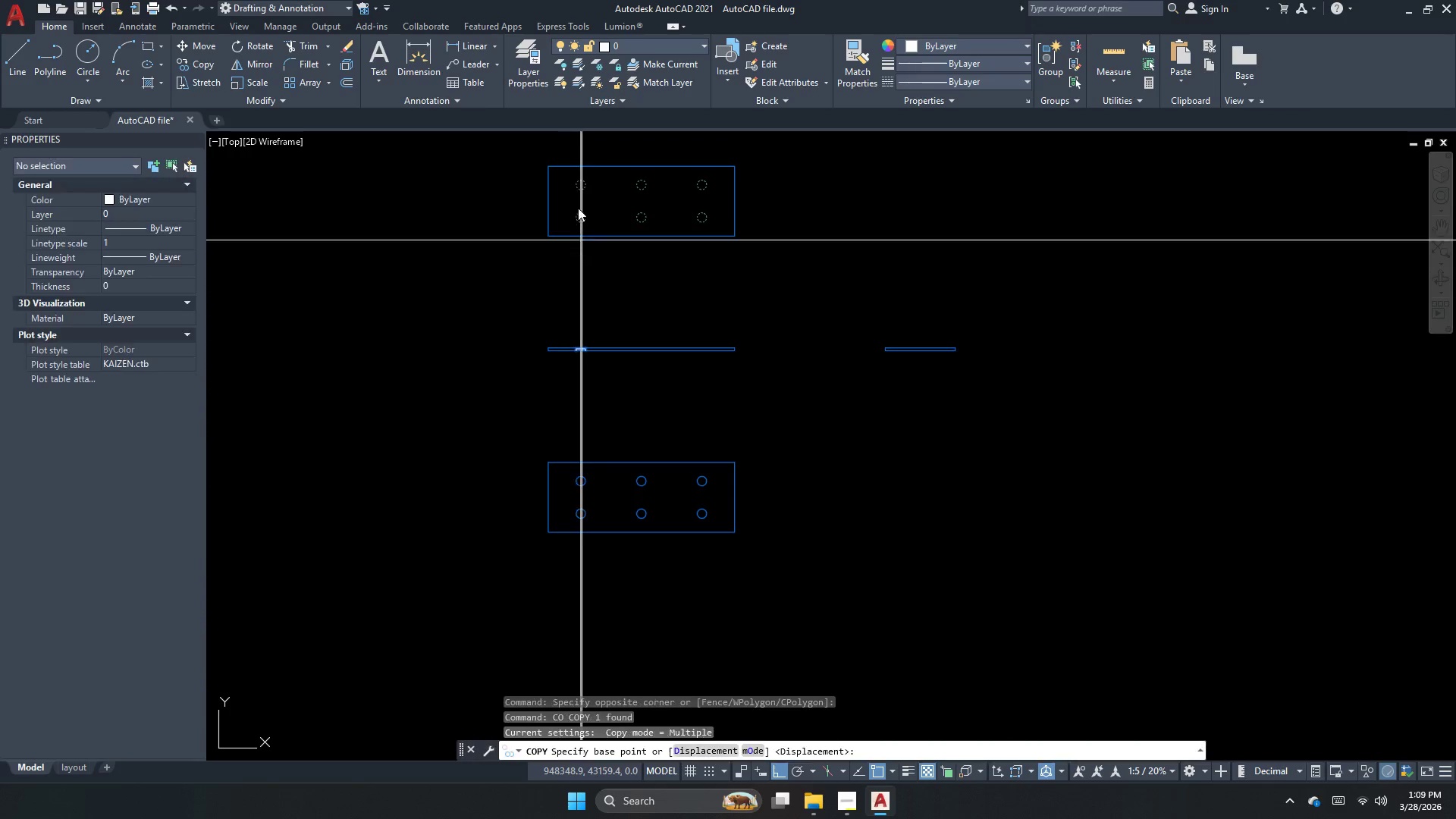 
scroll: coordinate [576, 193], scroll_direction: up, amount: 2.0
 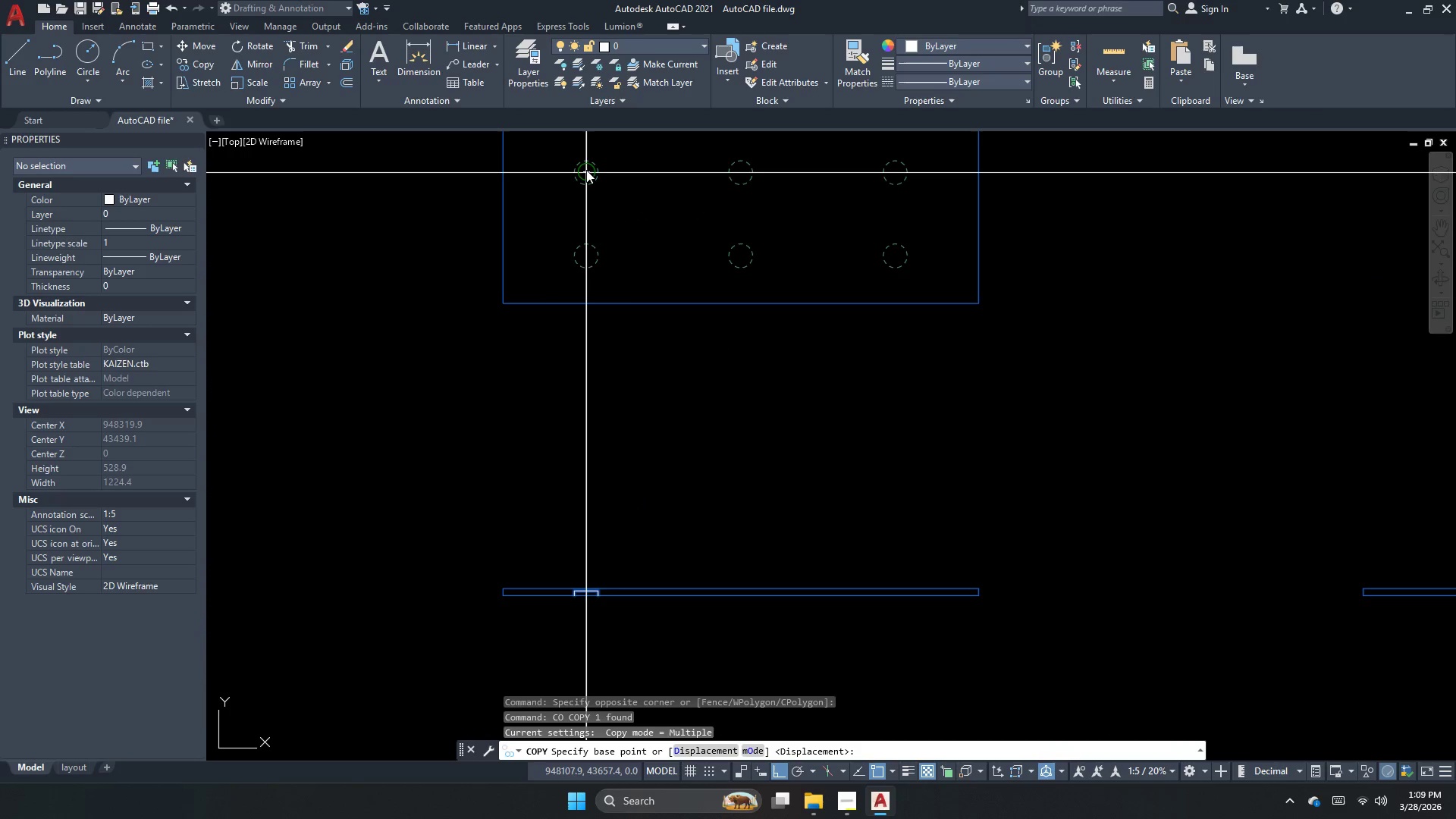 
left_click([584, 170])
 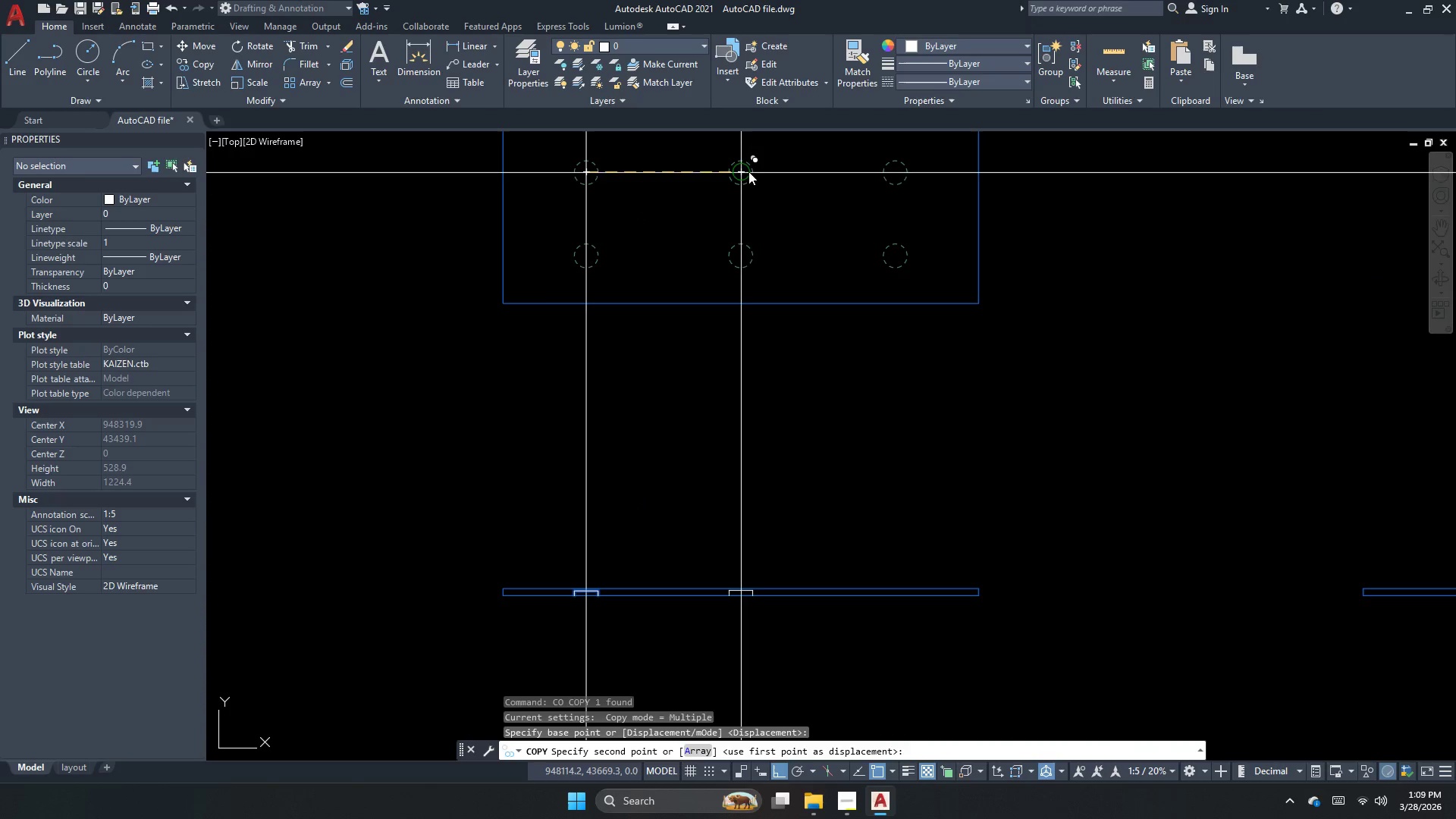 
left_click([748, 171])
 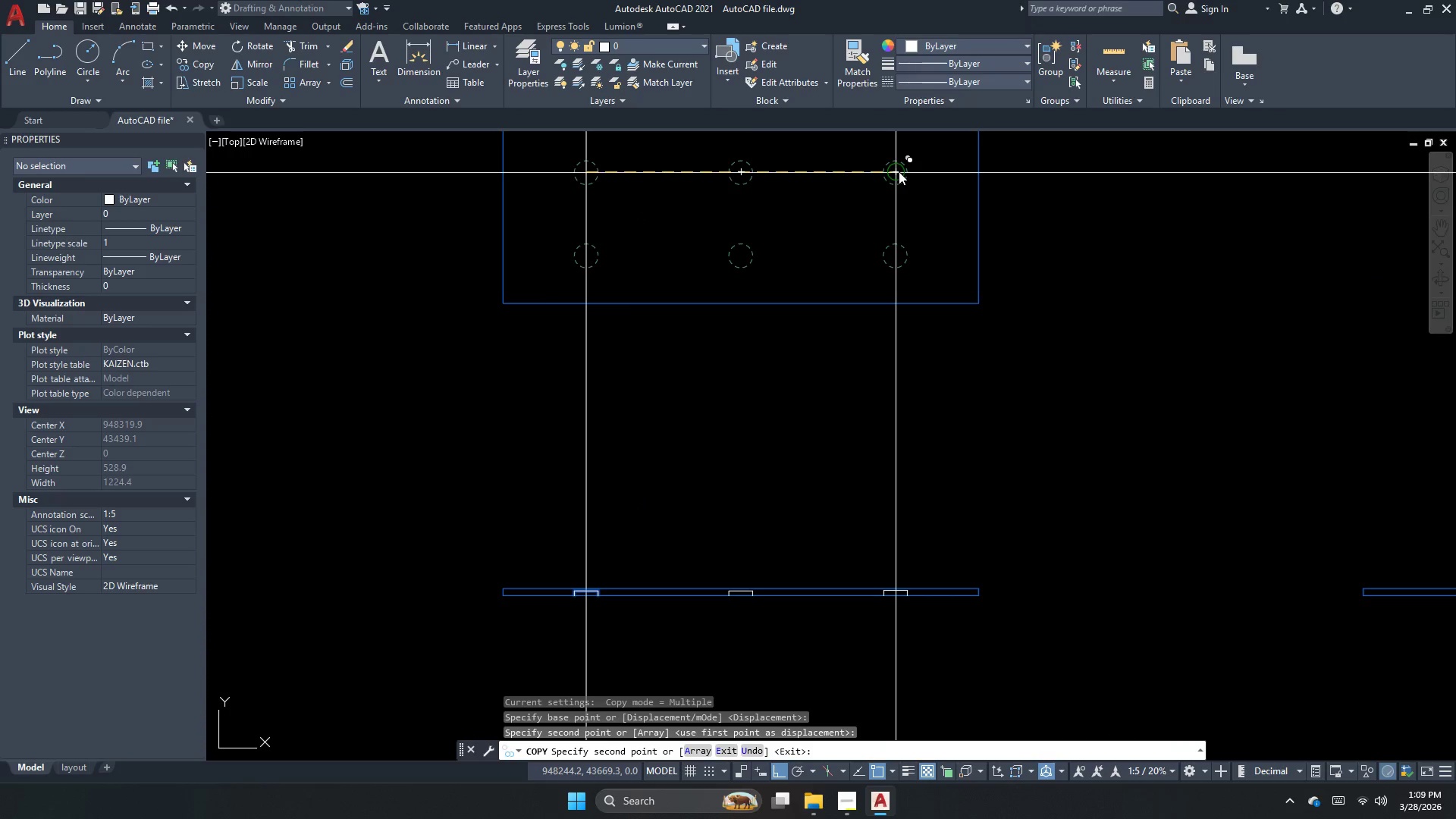 
left_click([899, 171])
 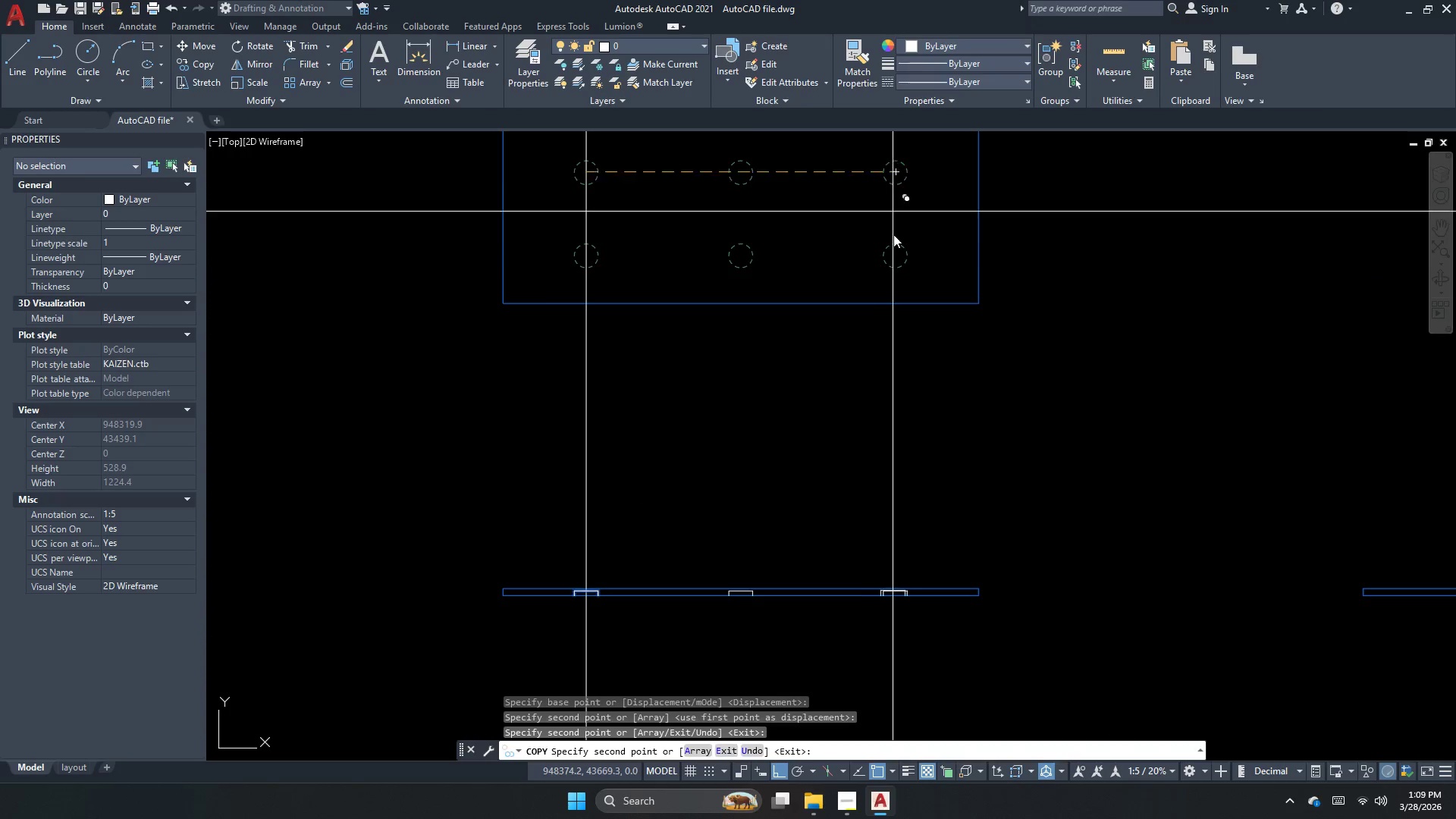 
key(Escape)
 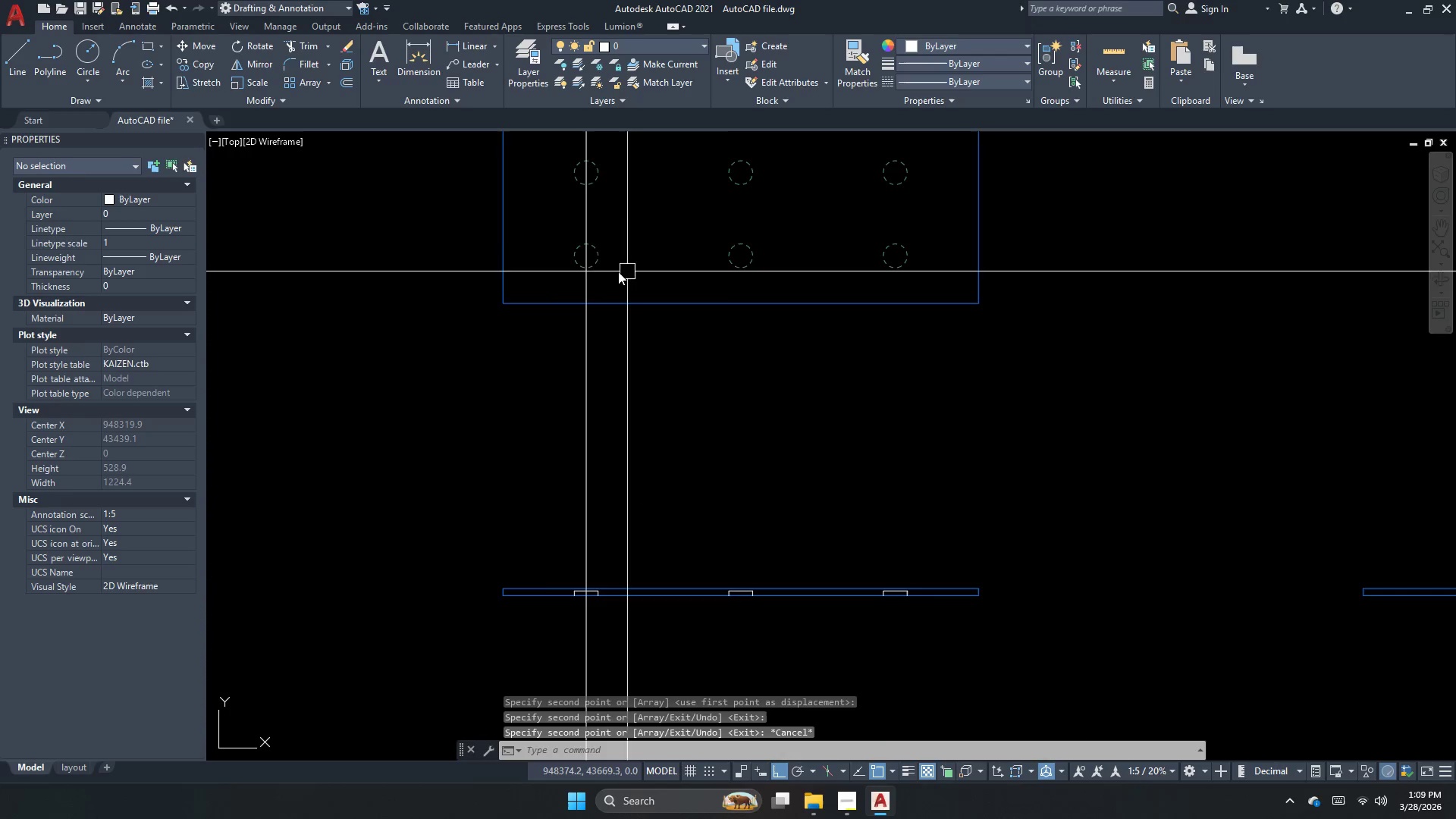 
key(Escape)
 